 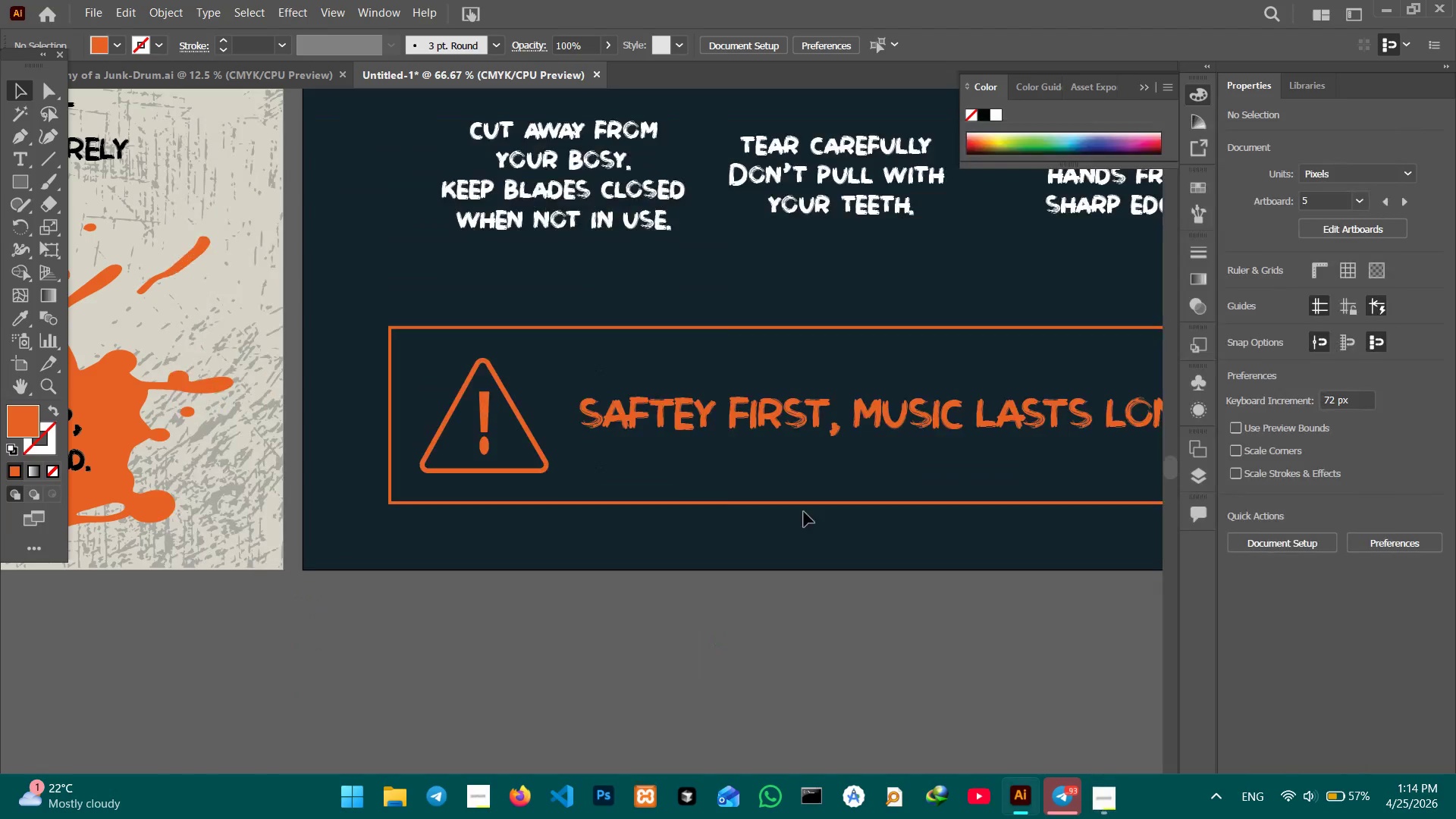 
key(Control+Minus)
 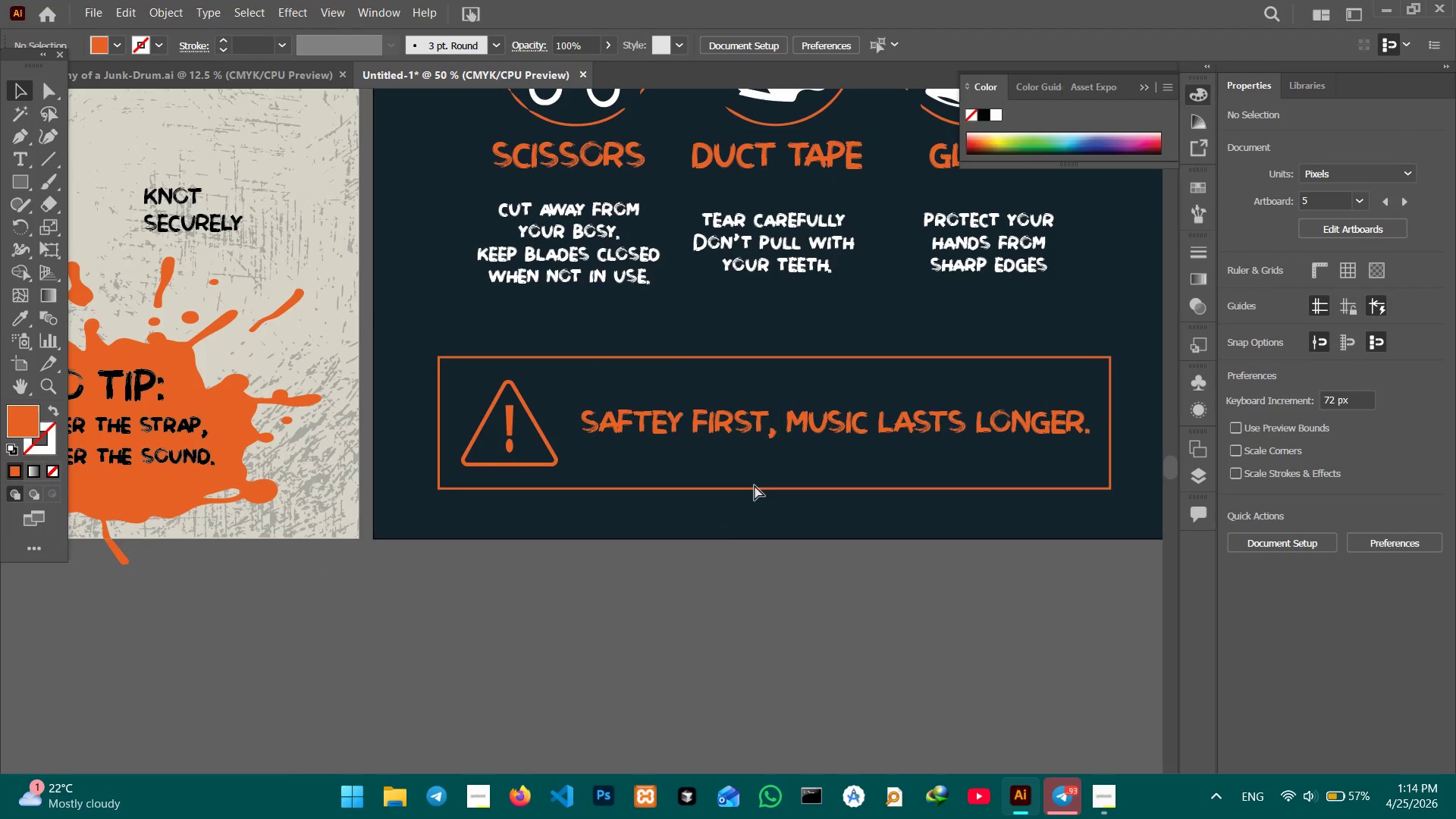 
key(Control+Minus)
 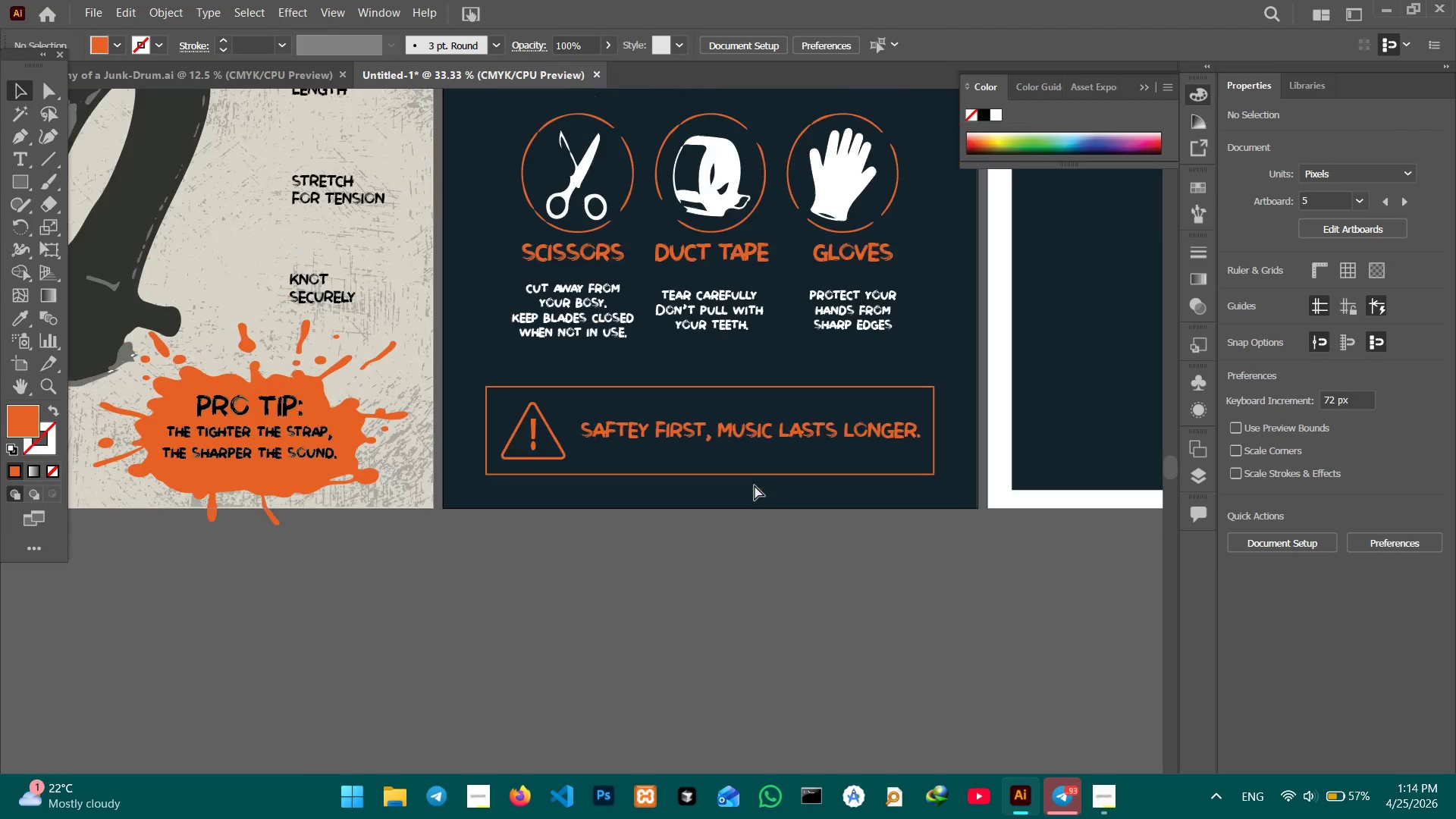 
key(Control+Minus)
 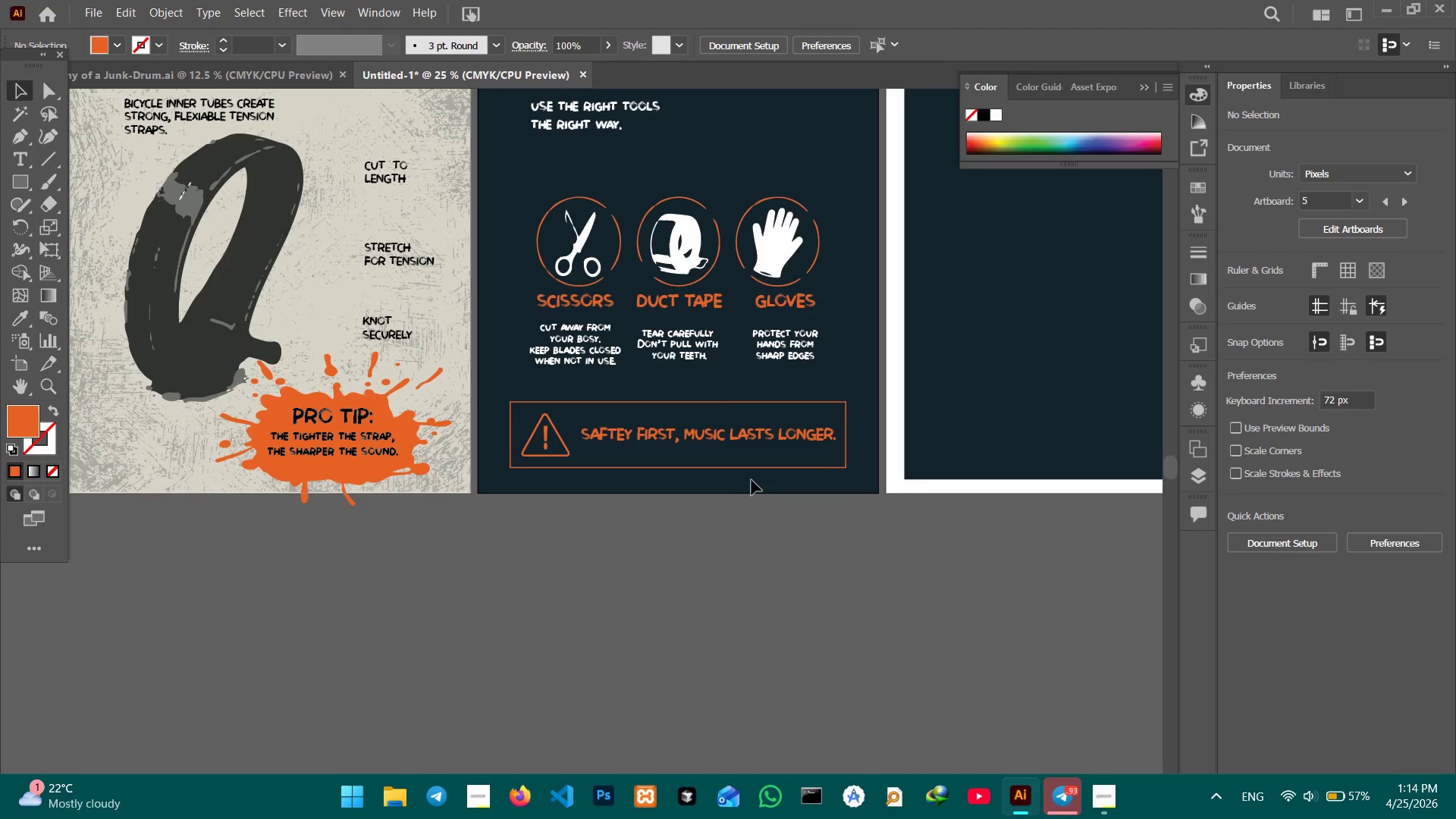 
hold_key(key=Space, duration=0.81)
 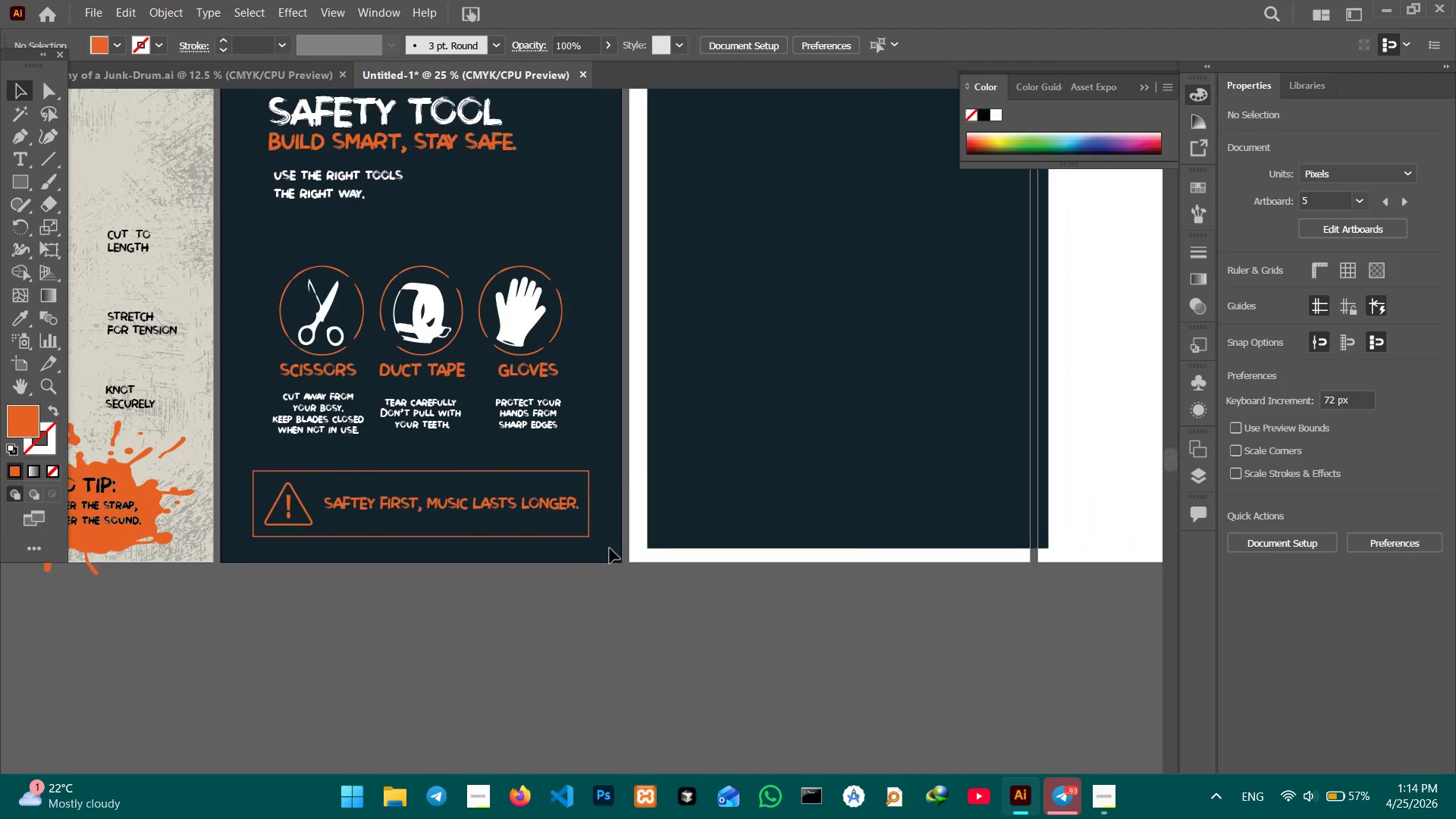 
left_click_drag(start_coordinate=[870, 482], to_coordinate=[610, 551])
 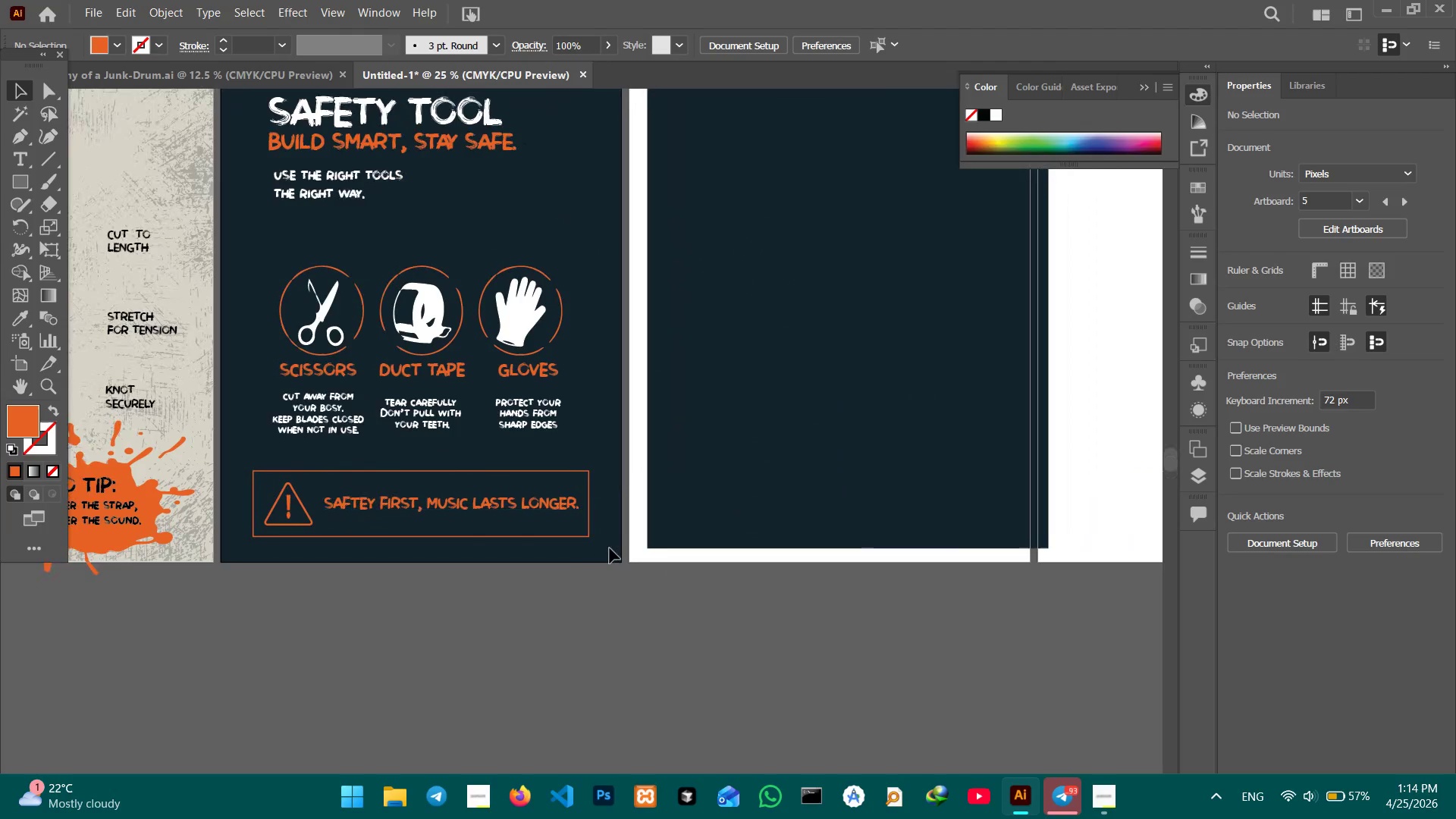 
wait(5.05)
 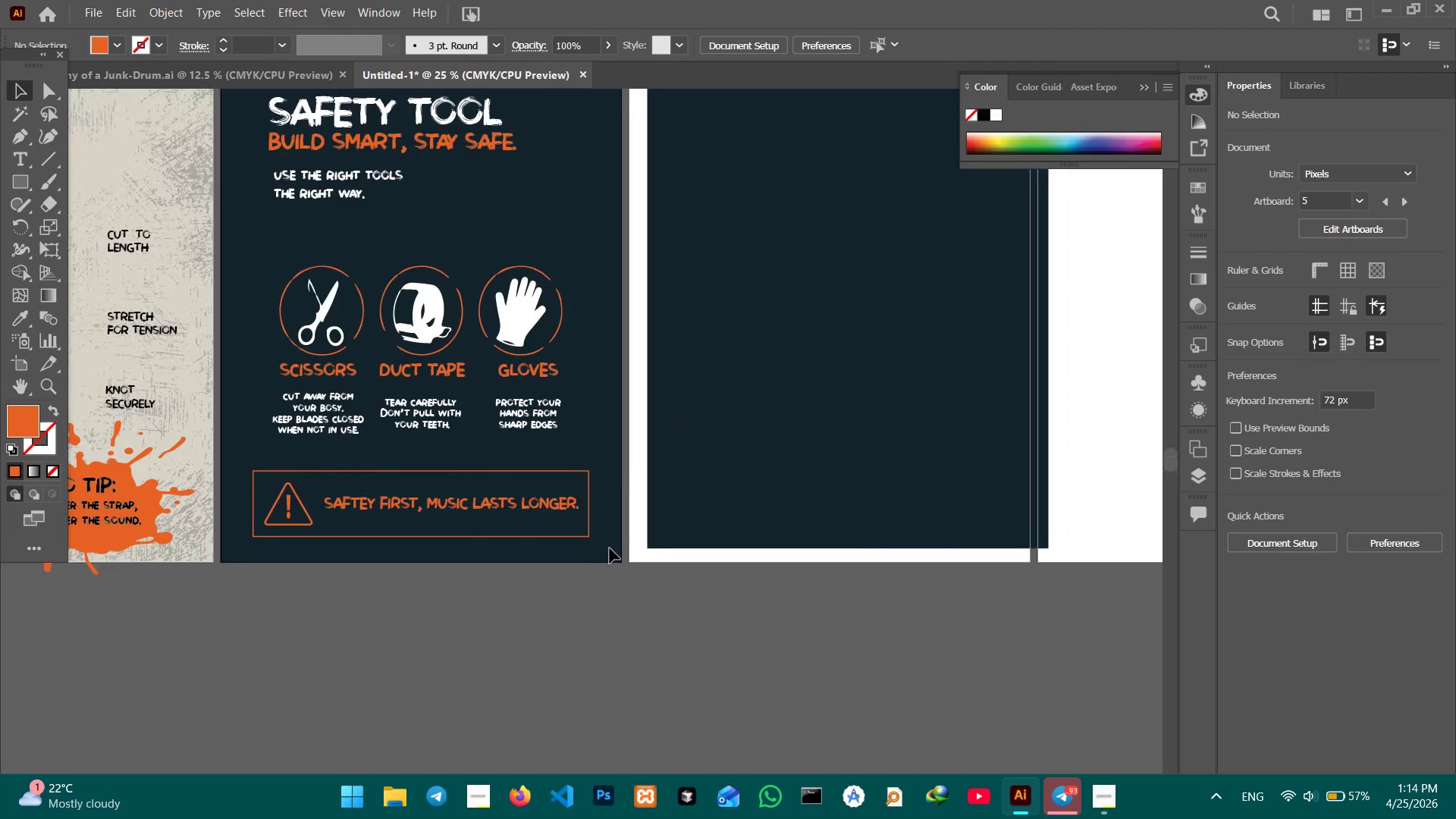 
key(Control+Minus)
 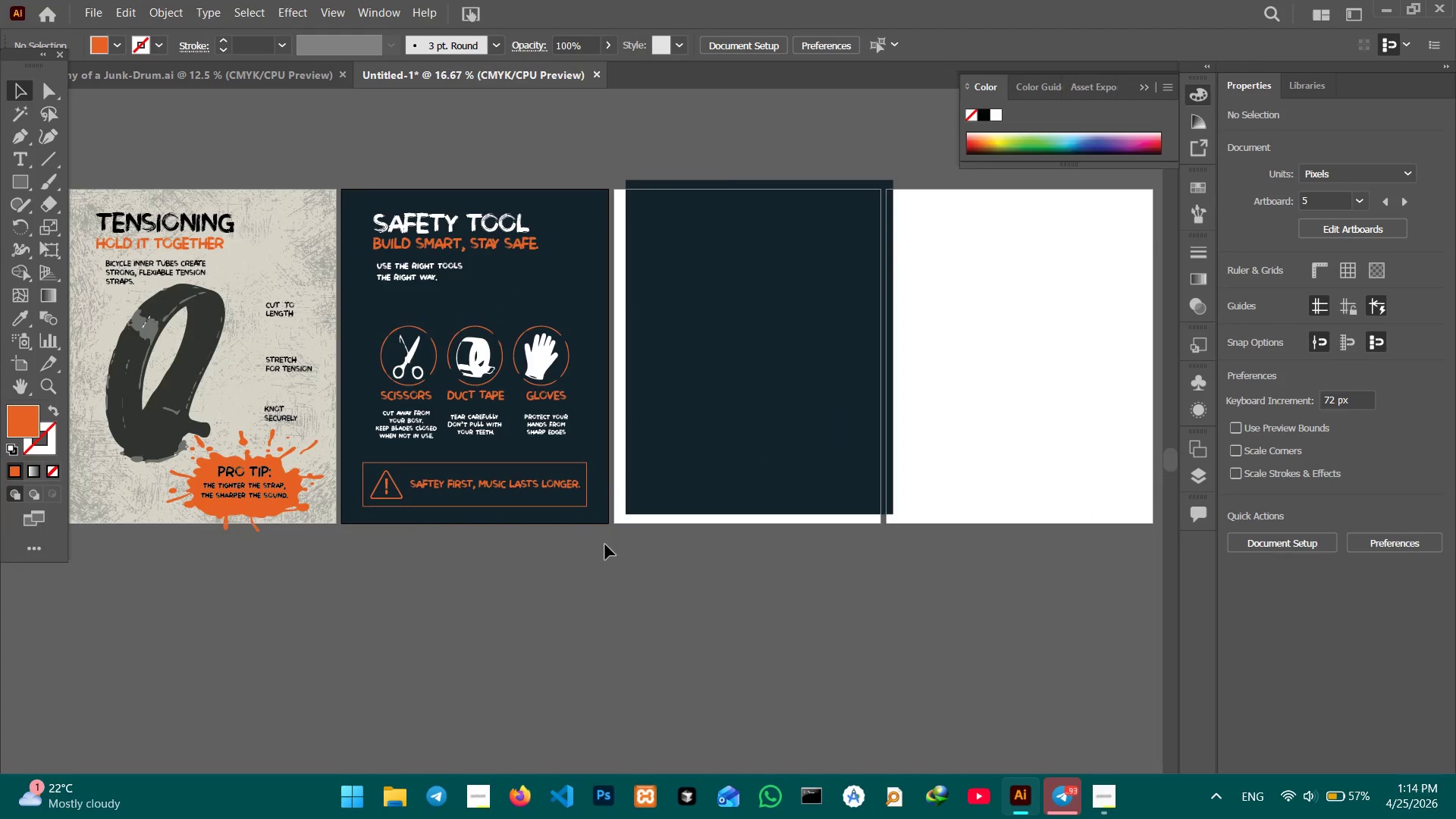 
hold_key(key=Space, duration=0.84)
 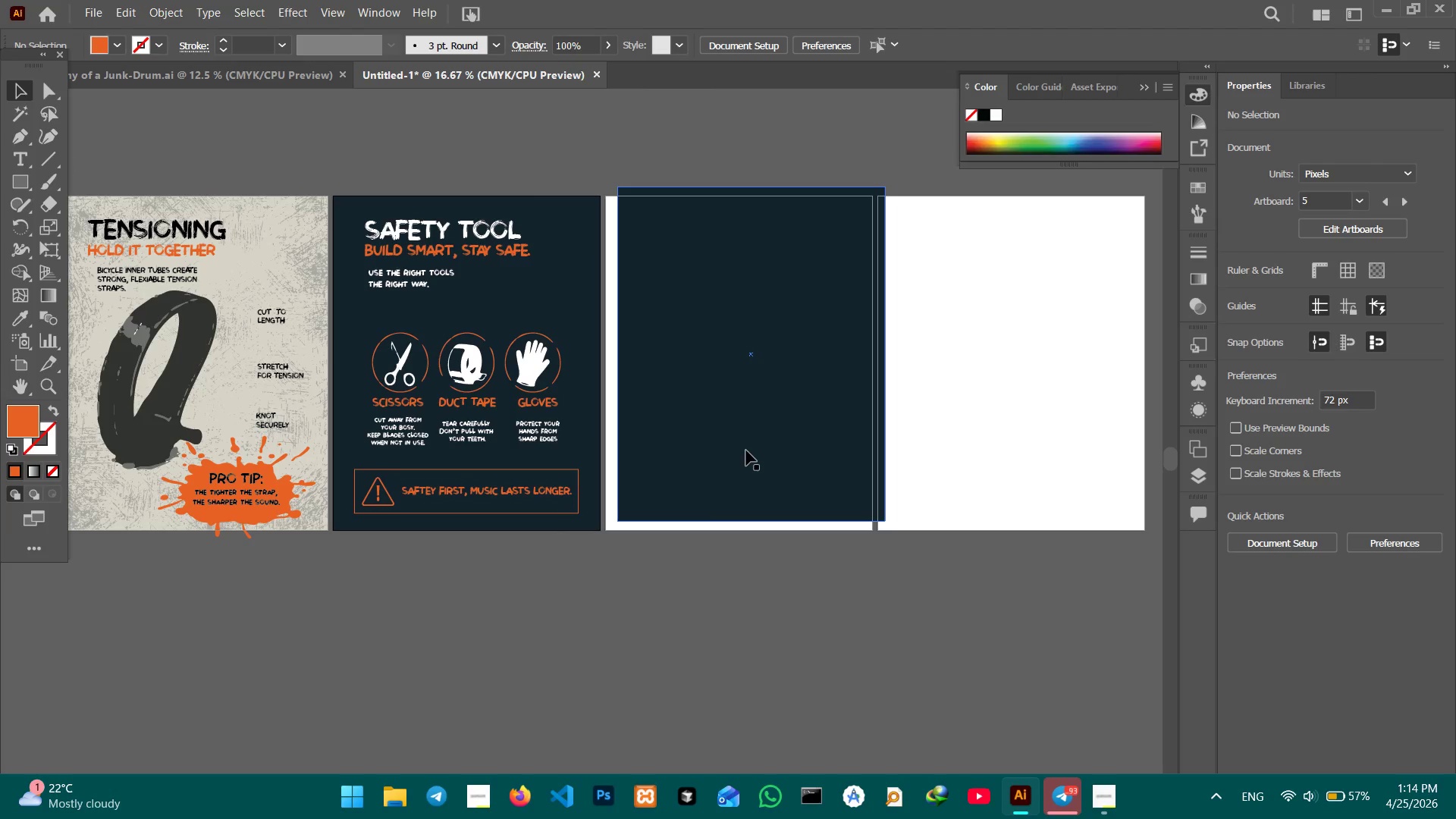 
left_click_drag(start_coordinate=[764, 438], to_coordinate=[755, 445])
 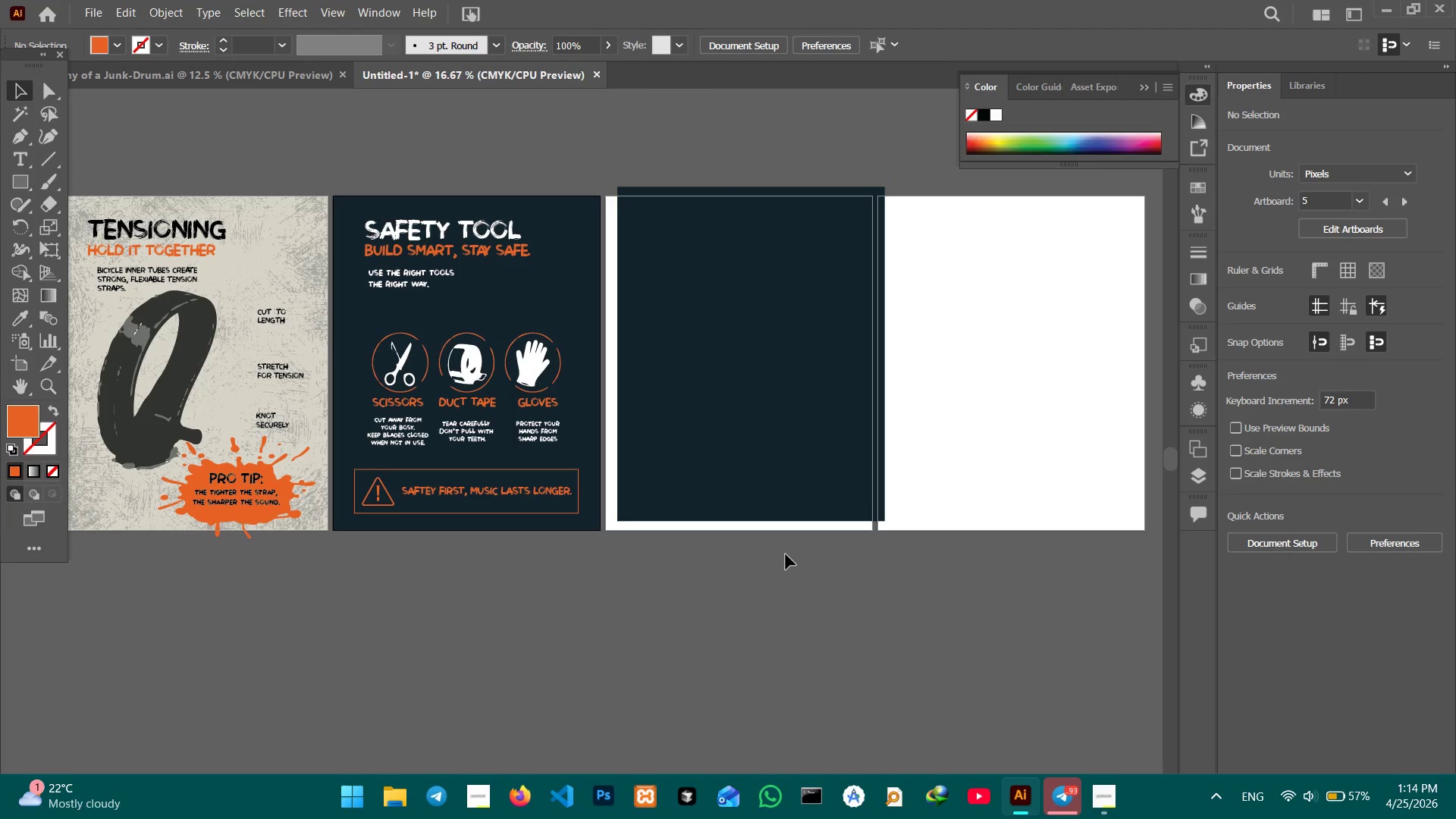 
hold_key(key=Space, duration=0.41)
 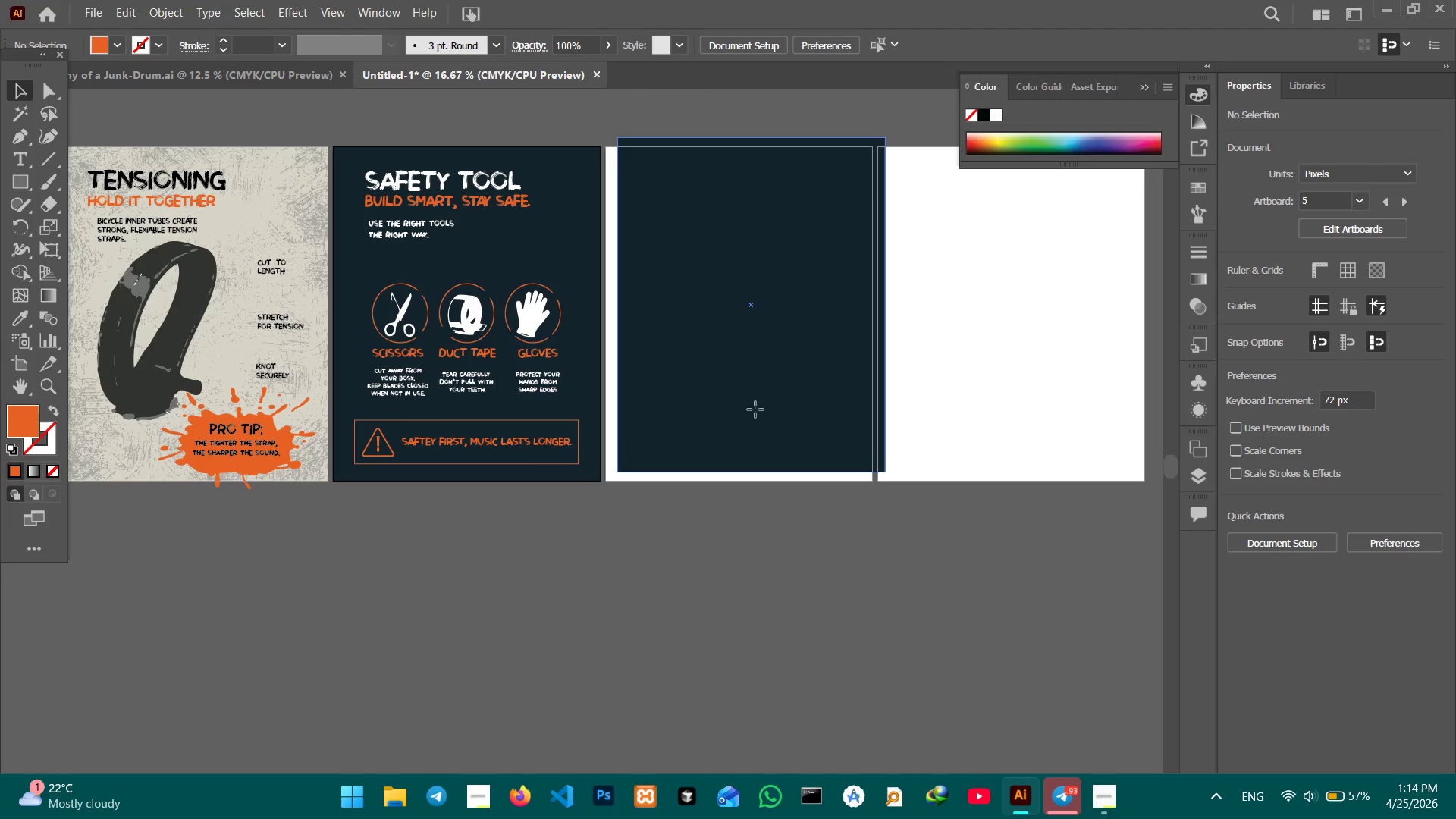 
left_click_drag(start_coordinate=[783, 563], to_coordinate=[783, 510])
 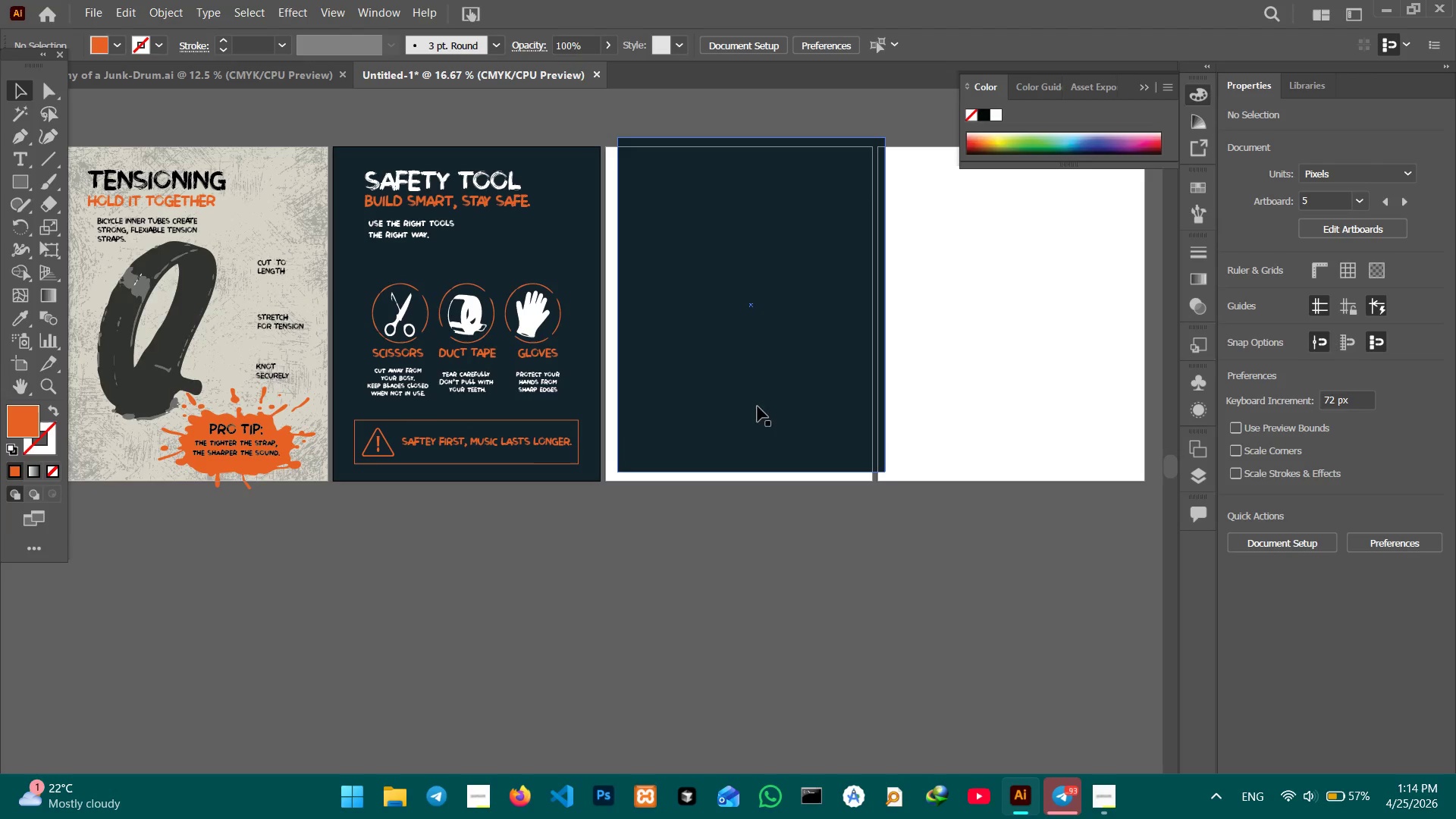 
left_click_drag(start_coordinate=[761, 401], to_coordinate=[745, 409])
 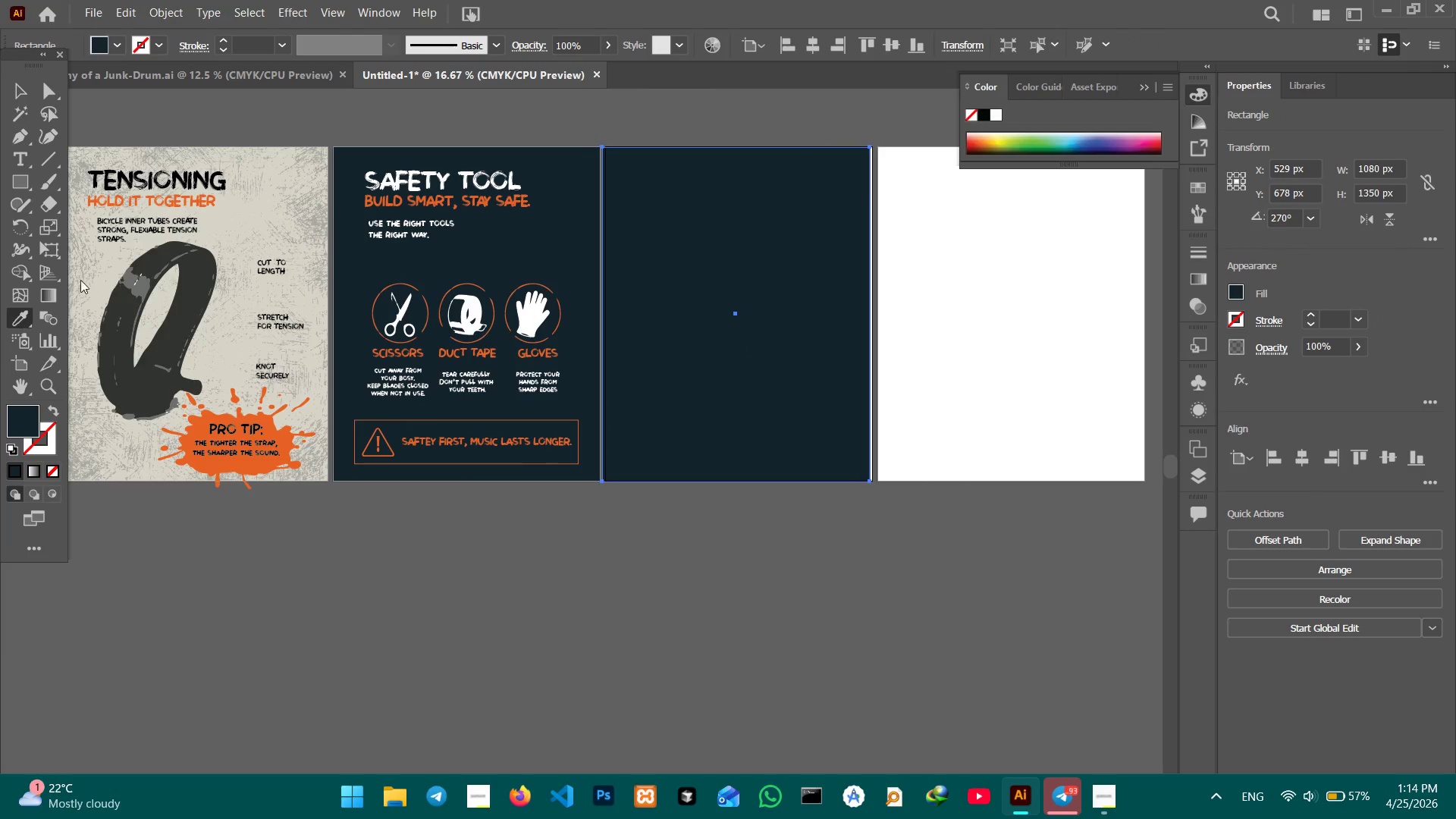 
left_click([240, 198])
 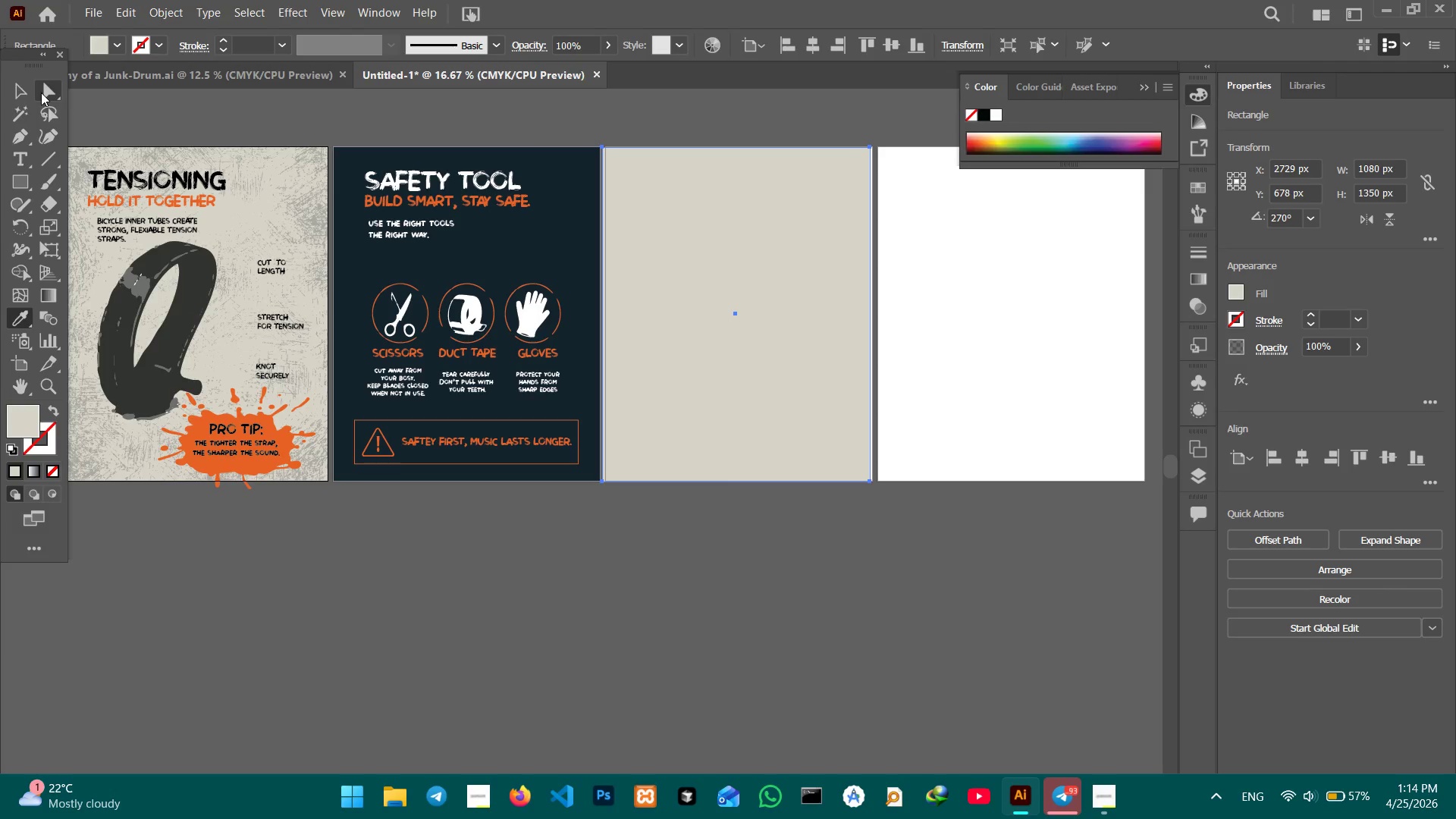 
left_click([18, 87])
 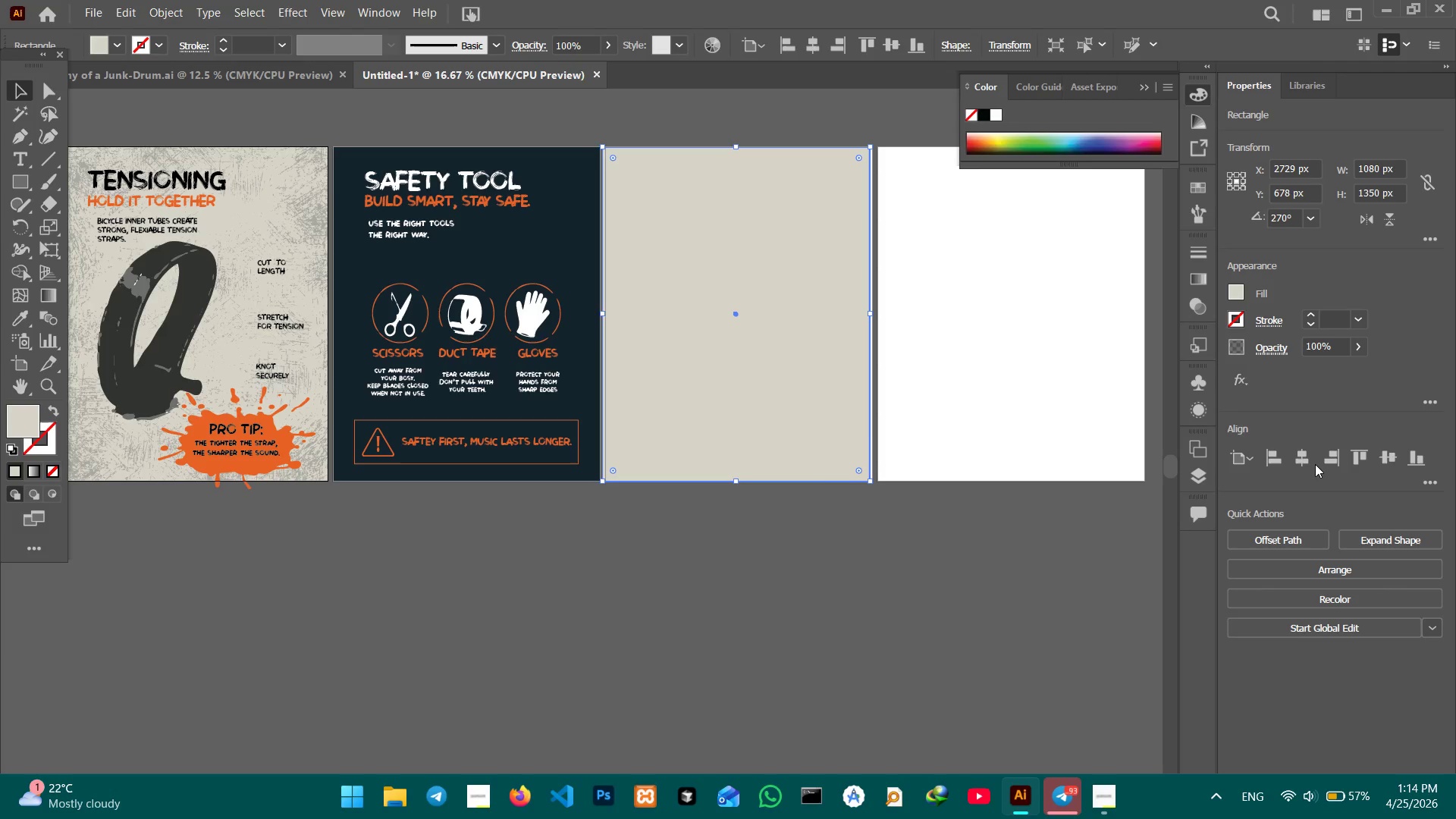 
left_click([1306, 462])
 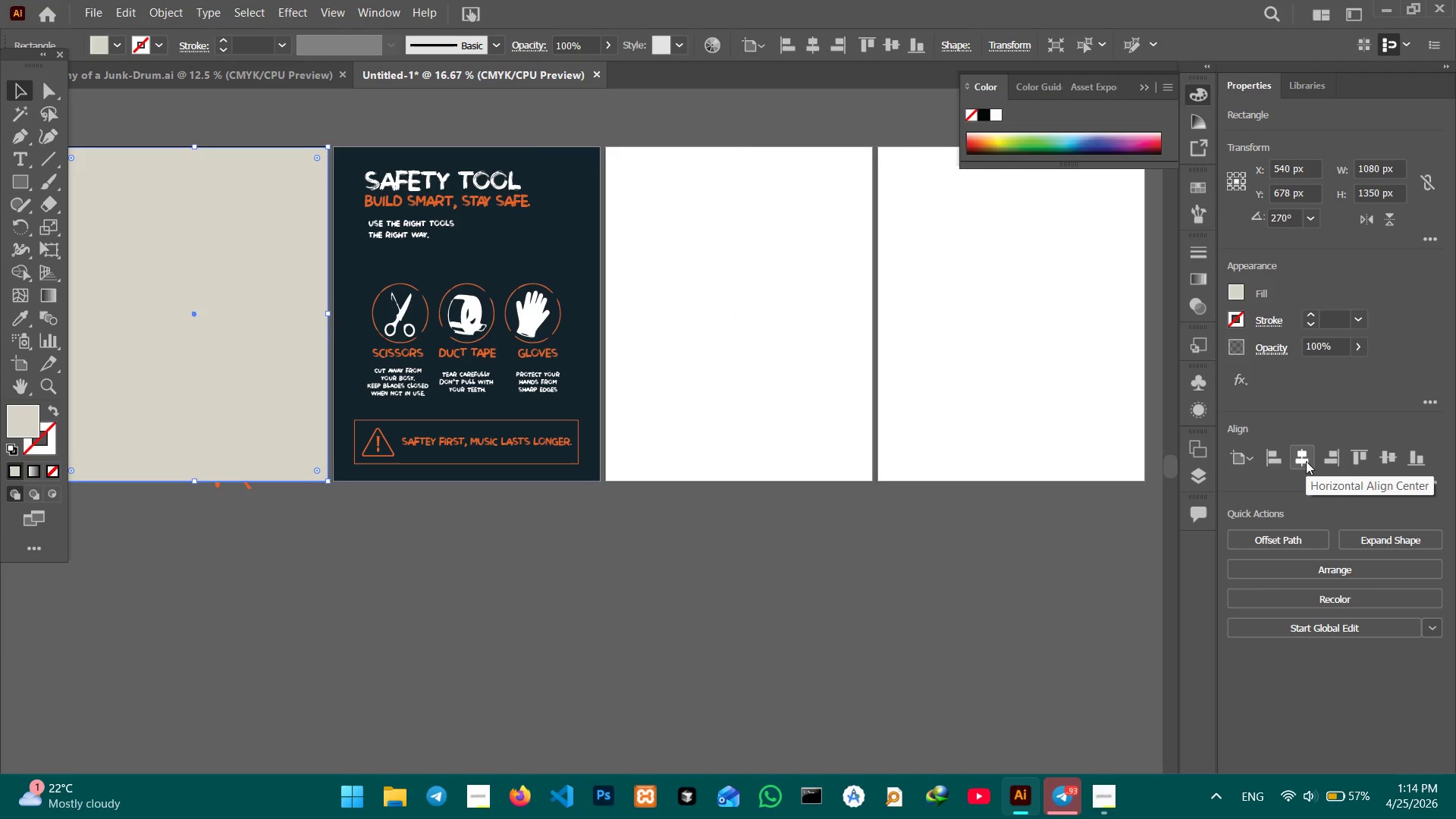 
key(Control+Z)
 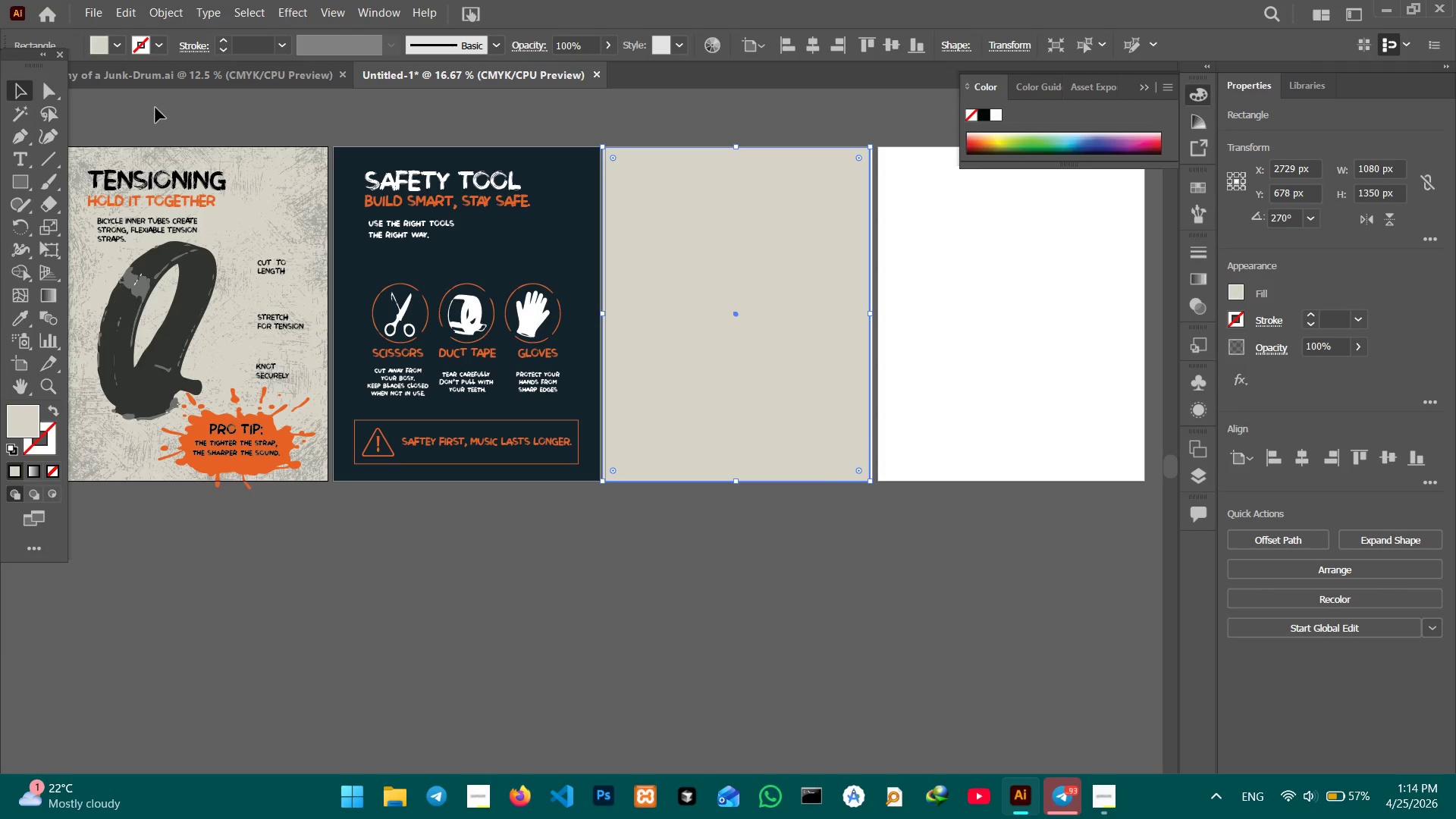 
left_click([817, 222])
 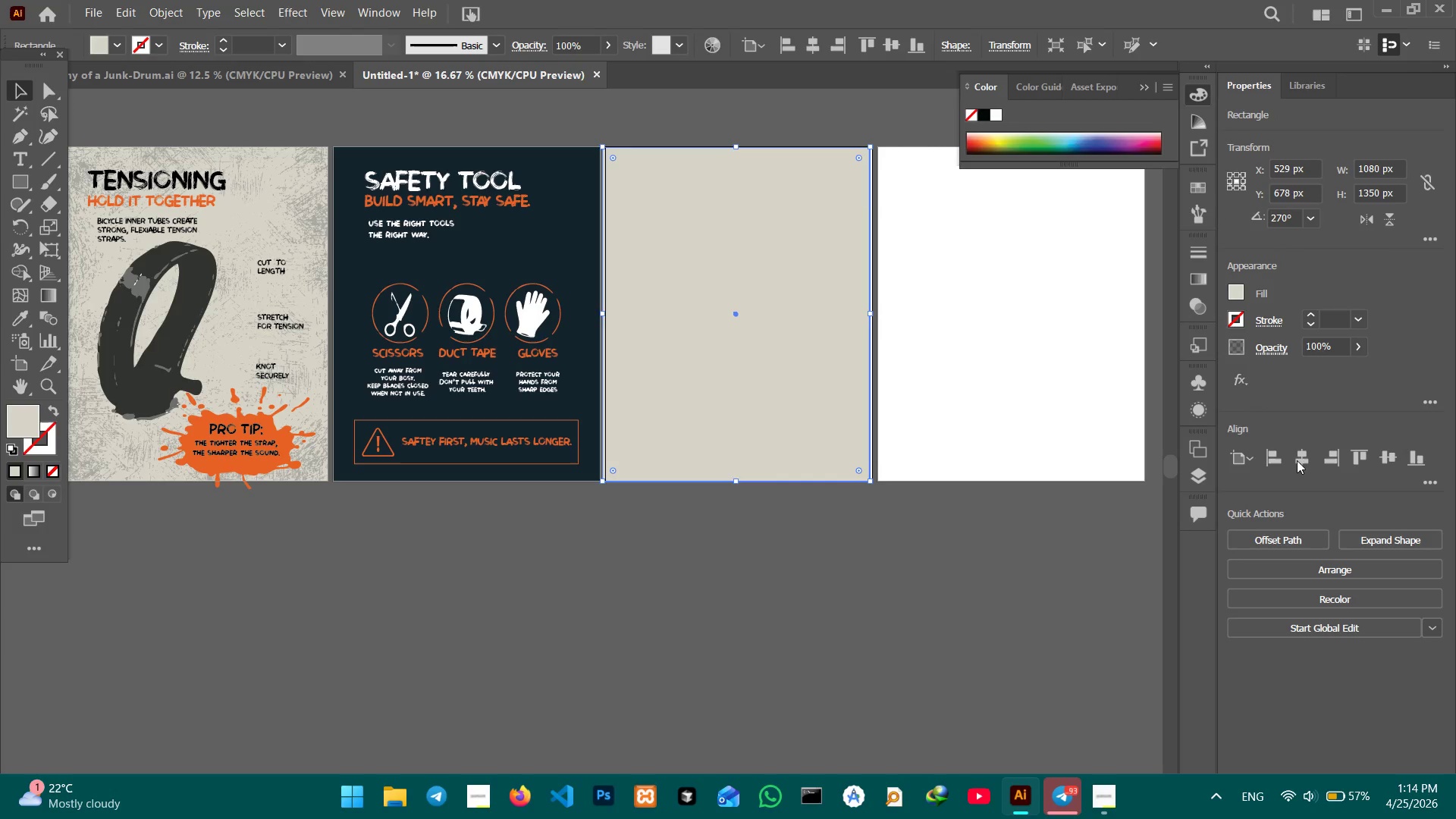 
left_click([1300, 463])
 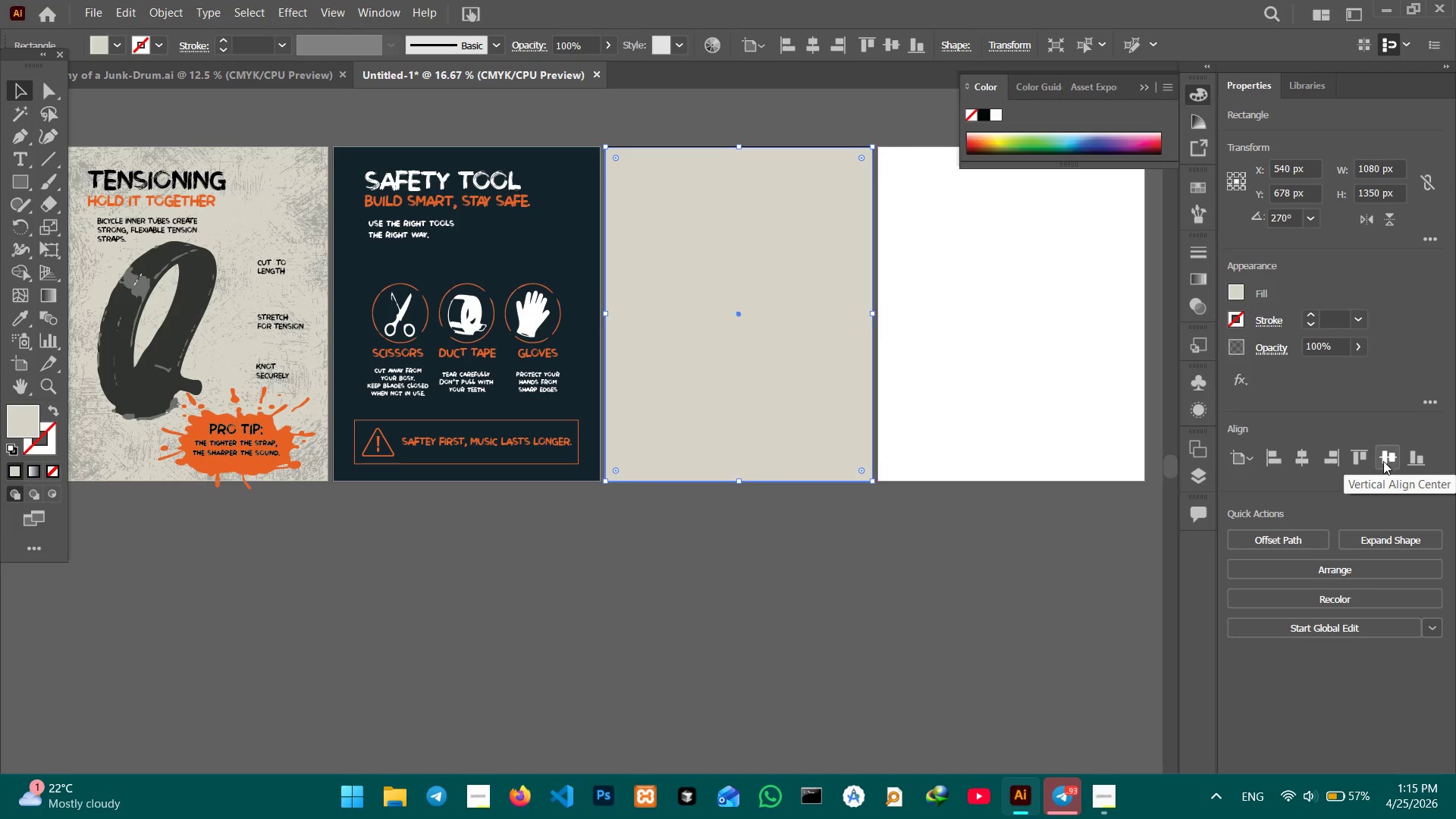 
left_click([1392, 461])
 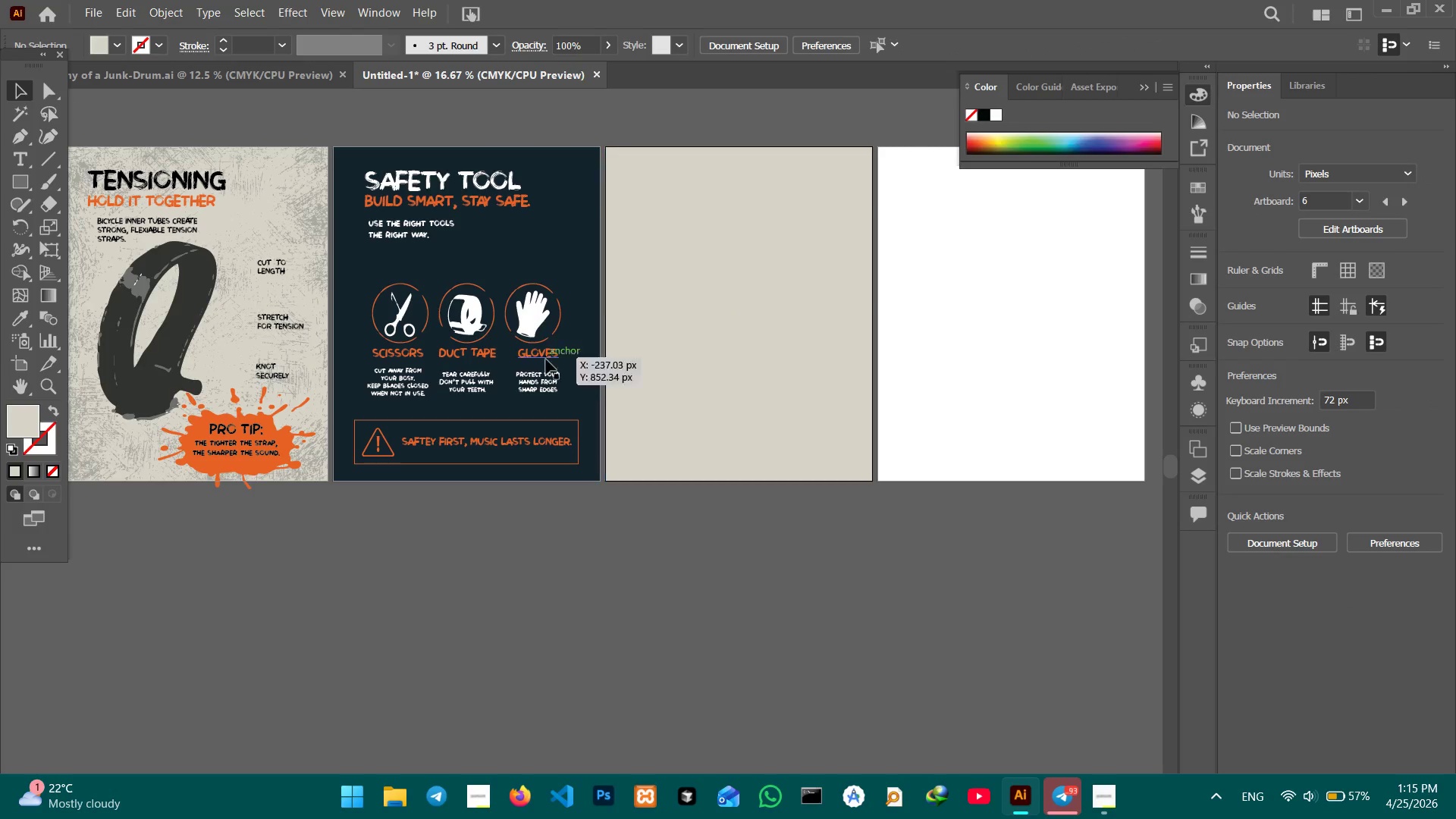 
left_click([180, 182])
 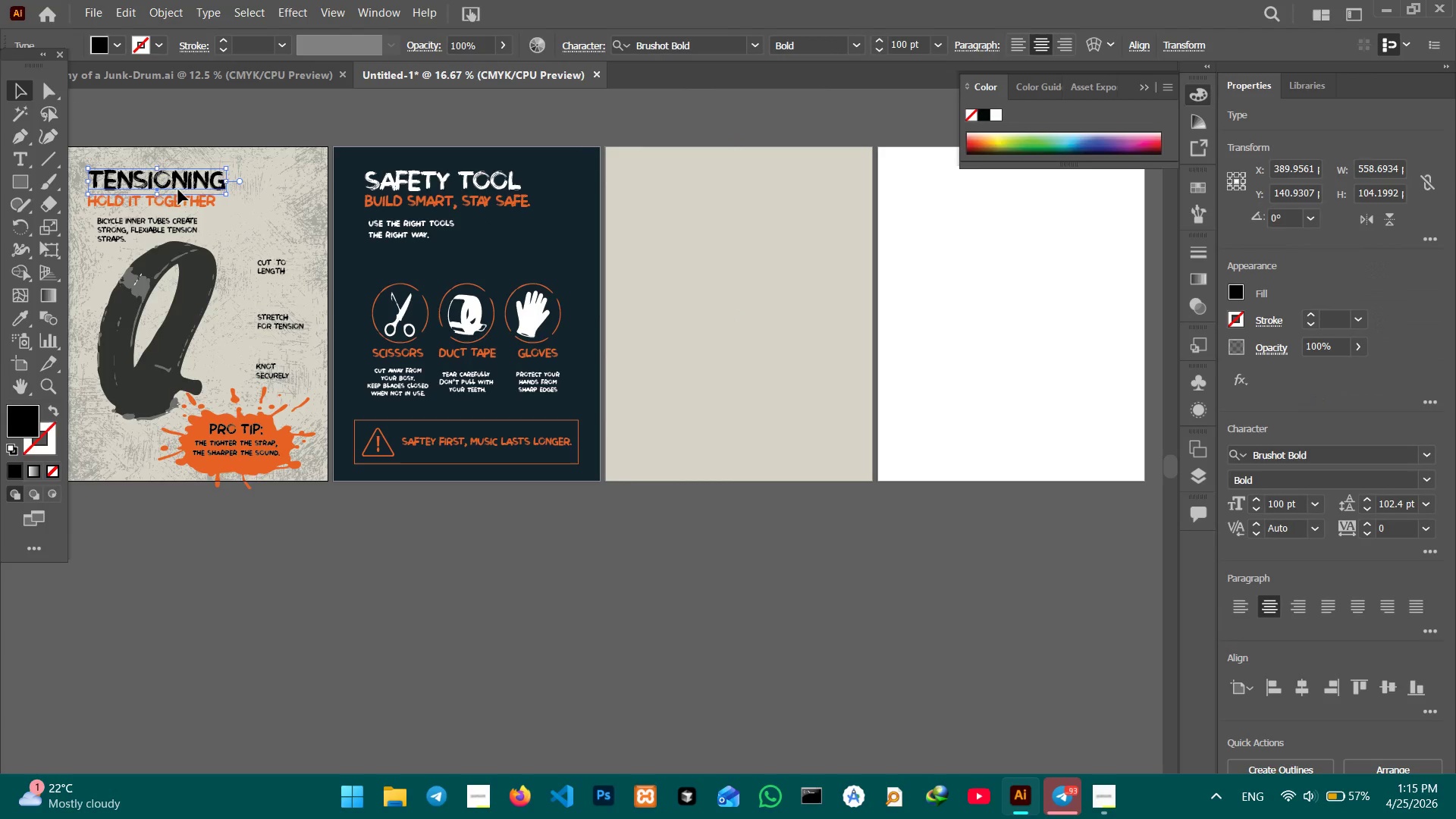 
hold_key(key=ShiftLeft, duration=2.92)
left_click([182, 202])
 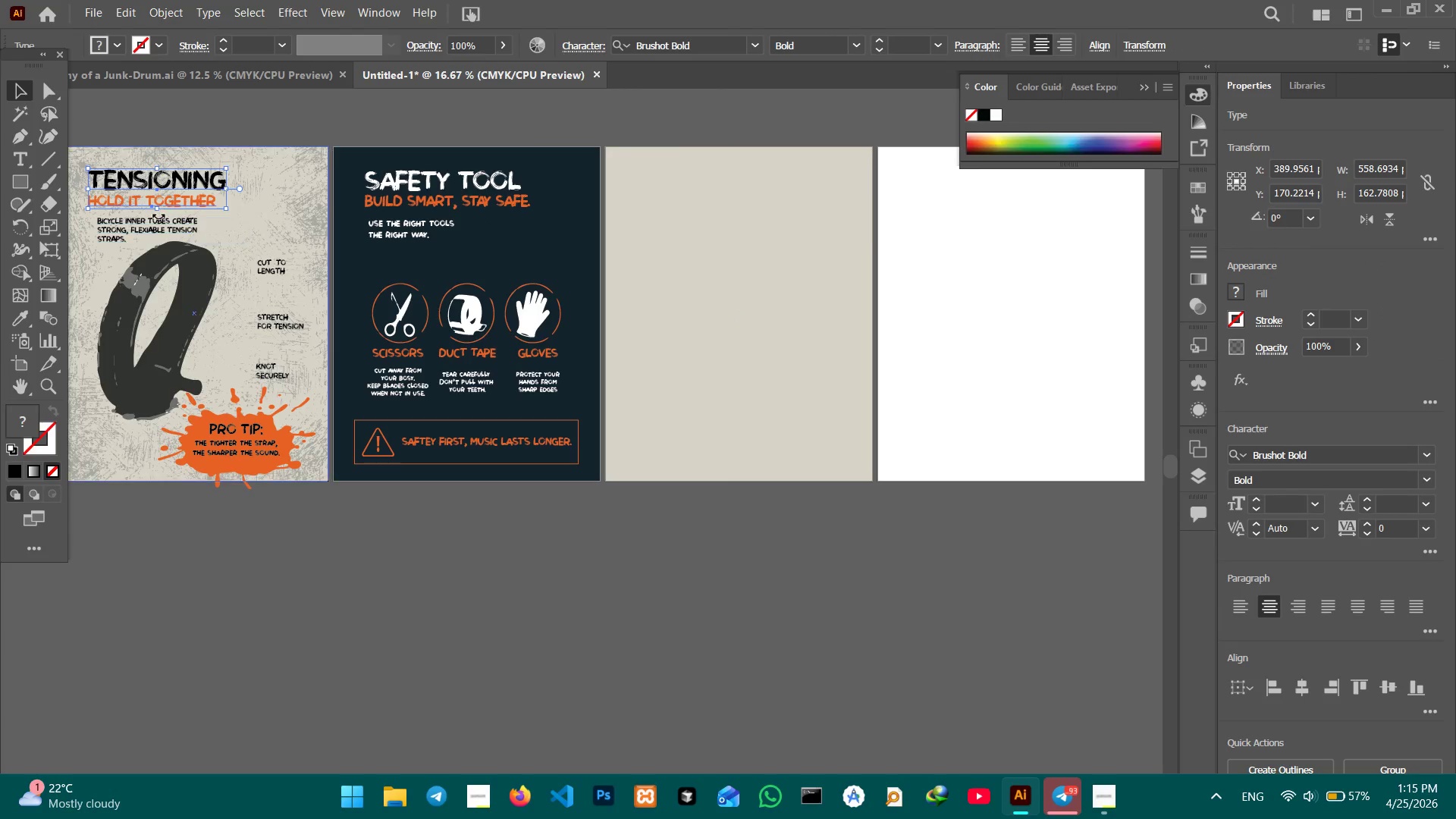 
left_click([151, 227])
 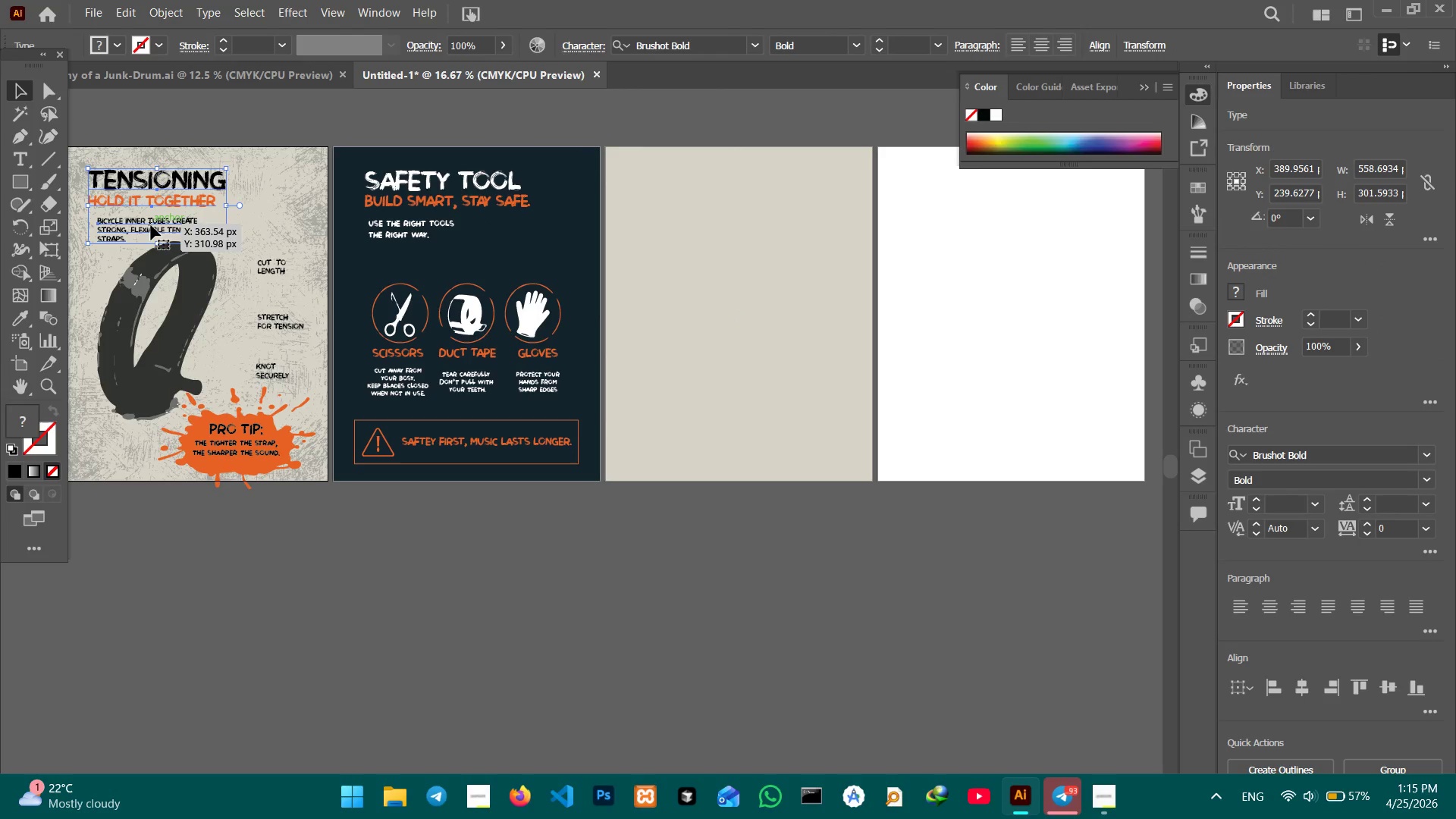 
key(Control+C)
 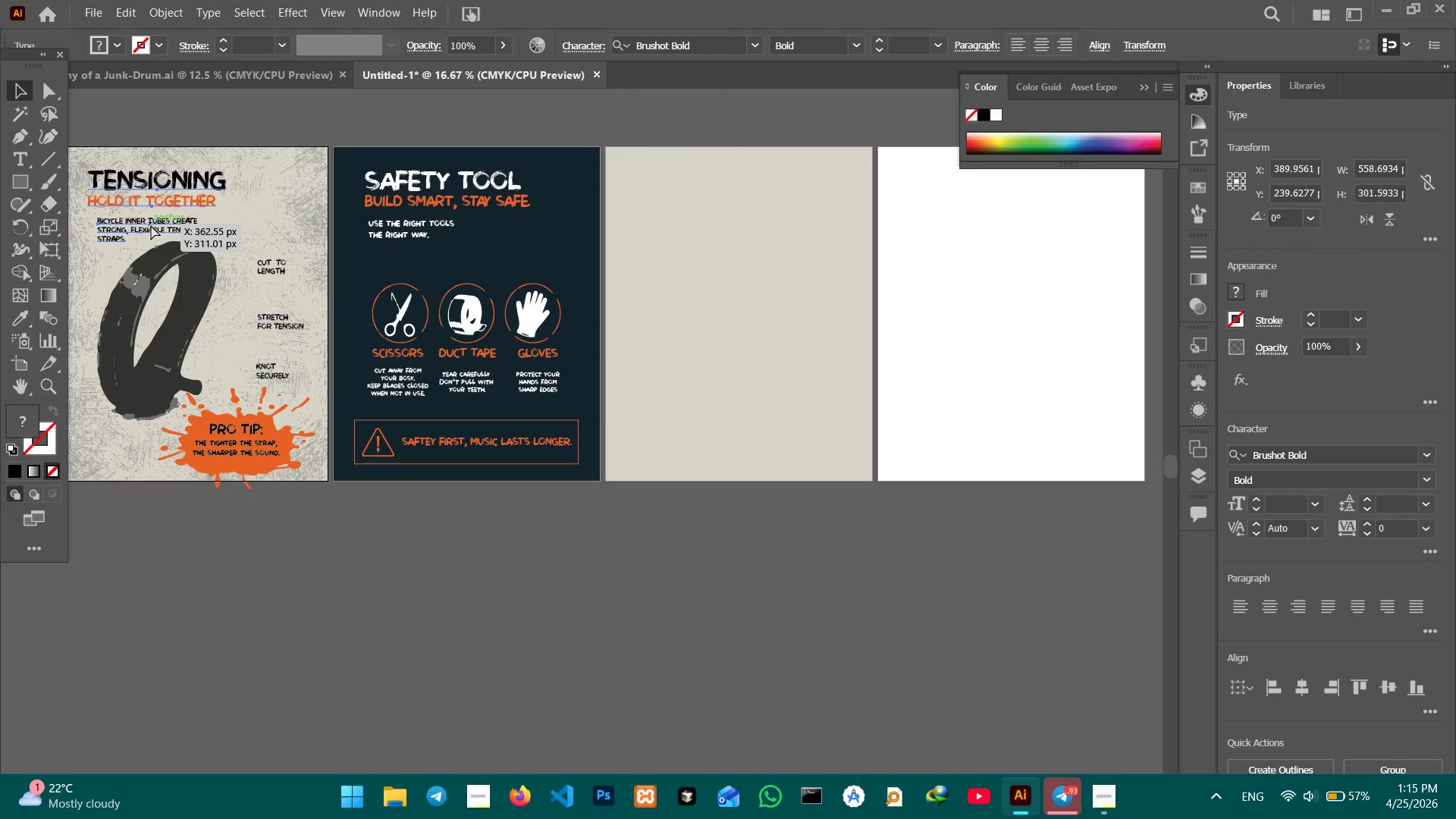 
key(Control+V)
 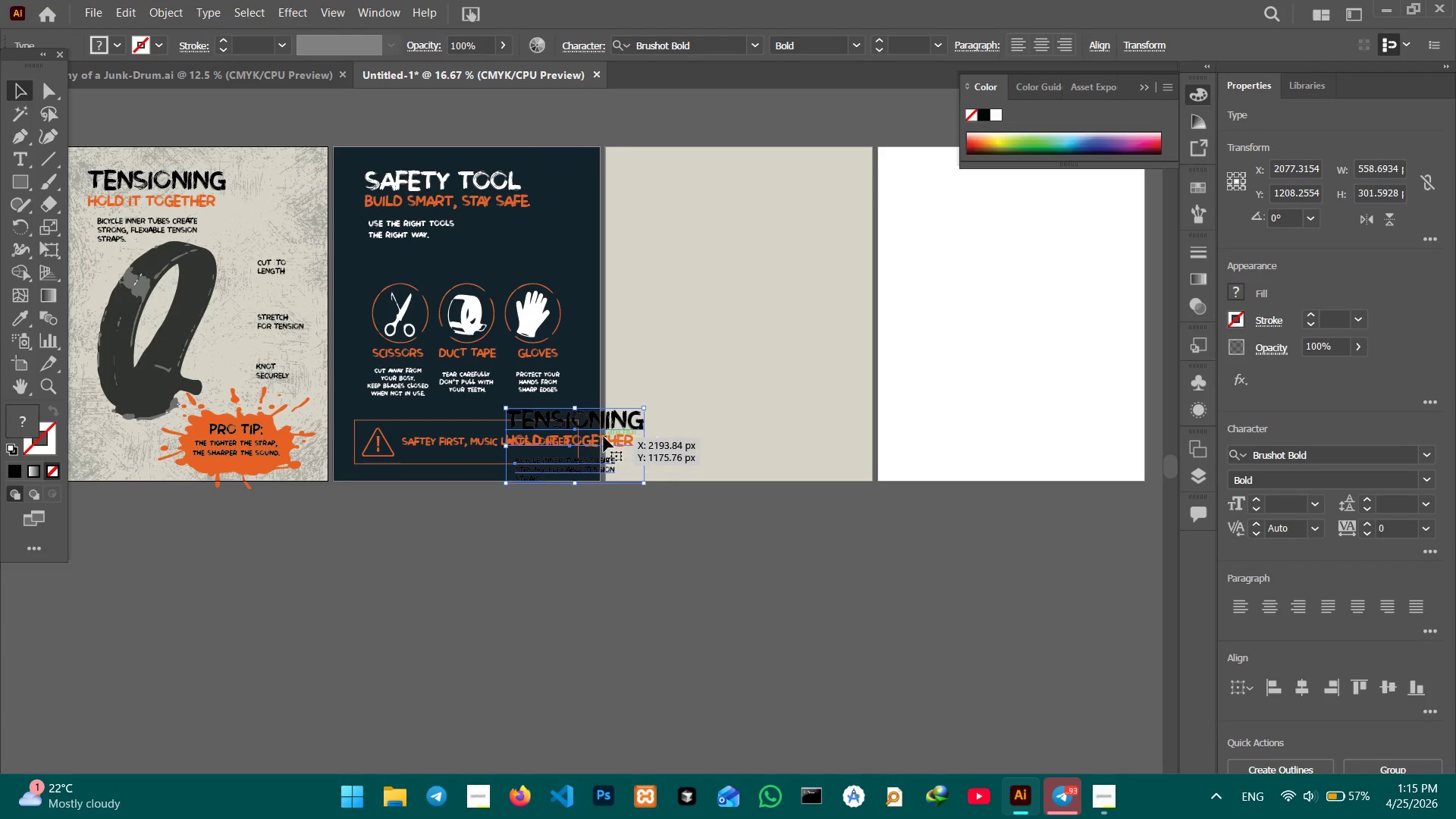 
left_click_drag(start_coordinate=[607, 425], to_coordinate=[733, 190])
 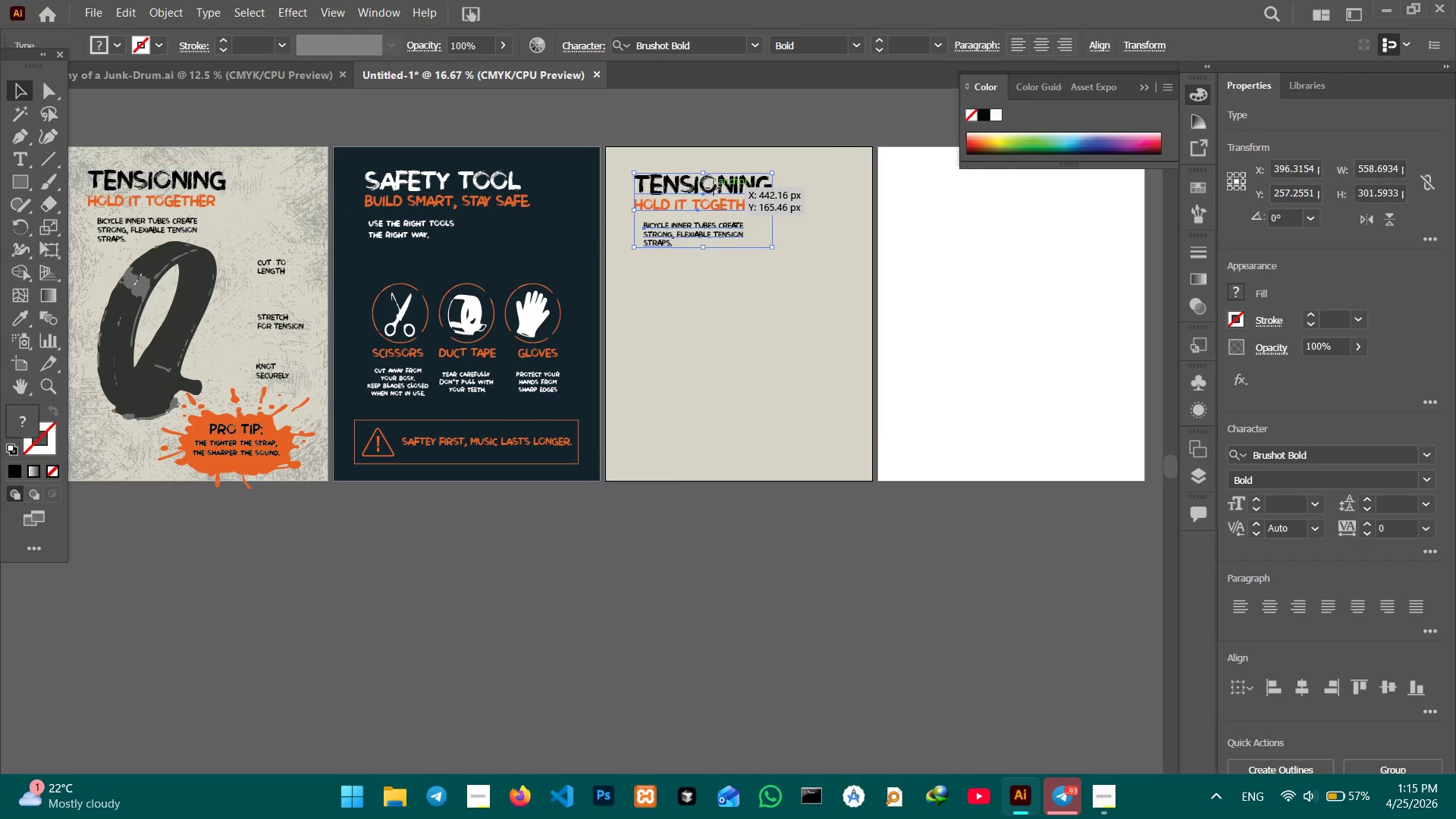 
double_click([714, 188])
 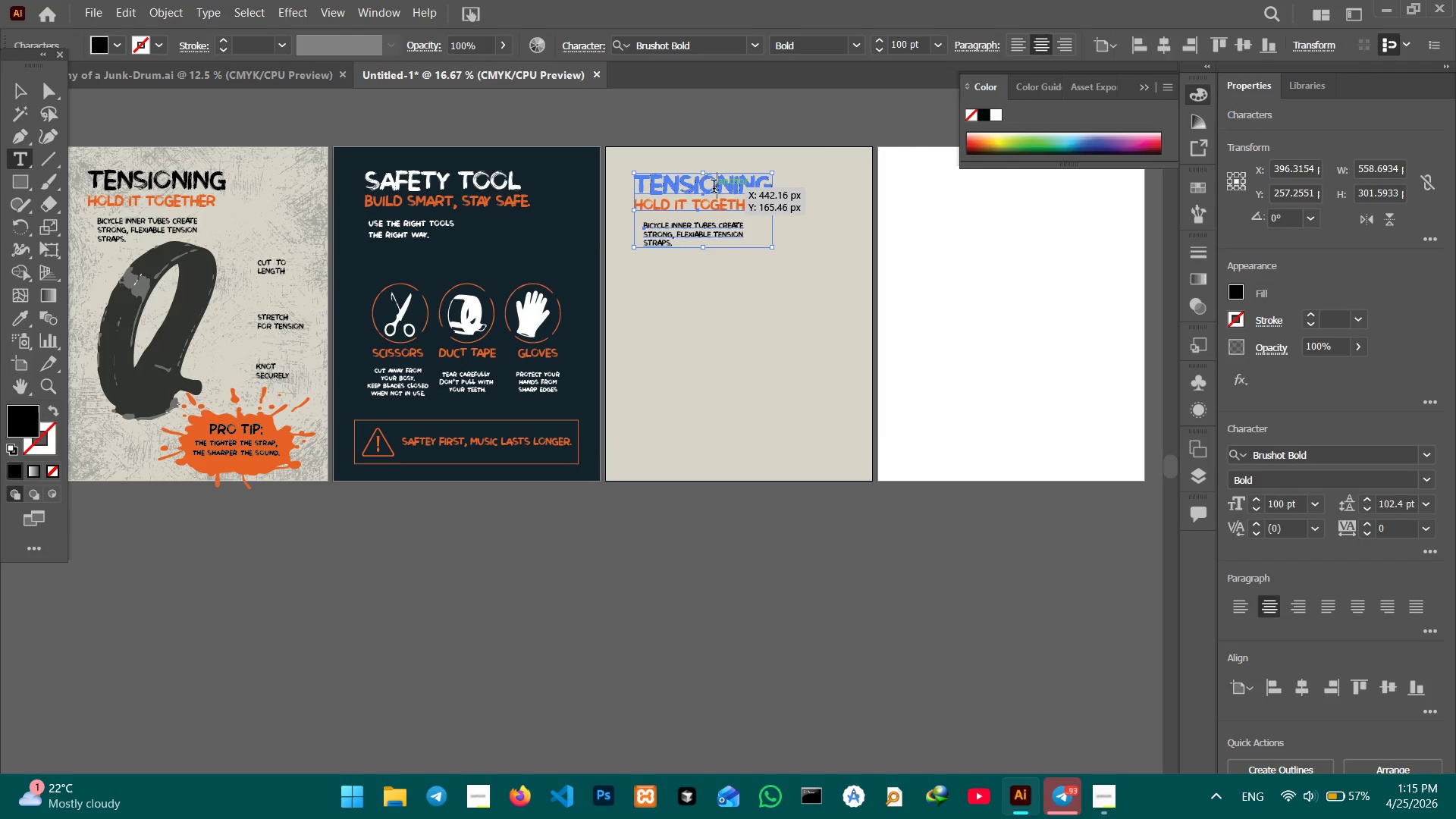 
triple_click([714, 188])
 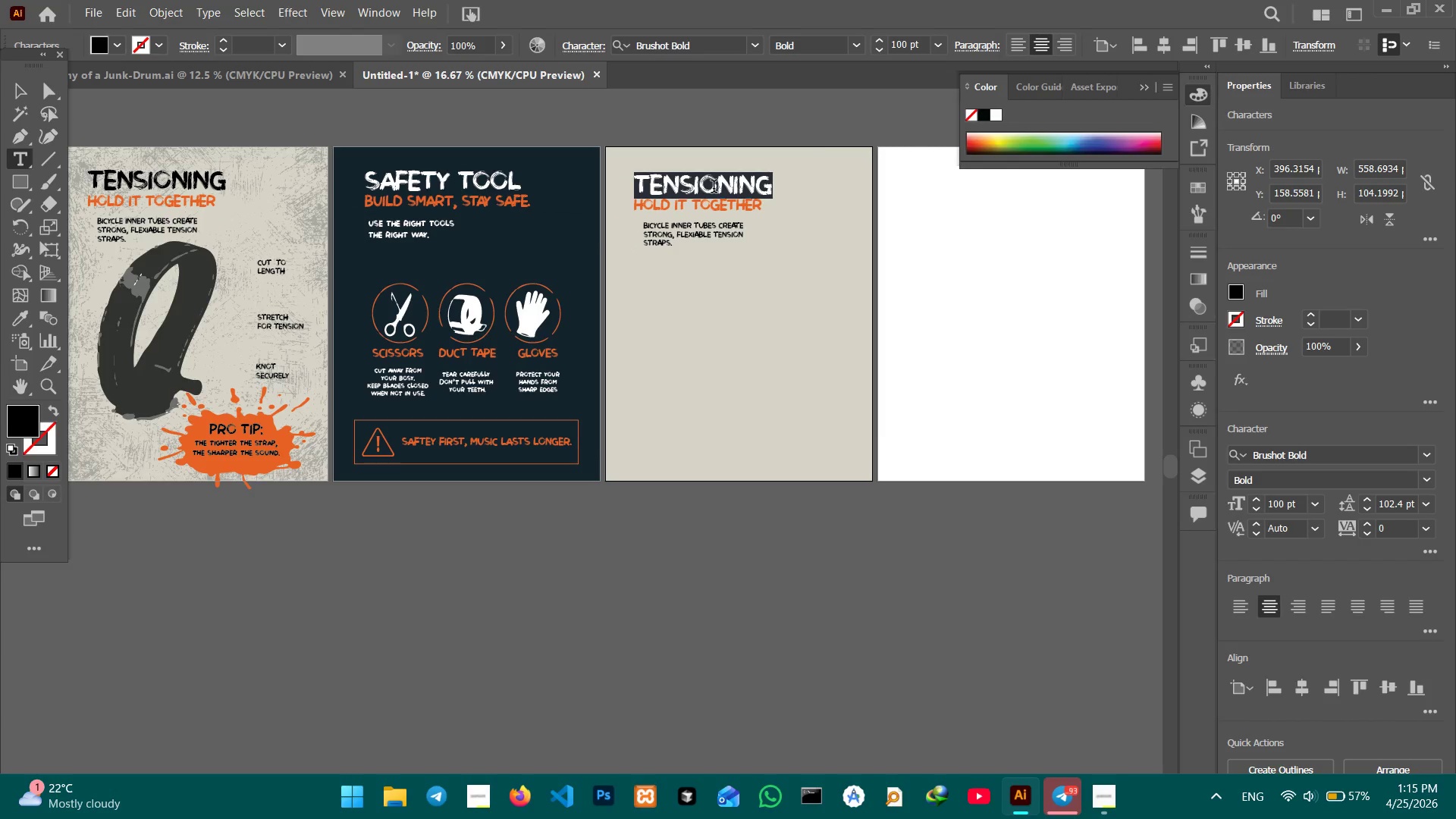 
type(SOUND CHECK)
 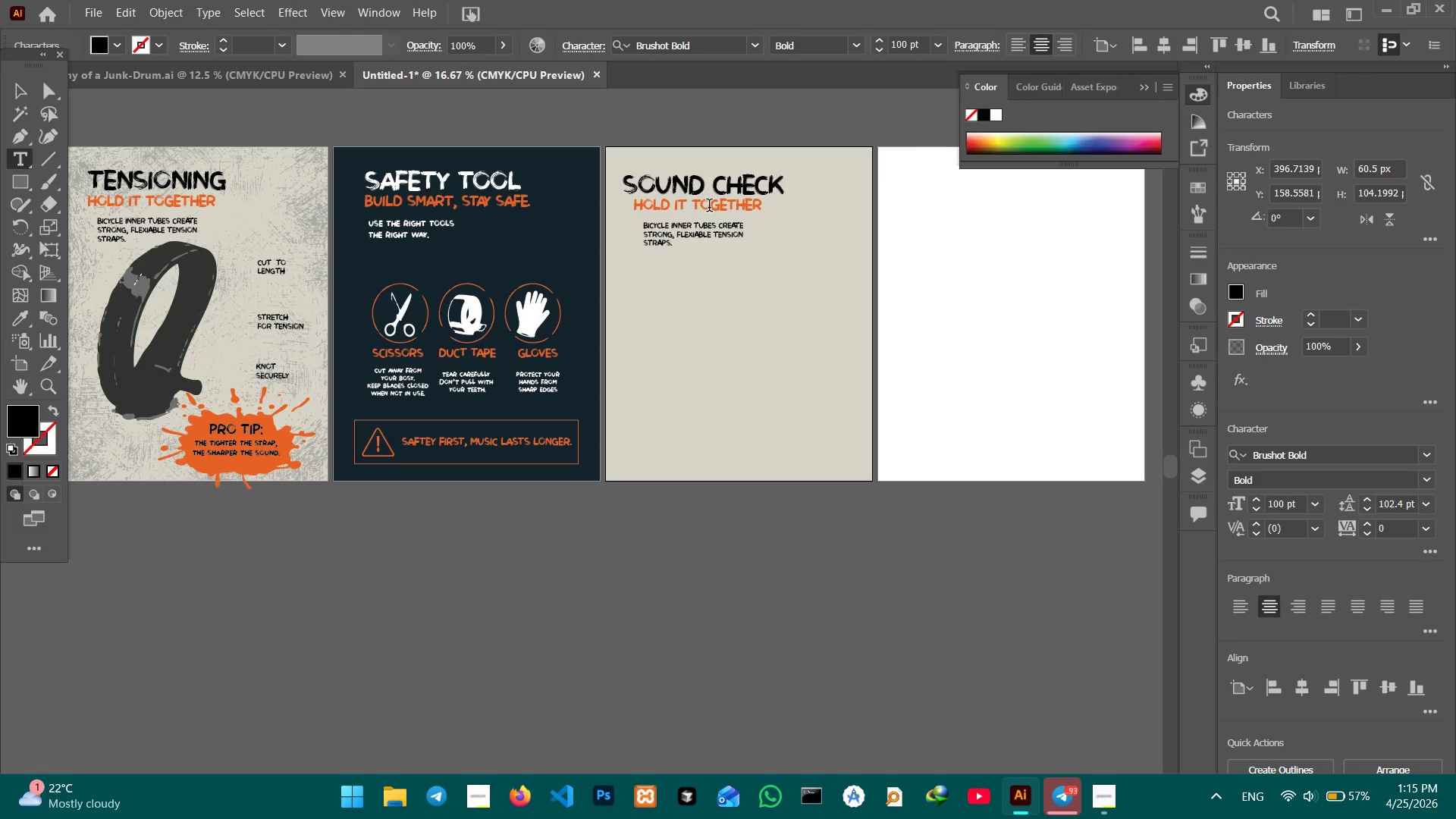 
double_click([709, 207])
 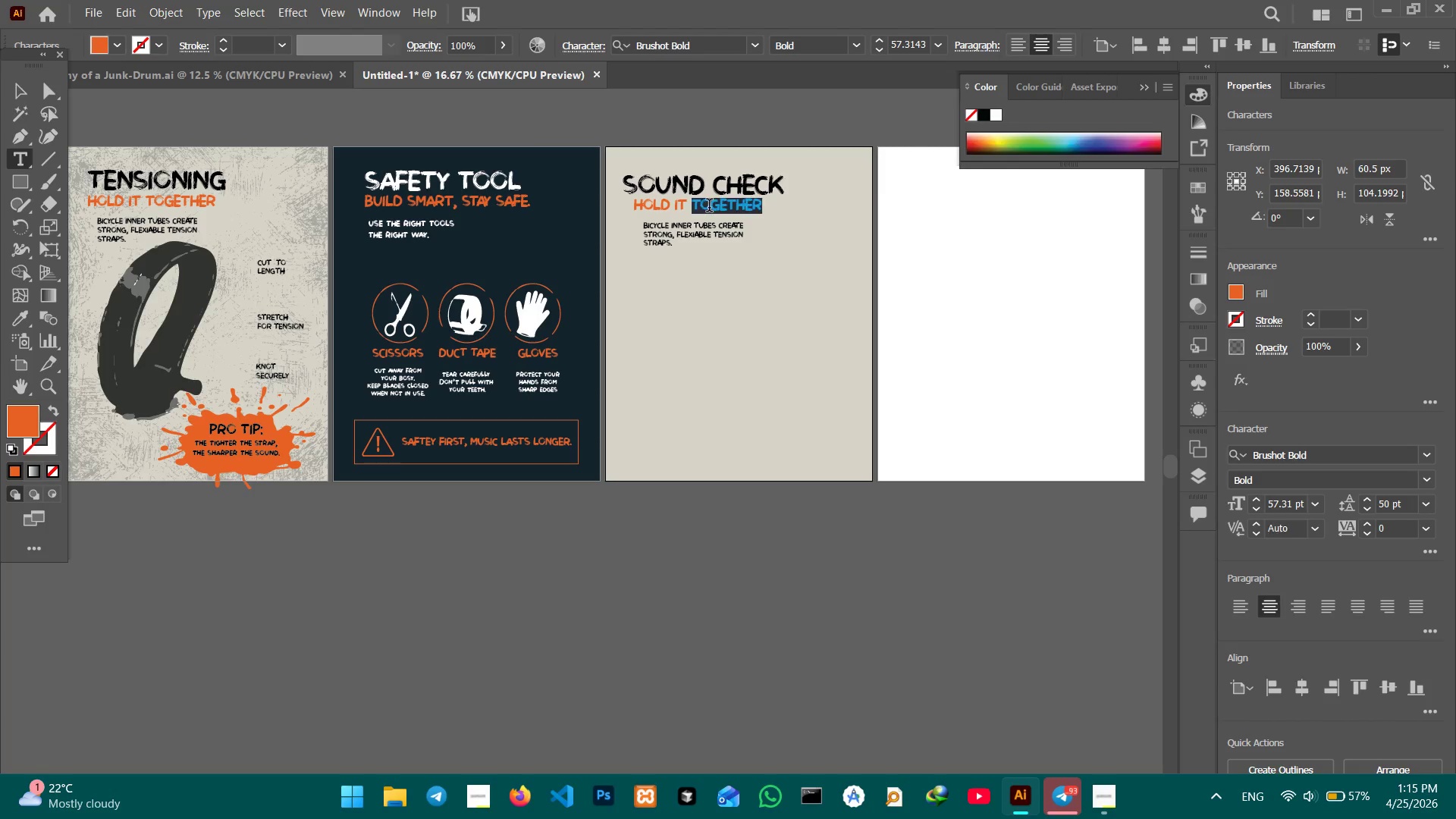 
triple_click([709, 207])
 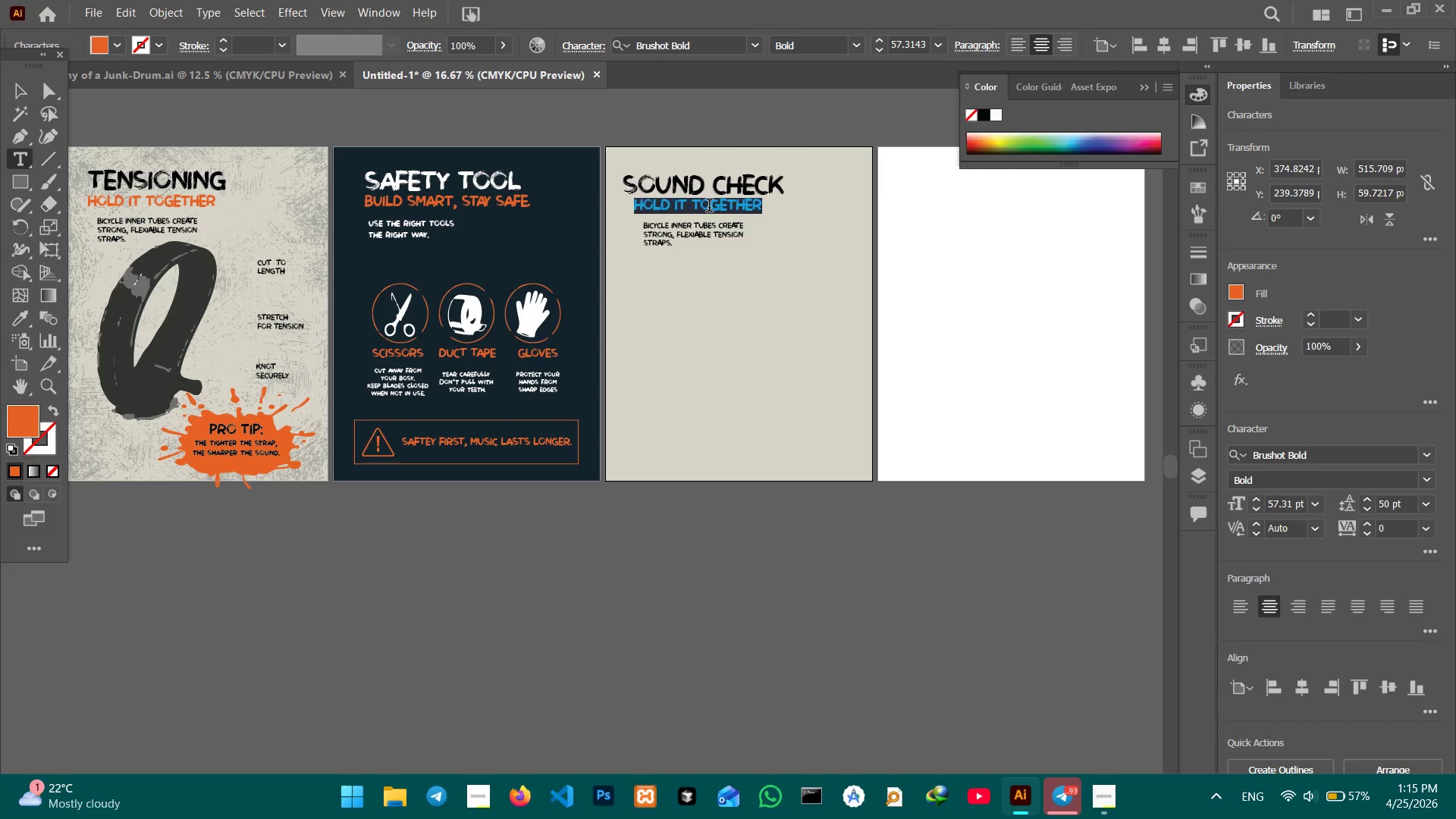 
triple_click([709, 207])
 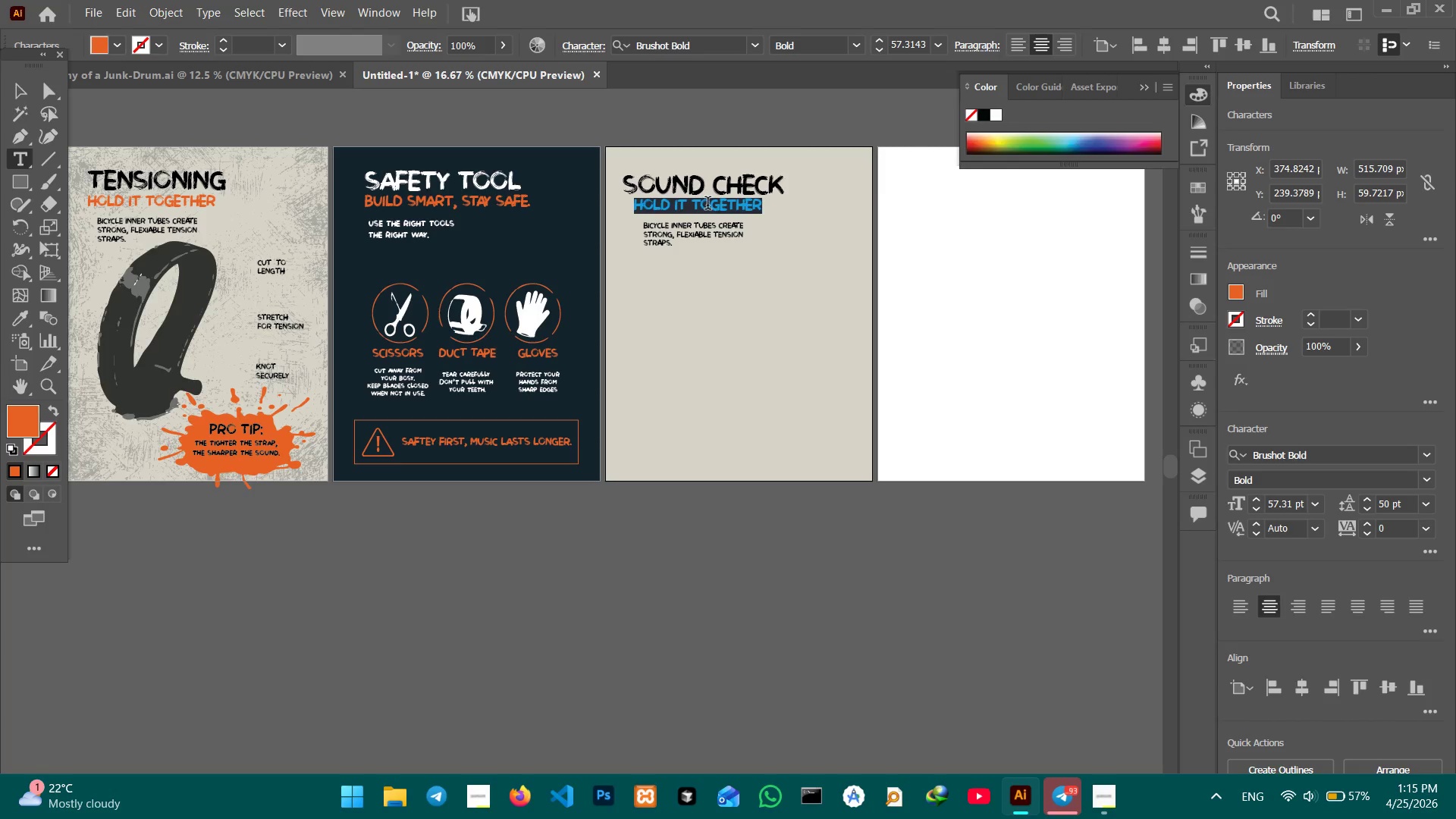 
type(FEEL THE VIBES.)
 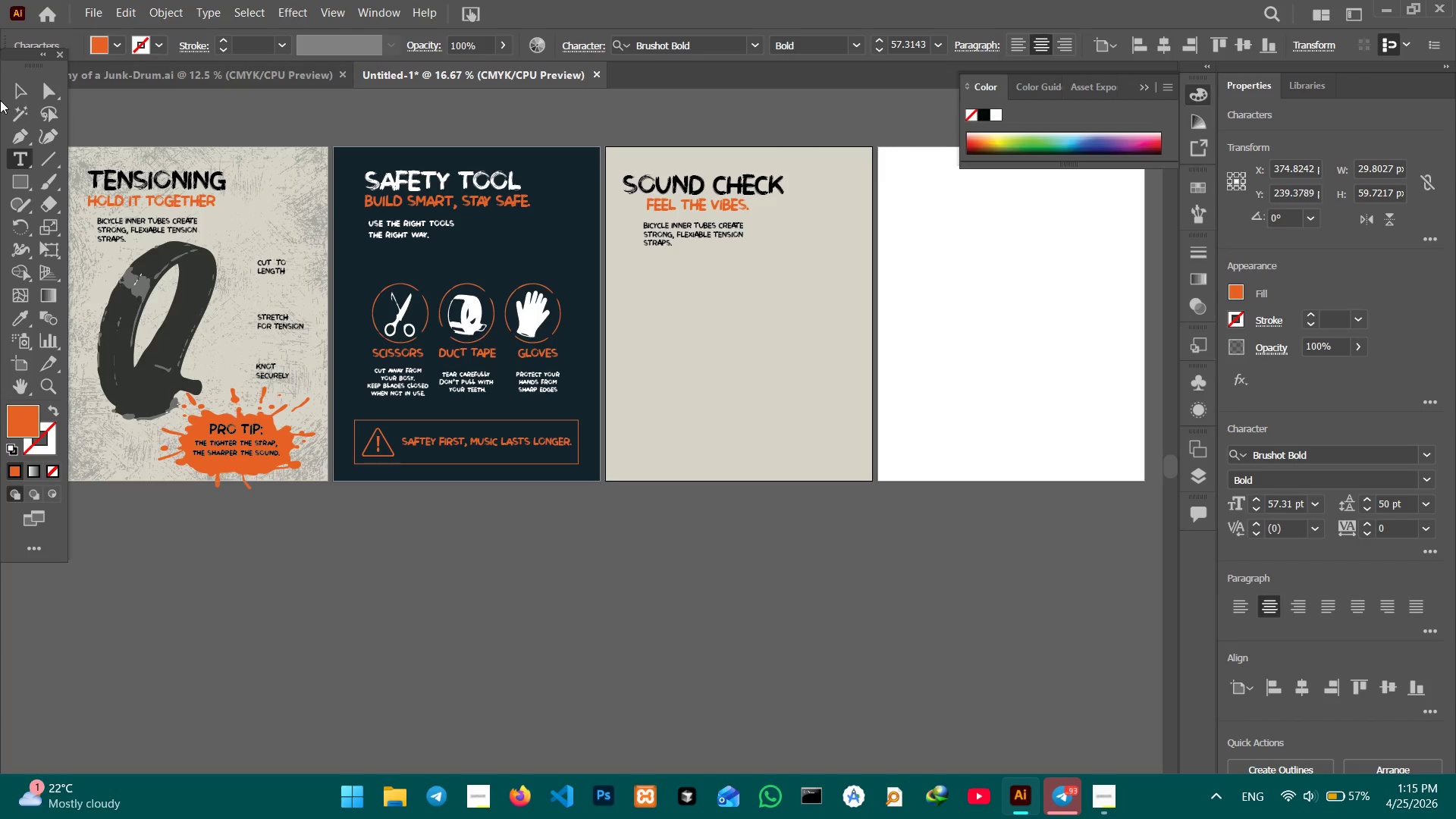 
left_click([12, 89])
 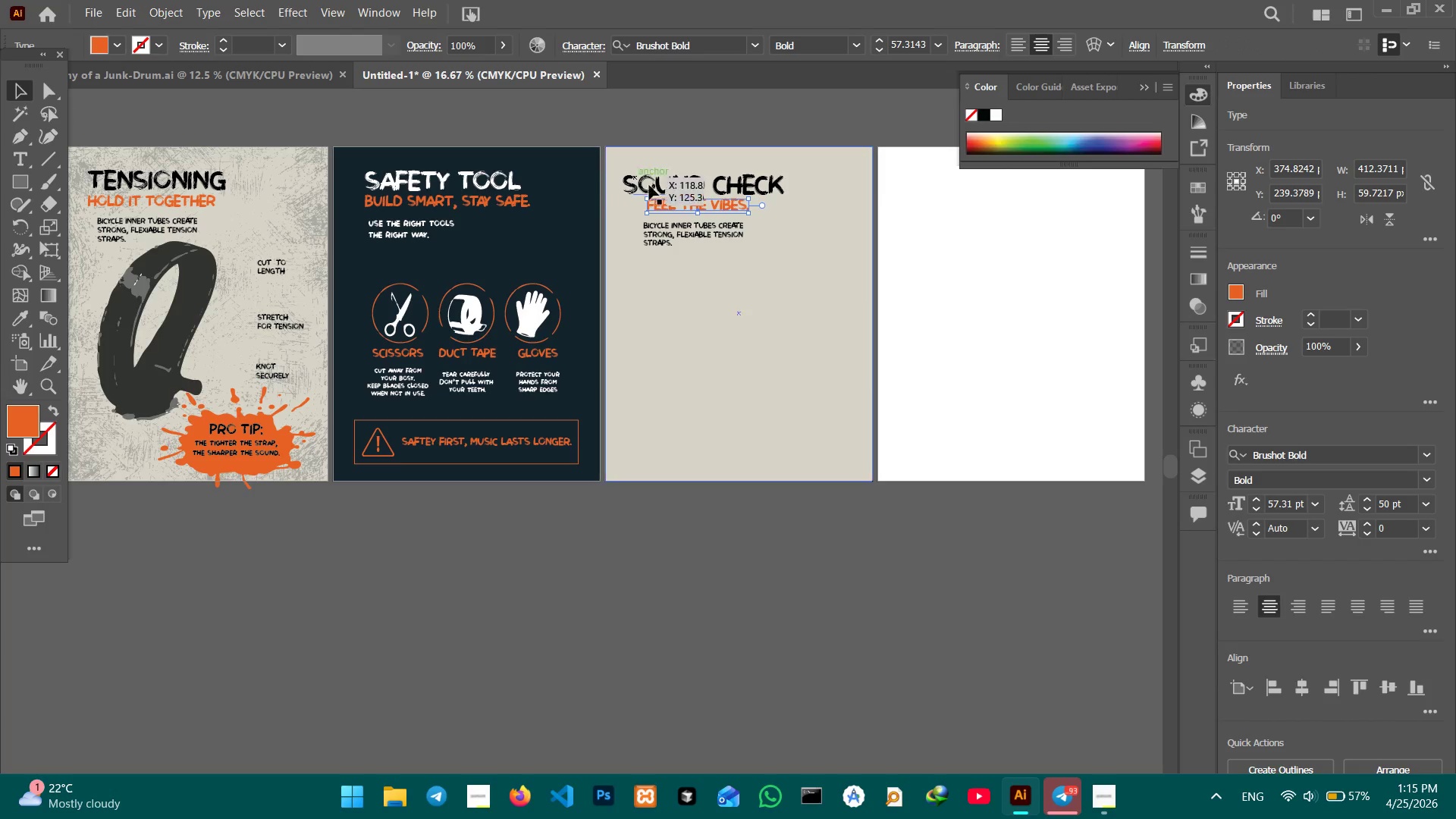 
hold_key(key=ShiftLeft, duration=0.75)
left_click([674, 190])
 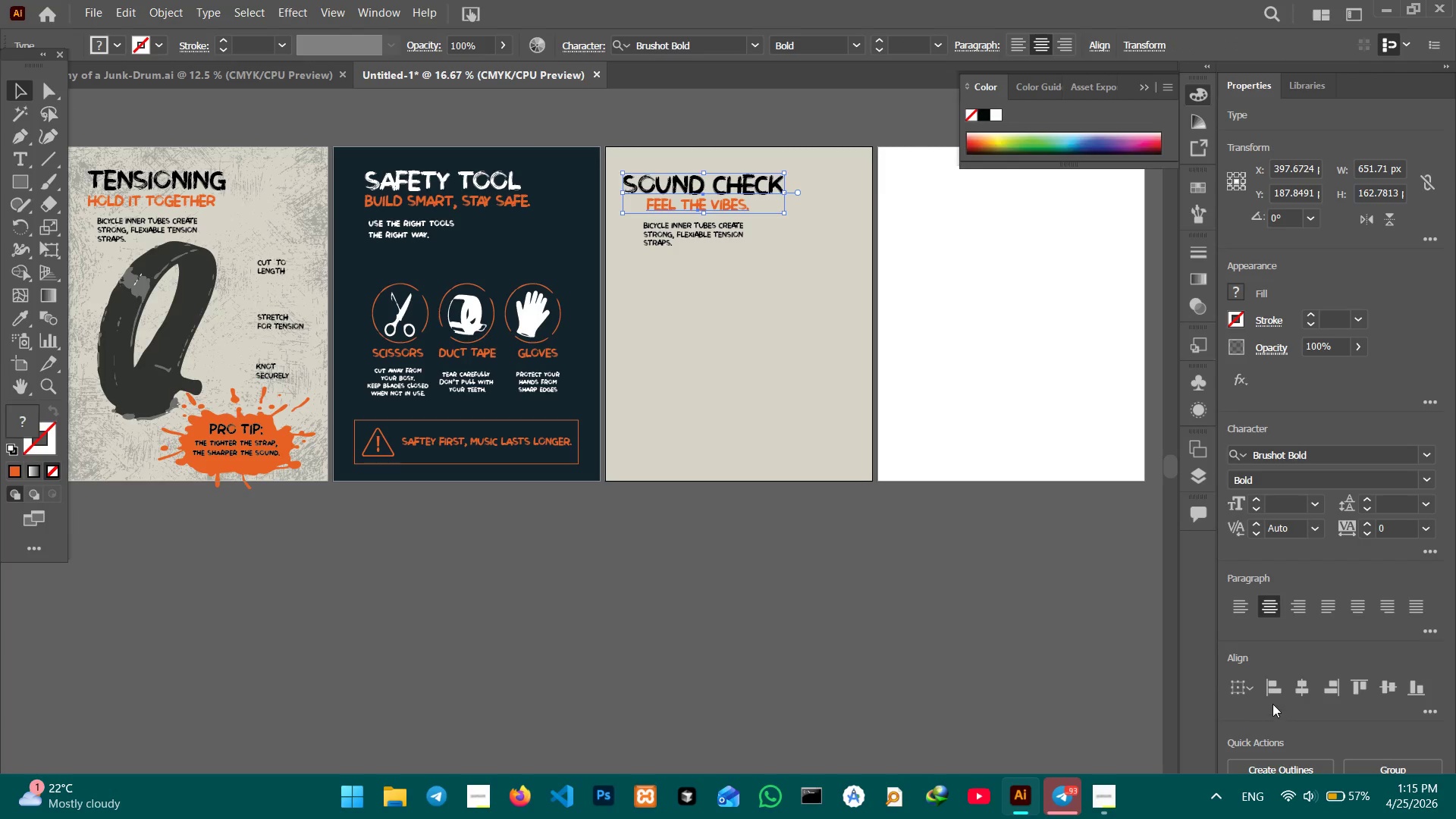 
left_click([1272, 687])
 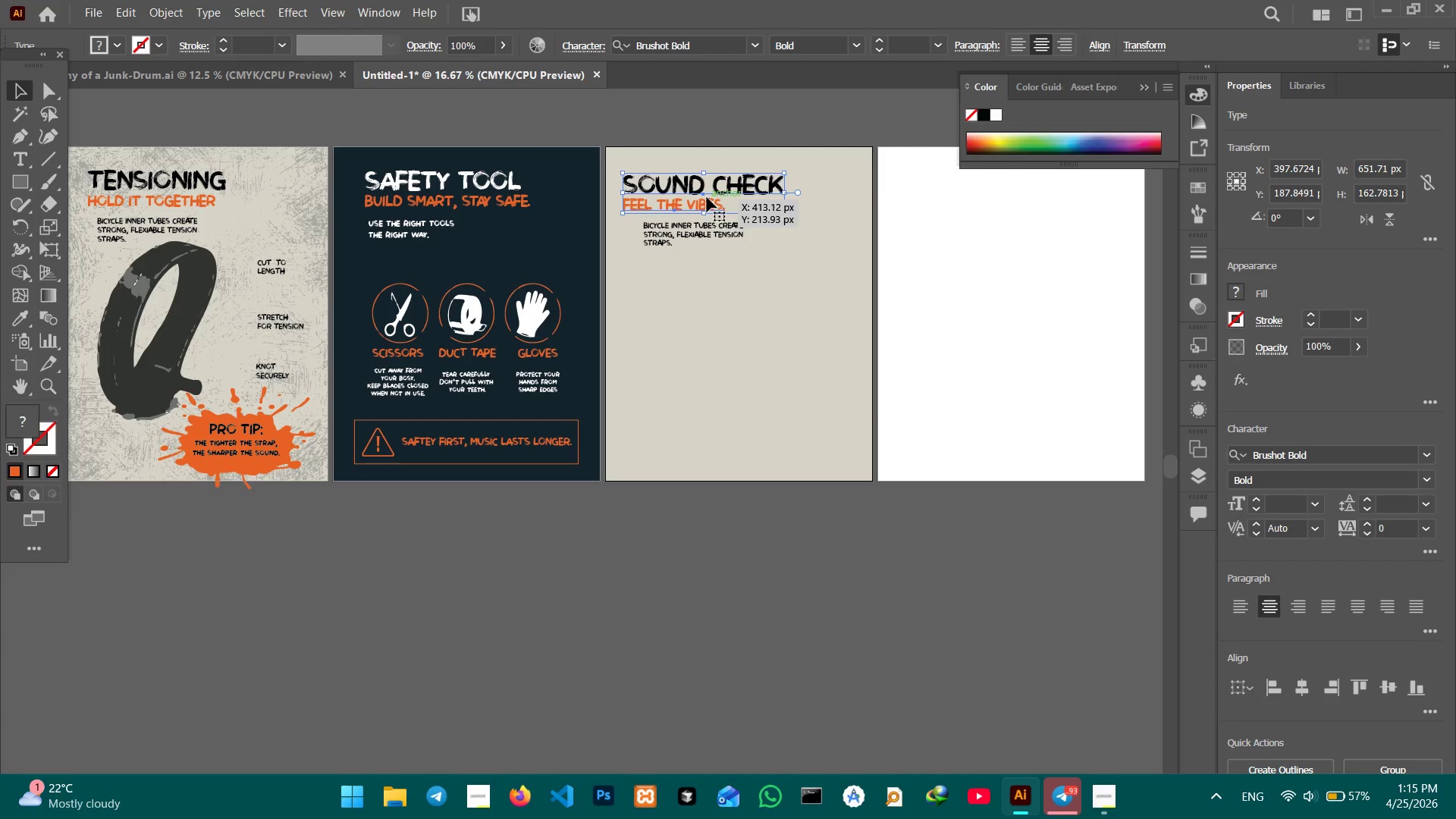 
left_click_drag(start_coordinate=[702, 189], to_coordinate=[709, 188])
 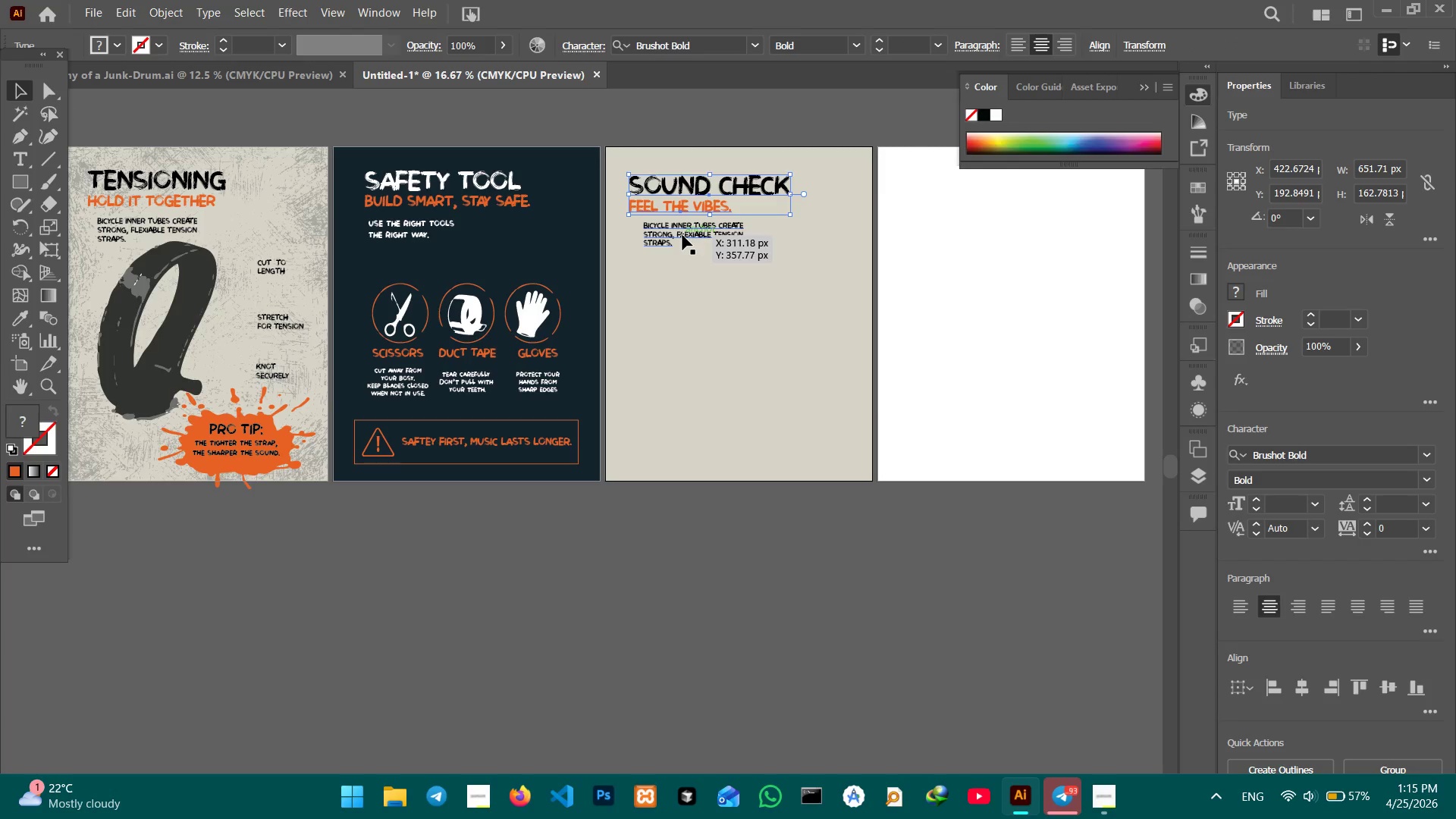 
left_click([682, 235])
 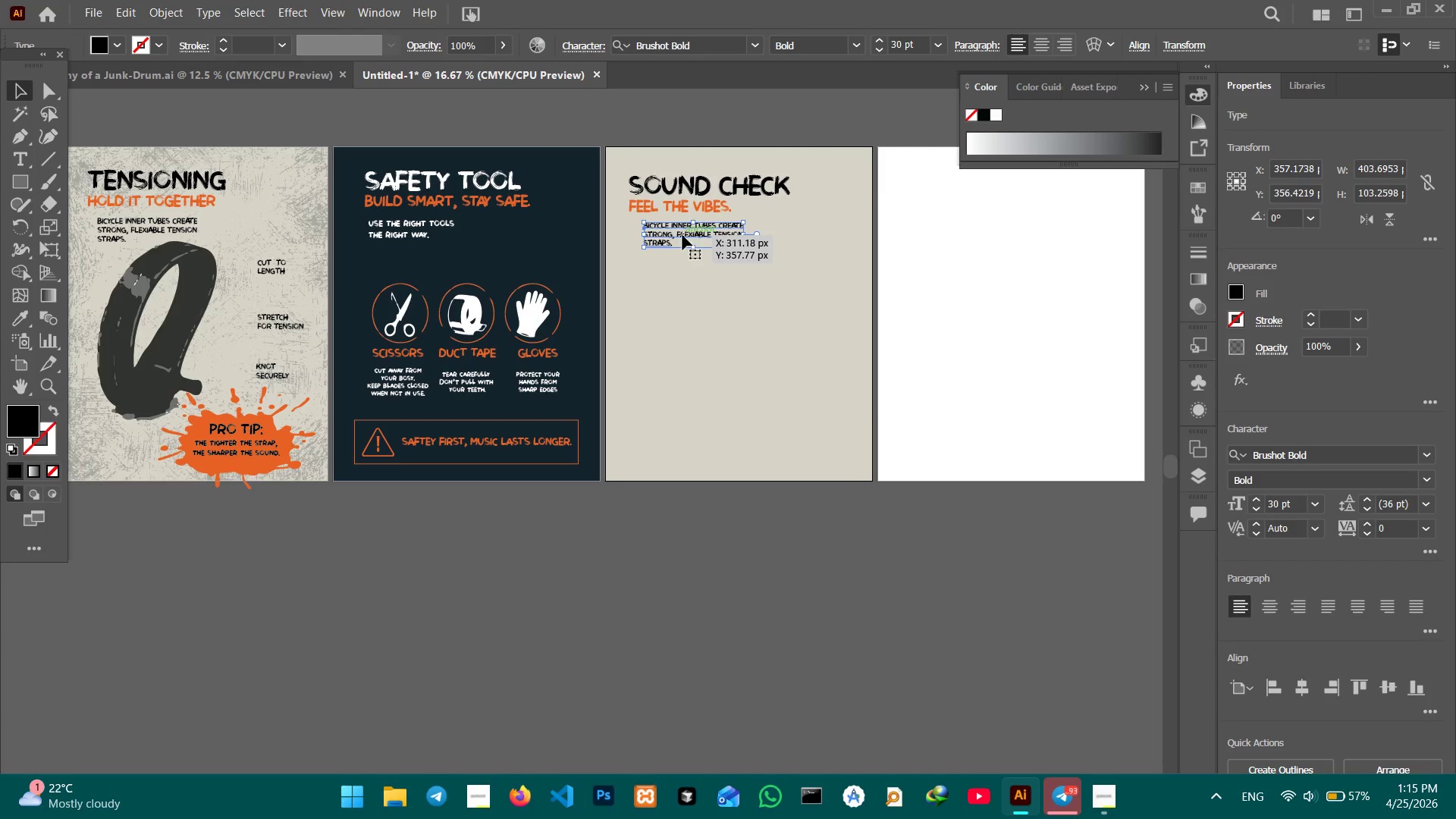 
double_click([682, 235])
 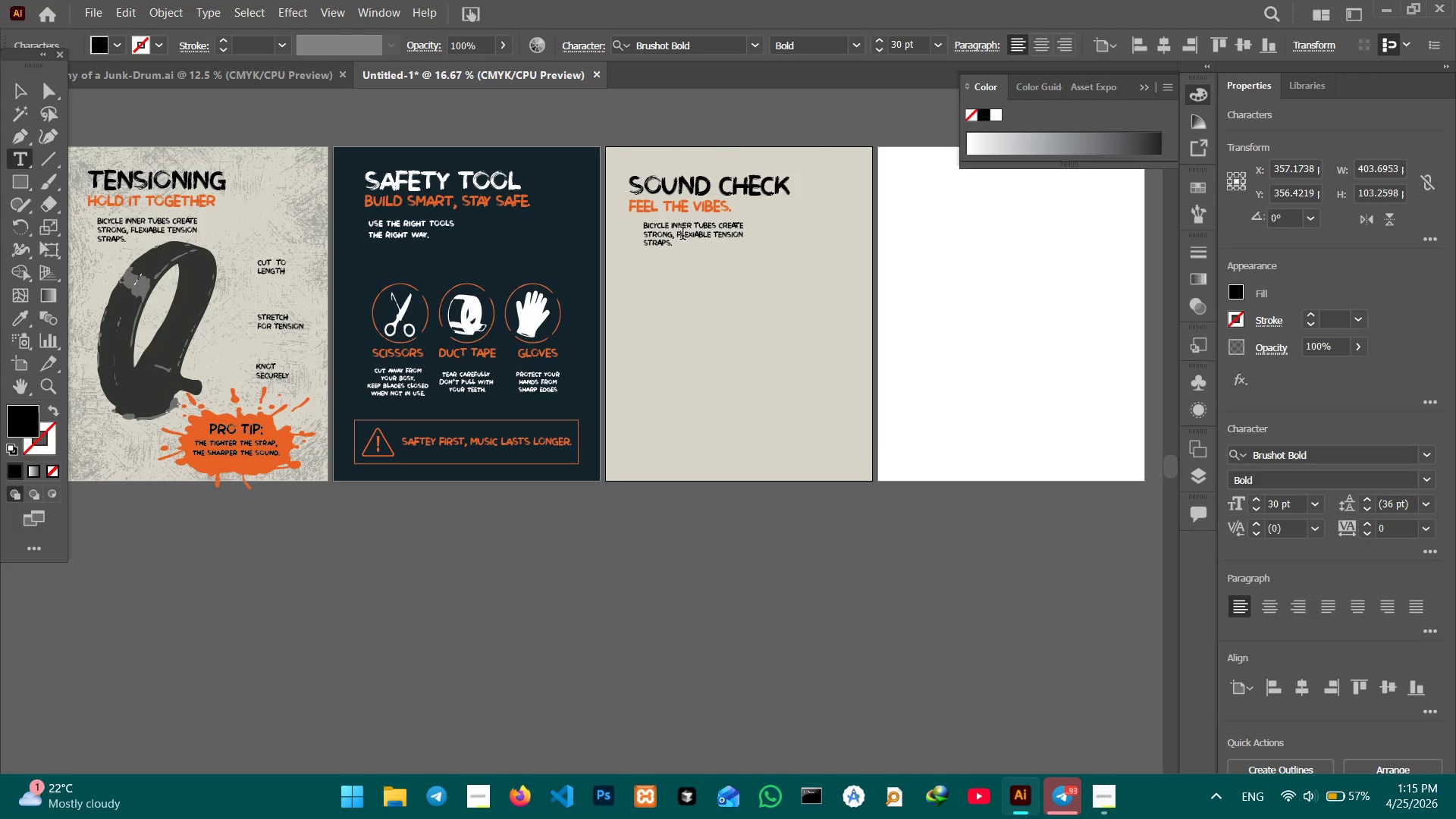 
double_click([682, 235])
 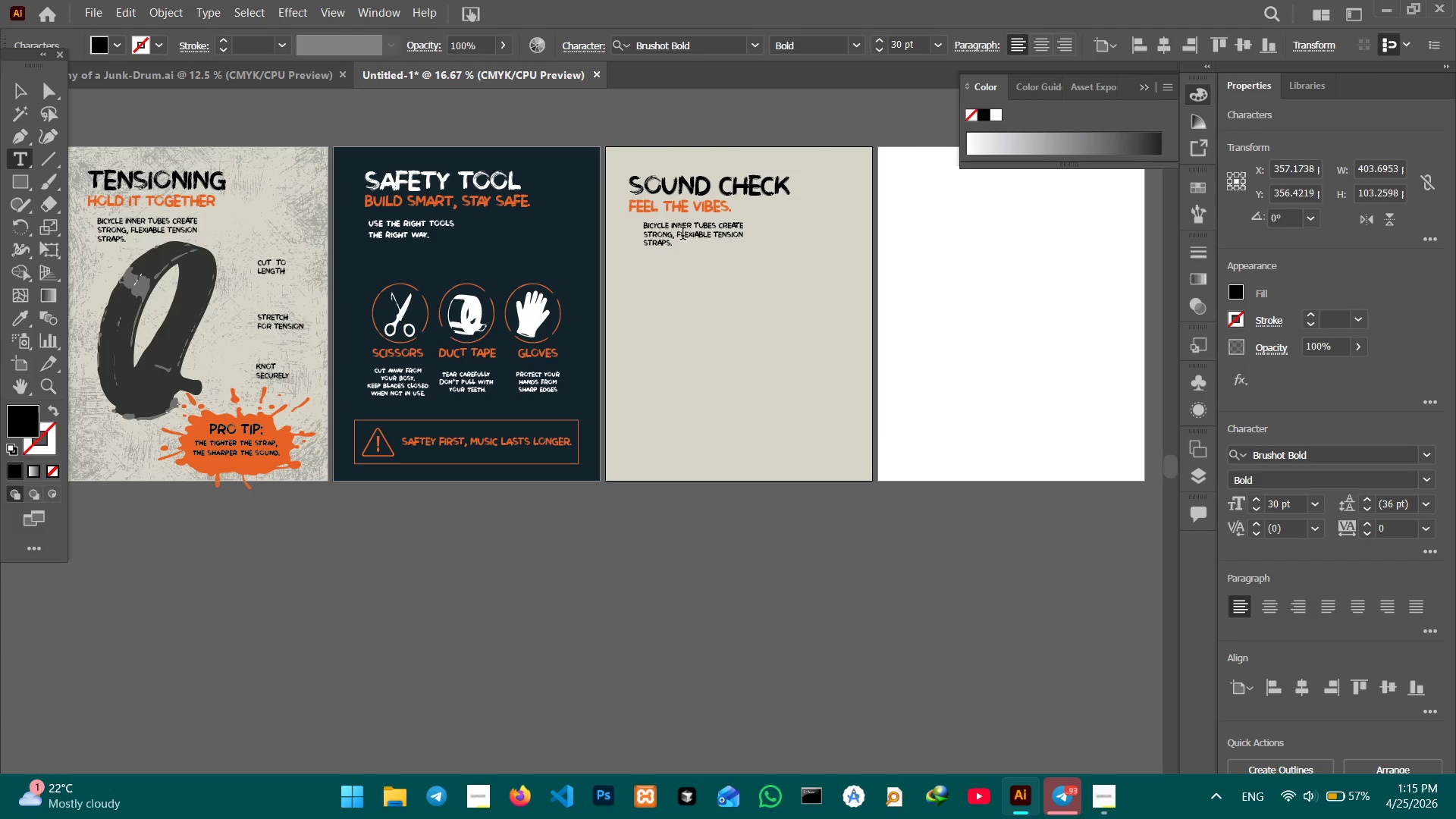 
triple_click([682, 235])
 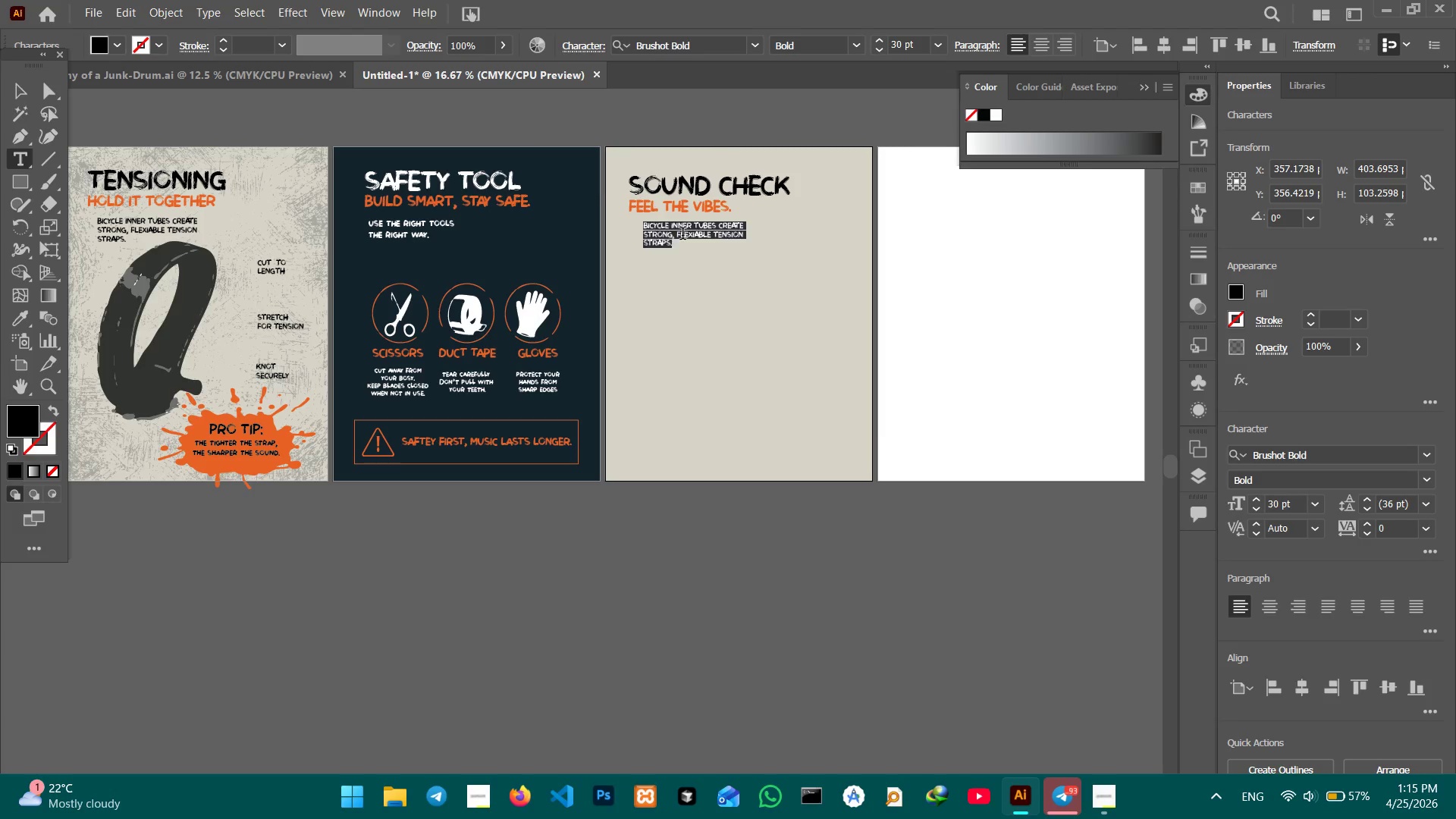 
triple_click([682, 235])
 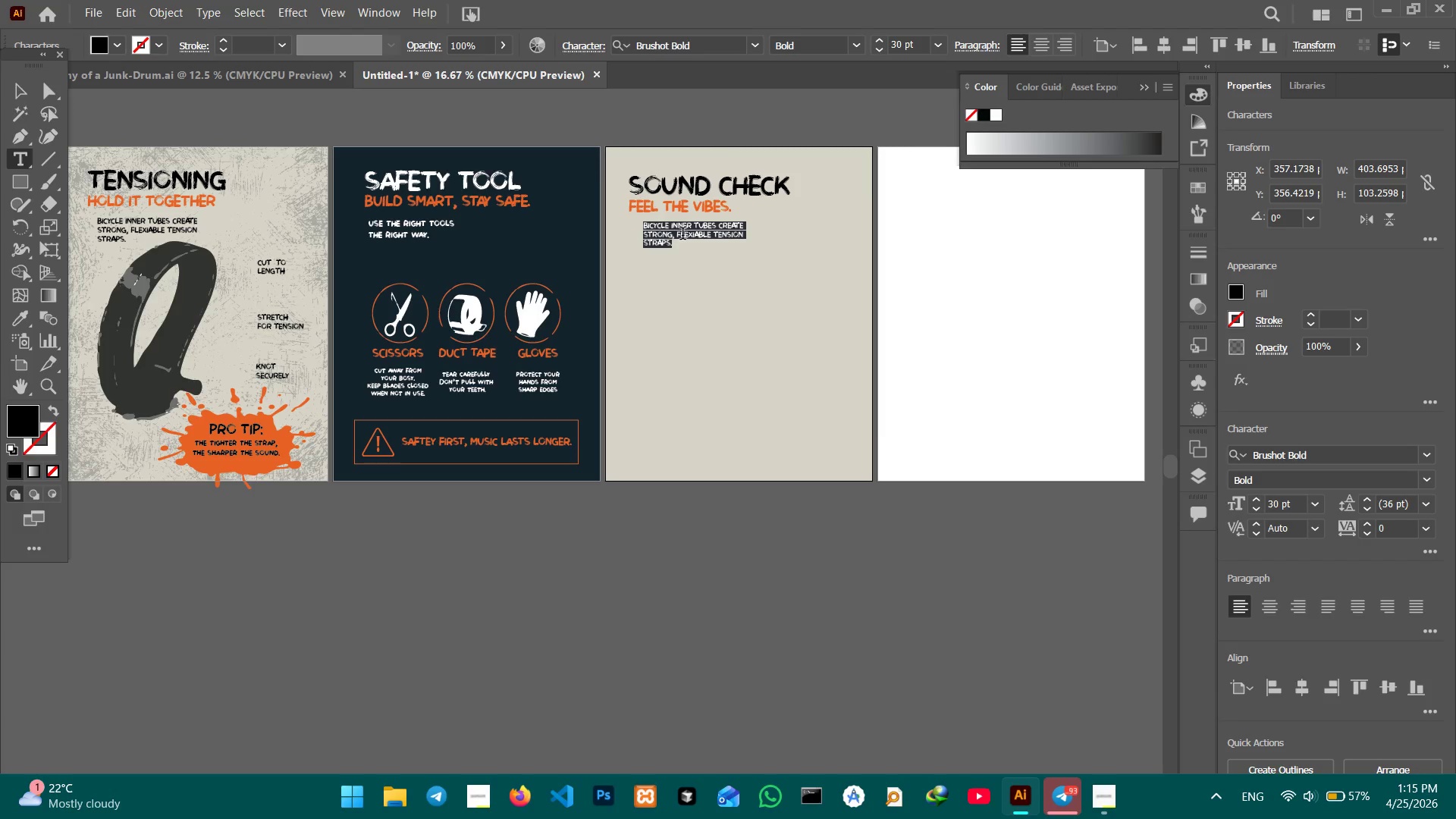 
type(every)
key(Backspace)
key(Backspace)
key(Backspace)
key(Backspace)
key(Backspace)
type(EVERY STRIKE)
 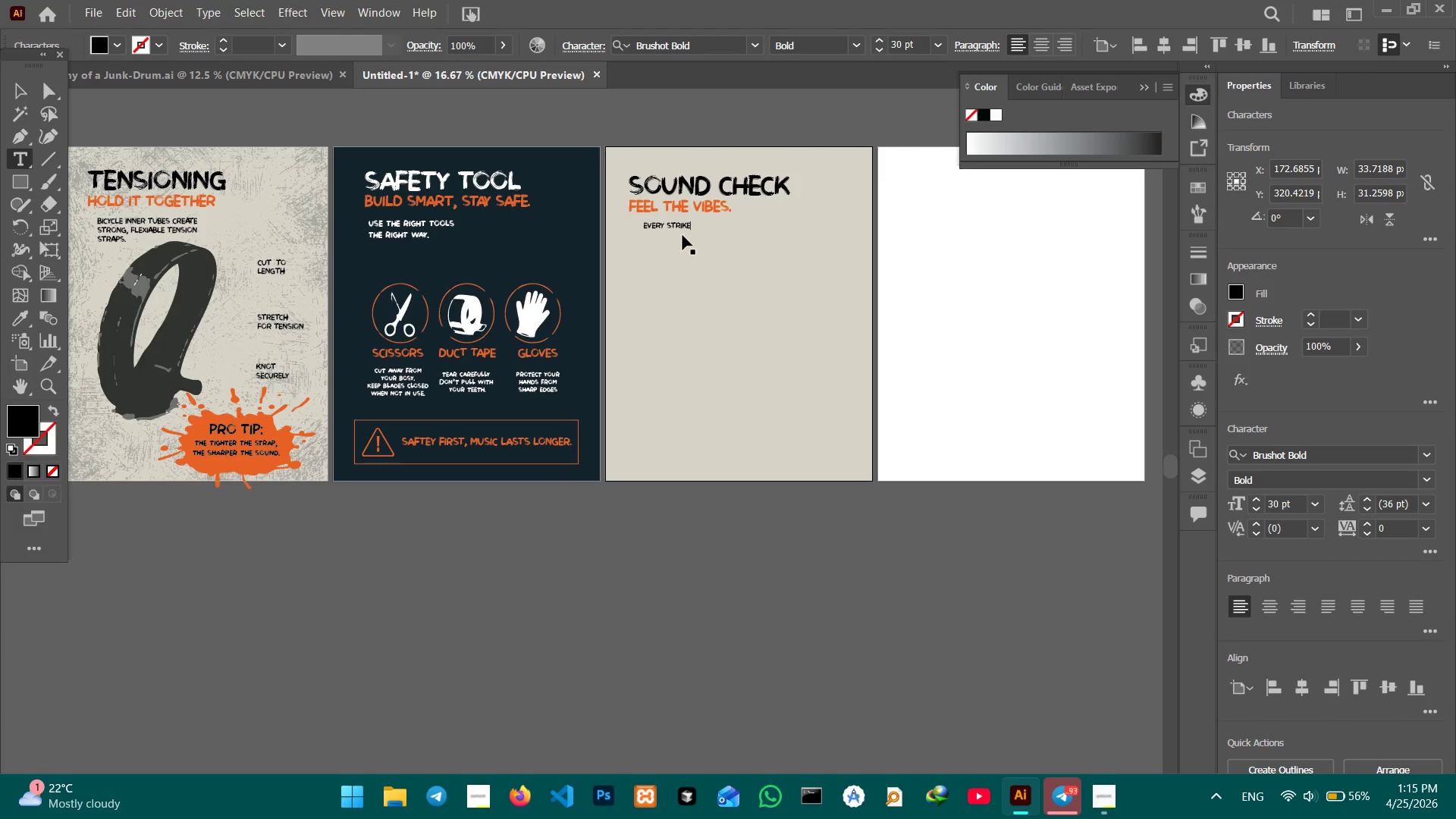 
key(Control+Equal)
 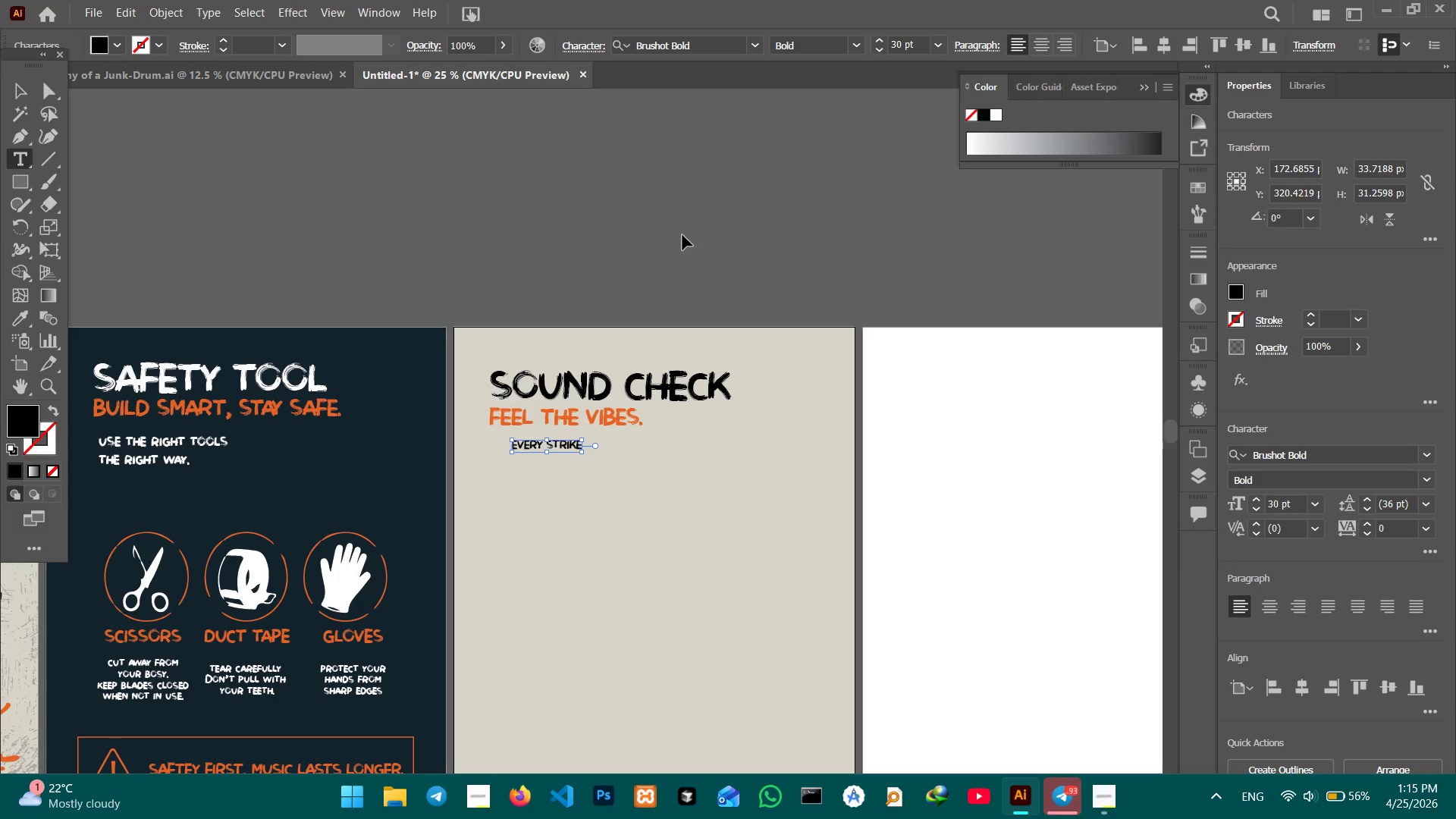 
key(Control+Equal)
 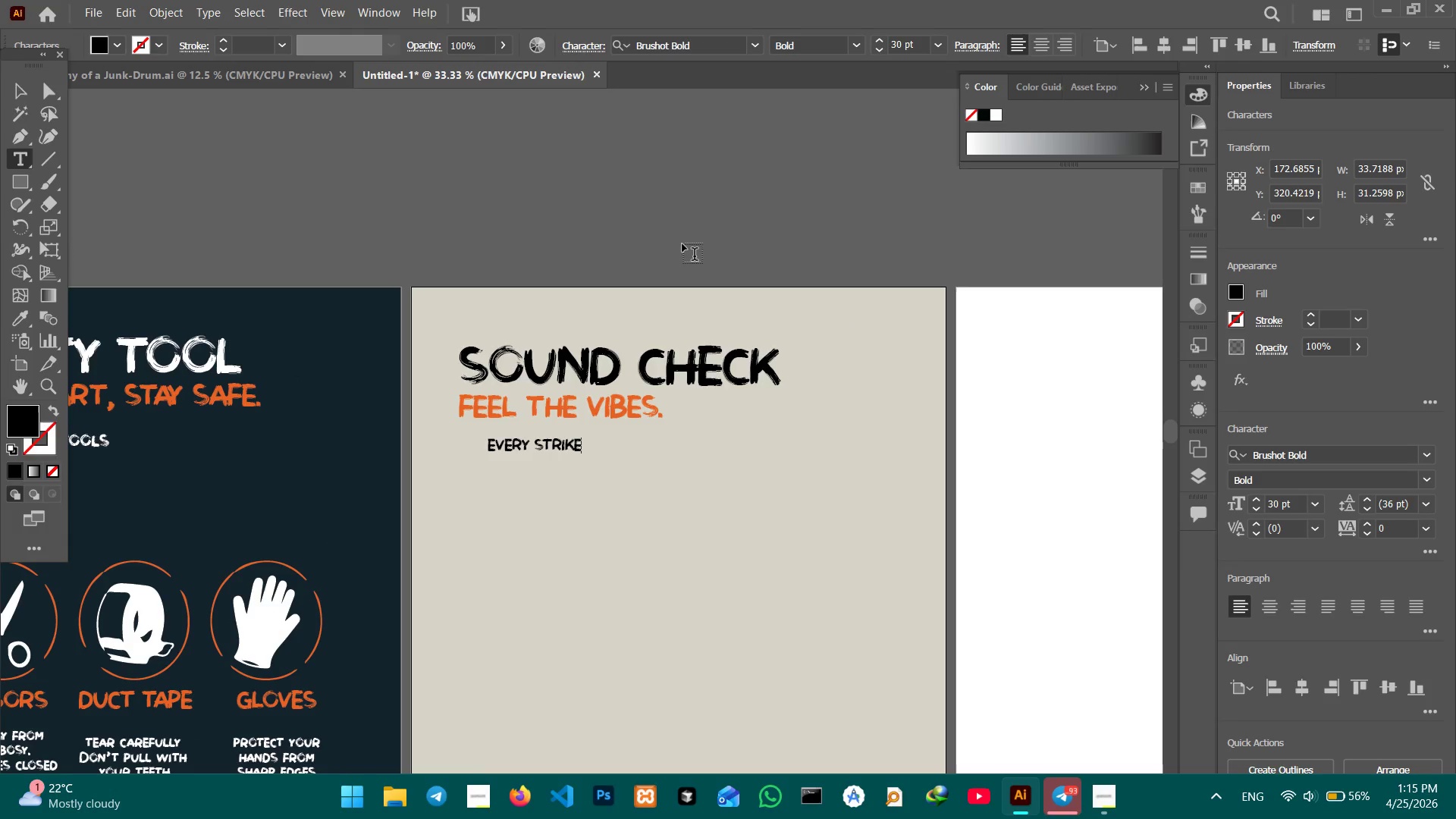 
hold_key(key=Space, duration=0.66)
 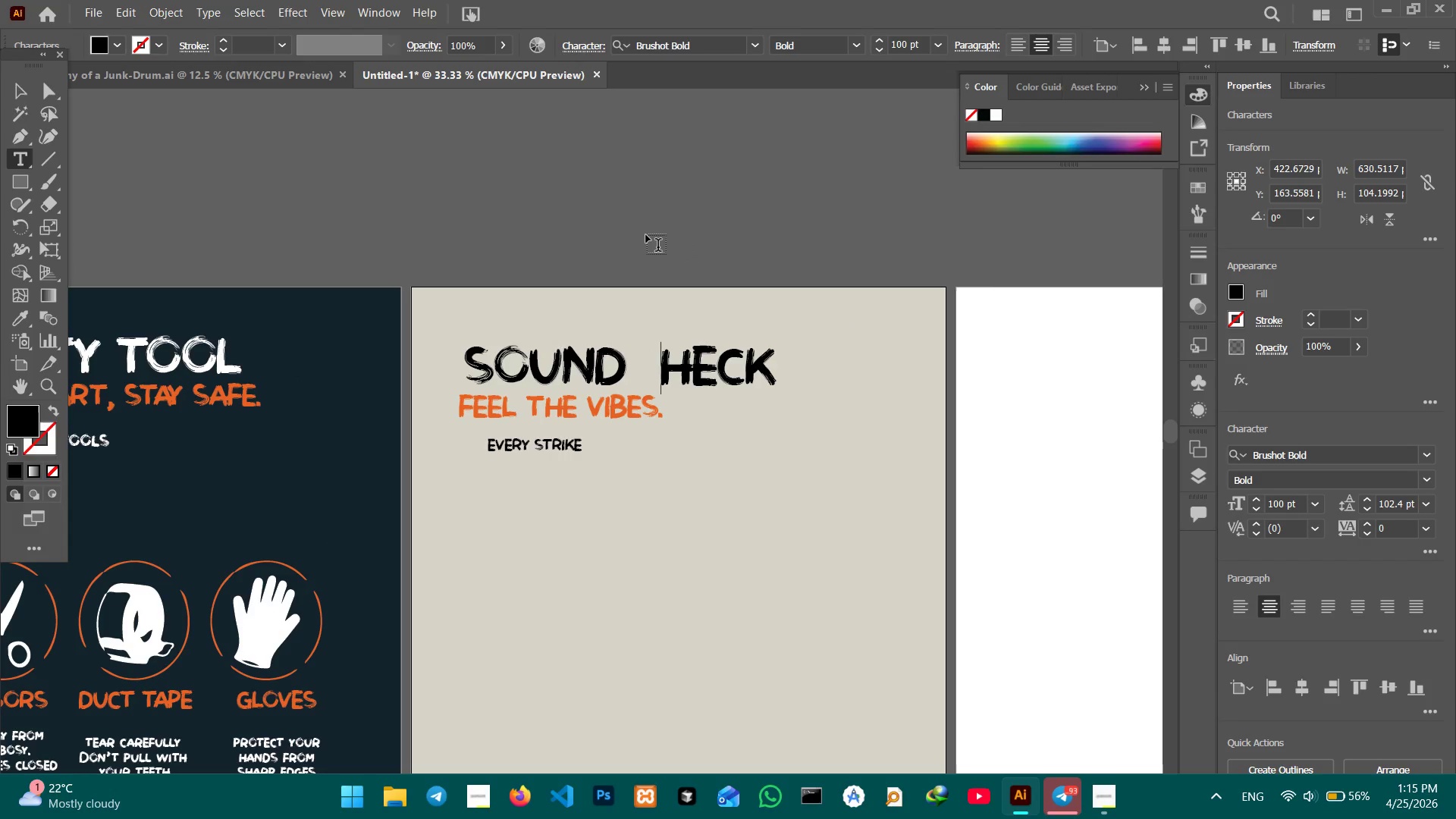 
left_click_drag(start_coordinate=[678, 360], to_coordinate=[646, 213])
 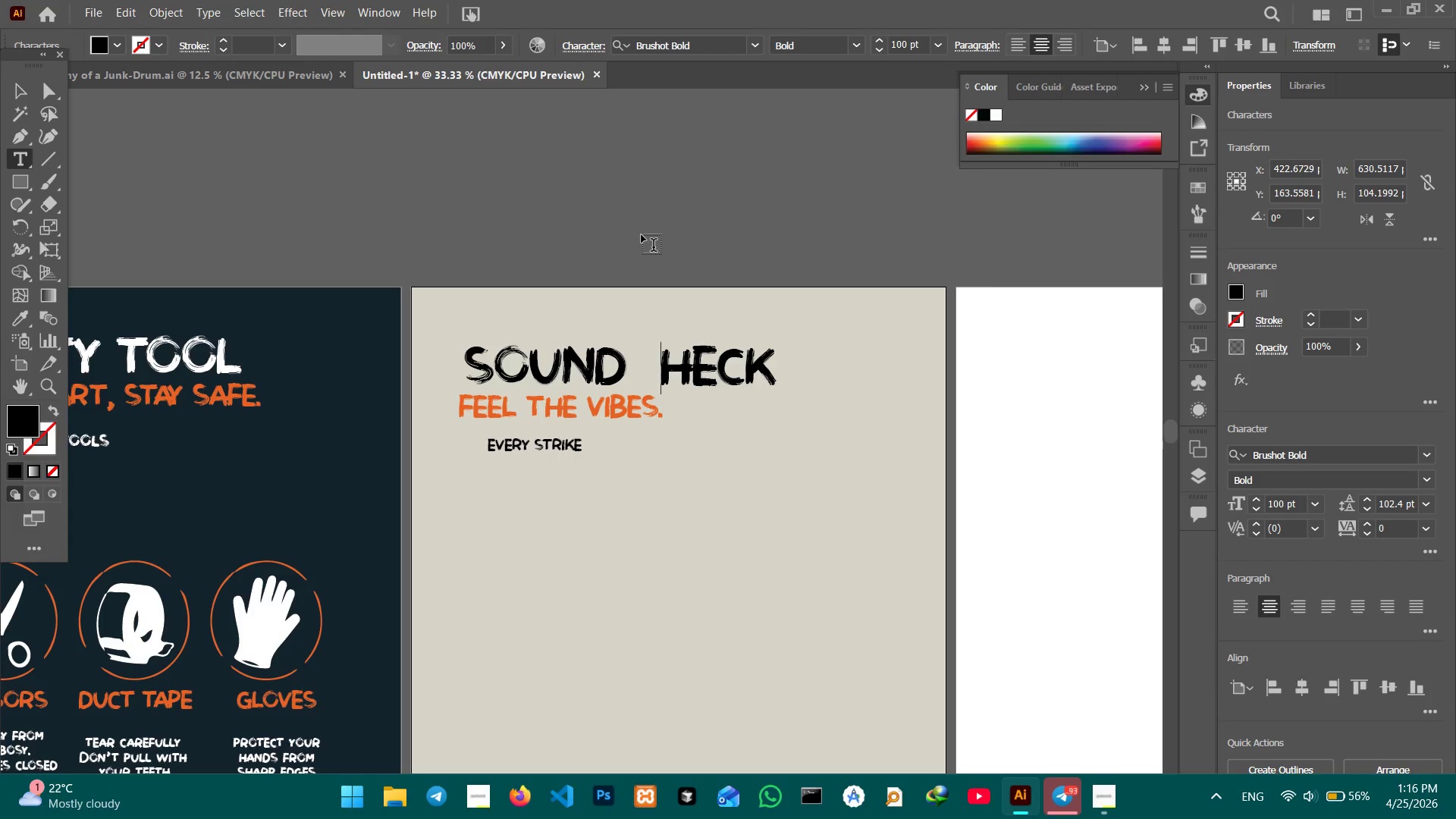 
key(Control+Z)
 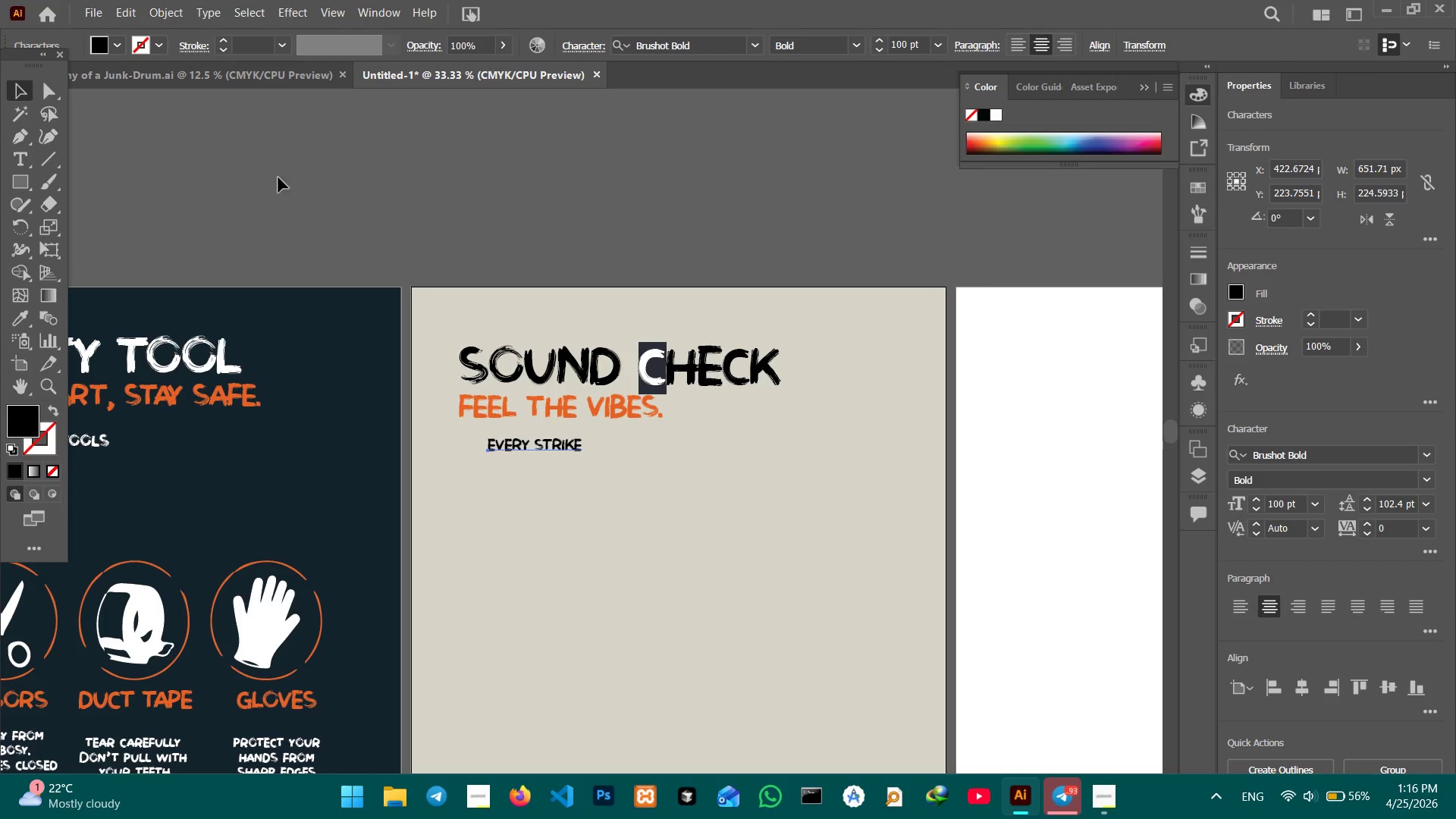 
hold_key(key=Space, duration=0.97)
 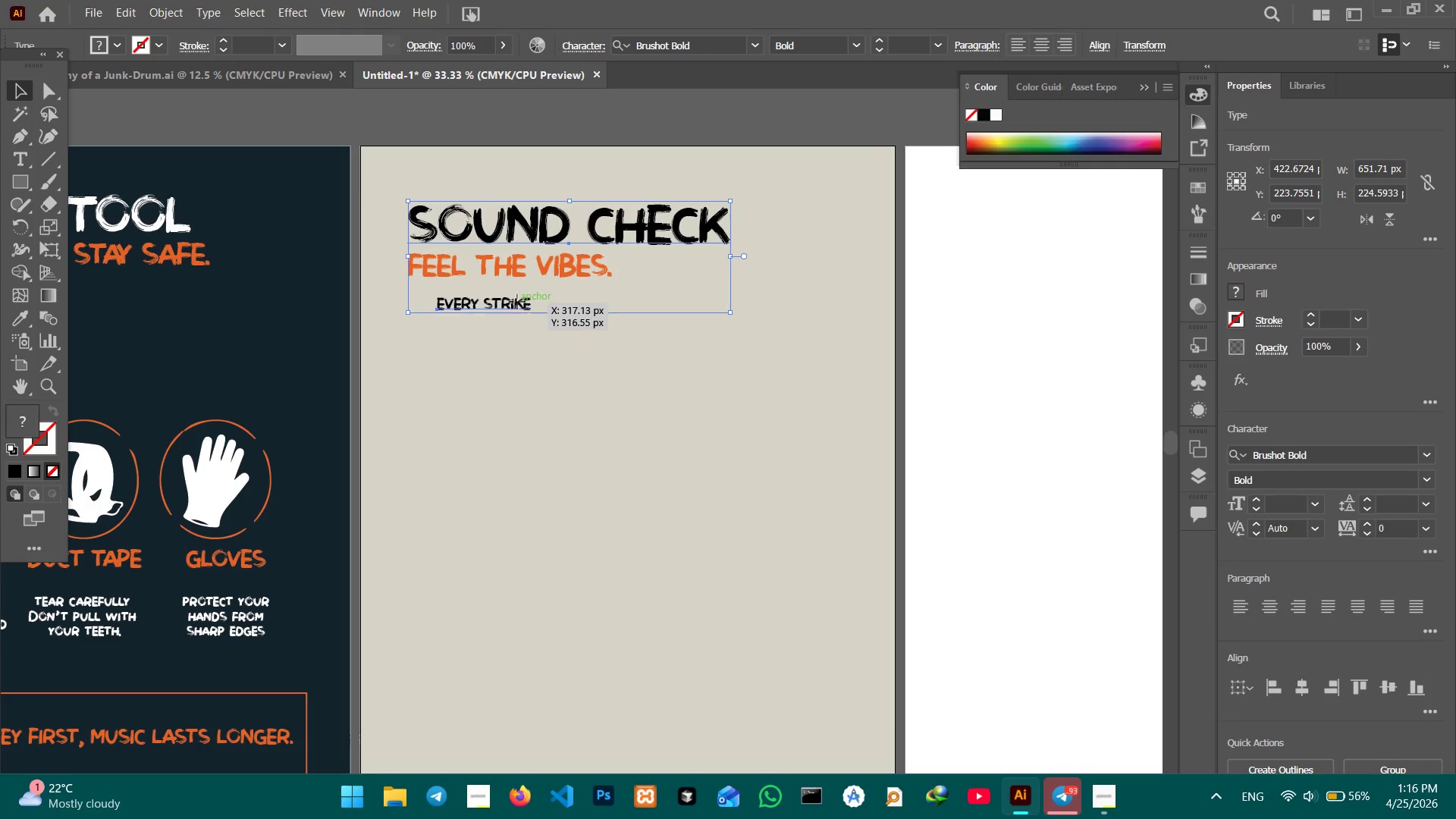 
left_click_drag(start_coordinate=[640, 262], to_coordinate=[588, 120])
 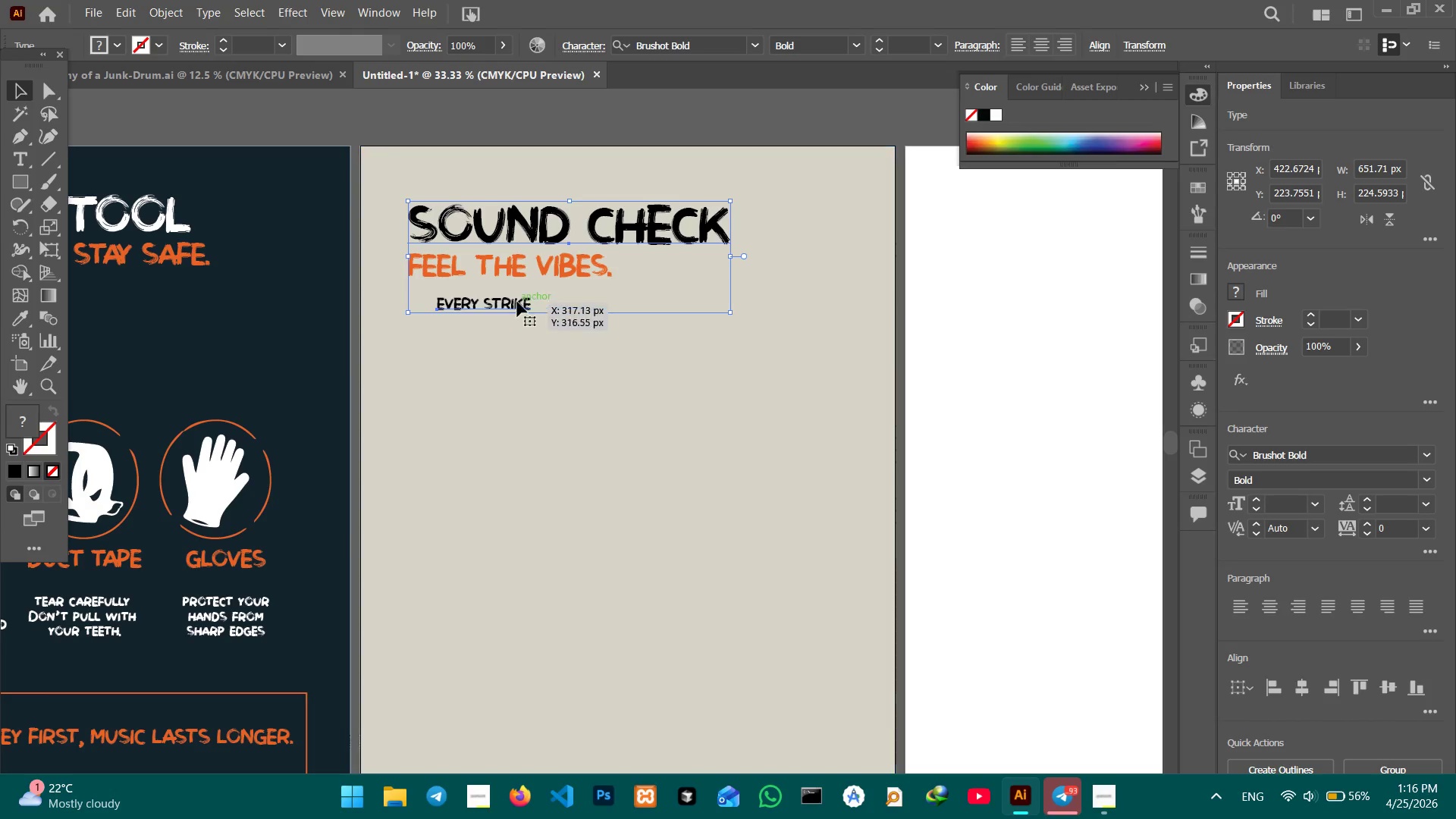 
left_click([517, 302])
 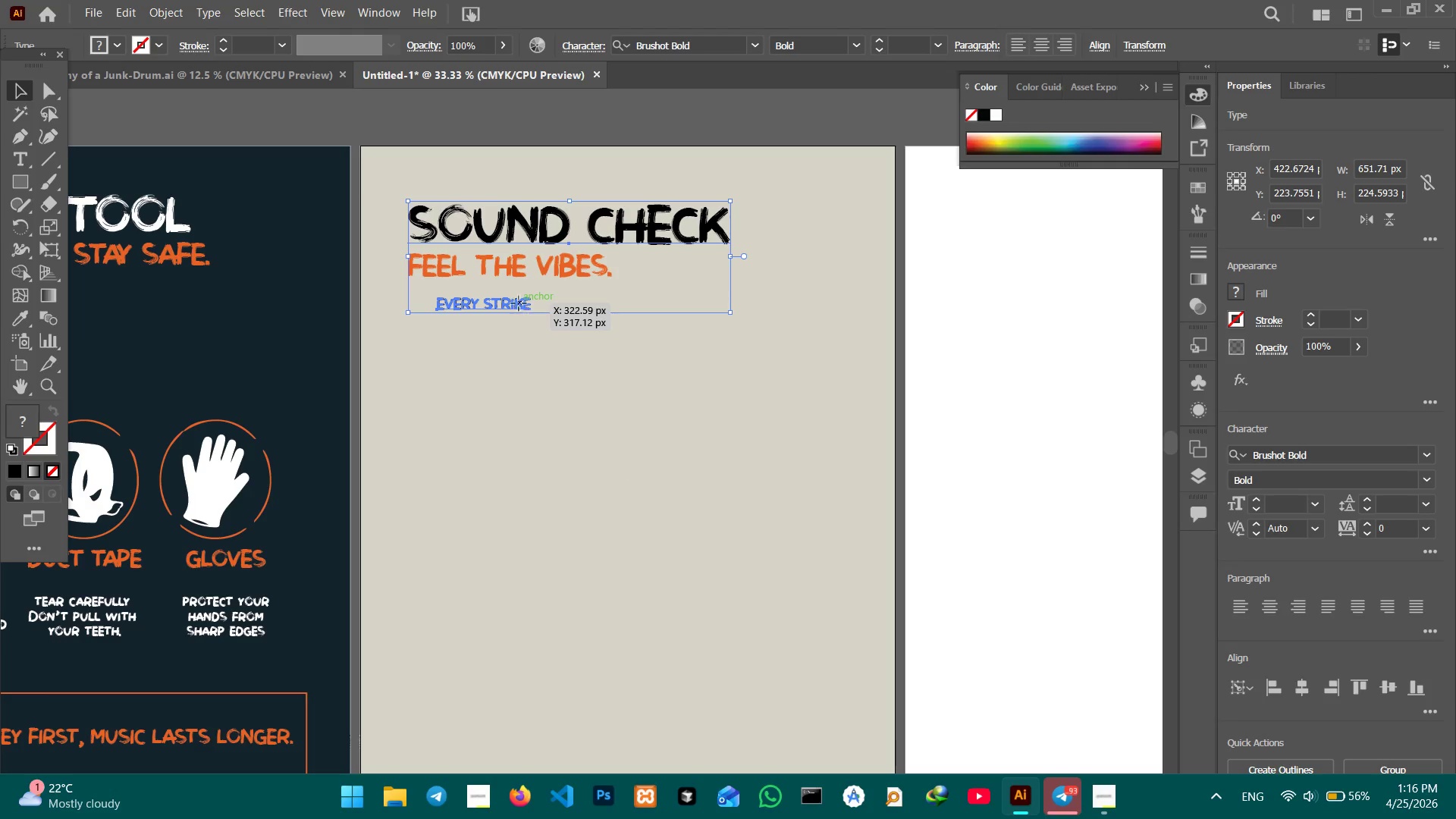 
double_click([519, 303])
 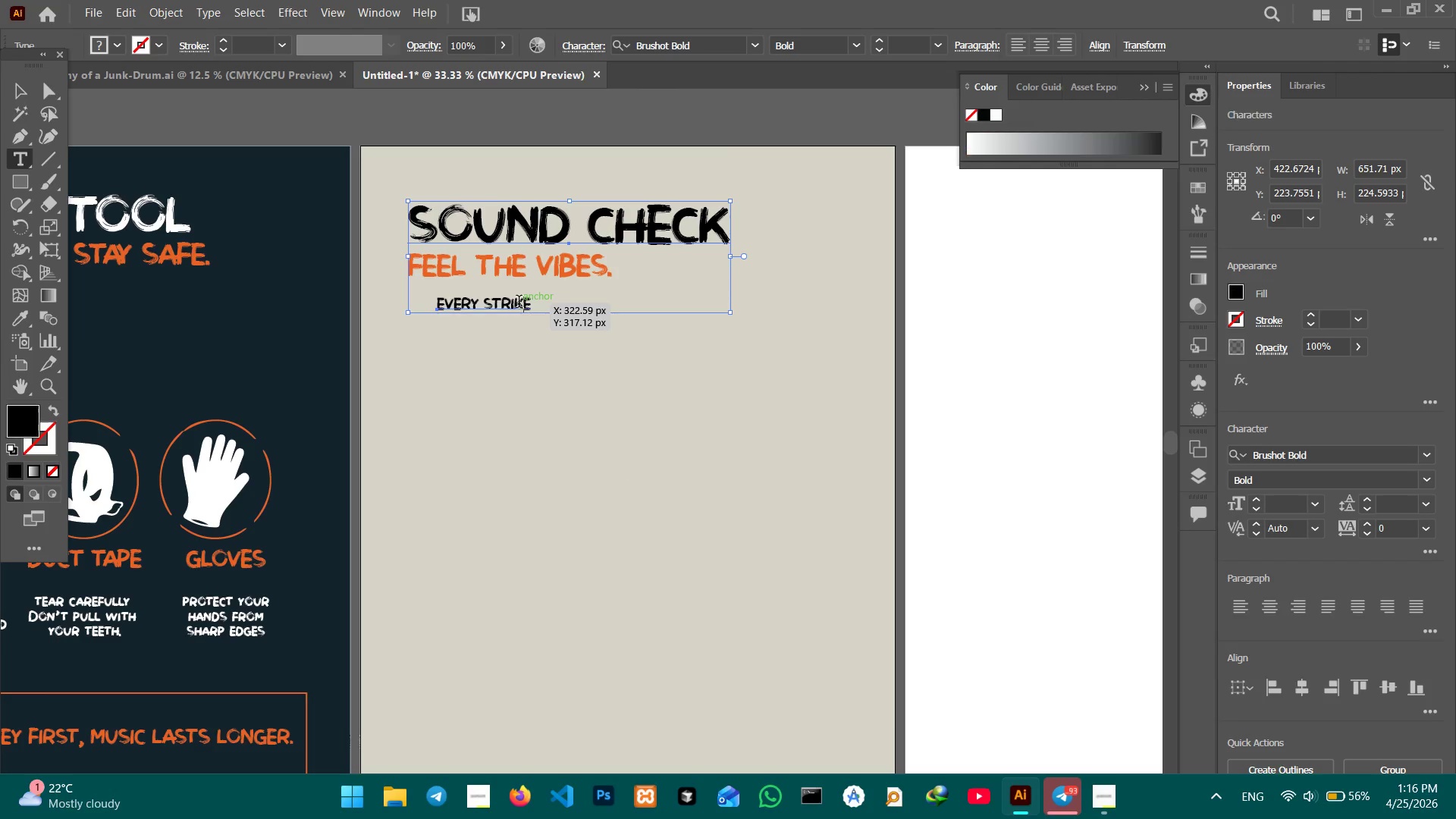 
triple_click([519, 303])
 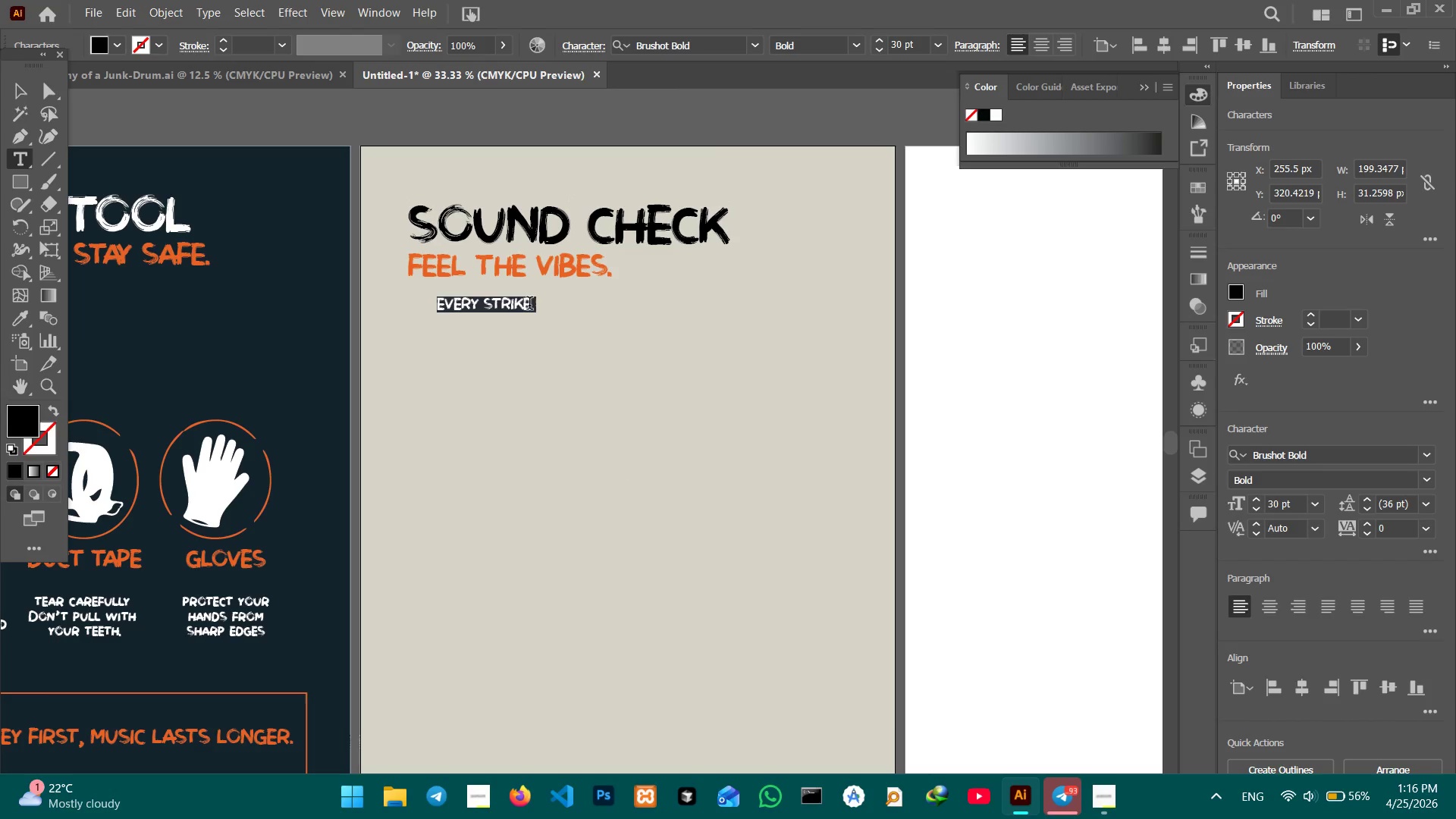 
left_click([532, 305])
 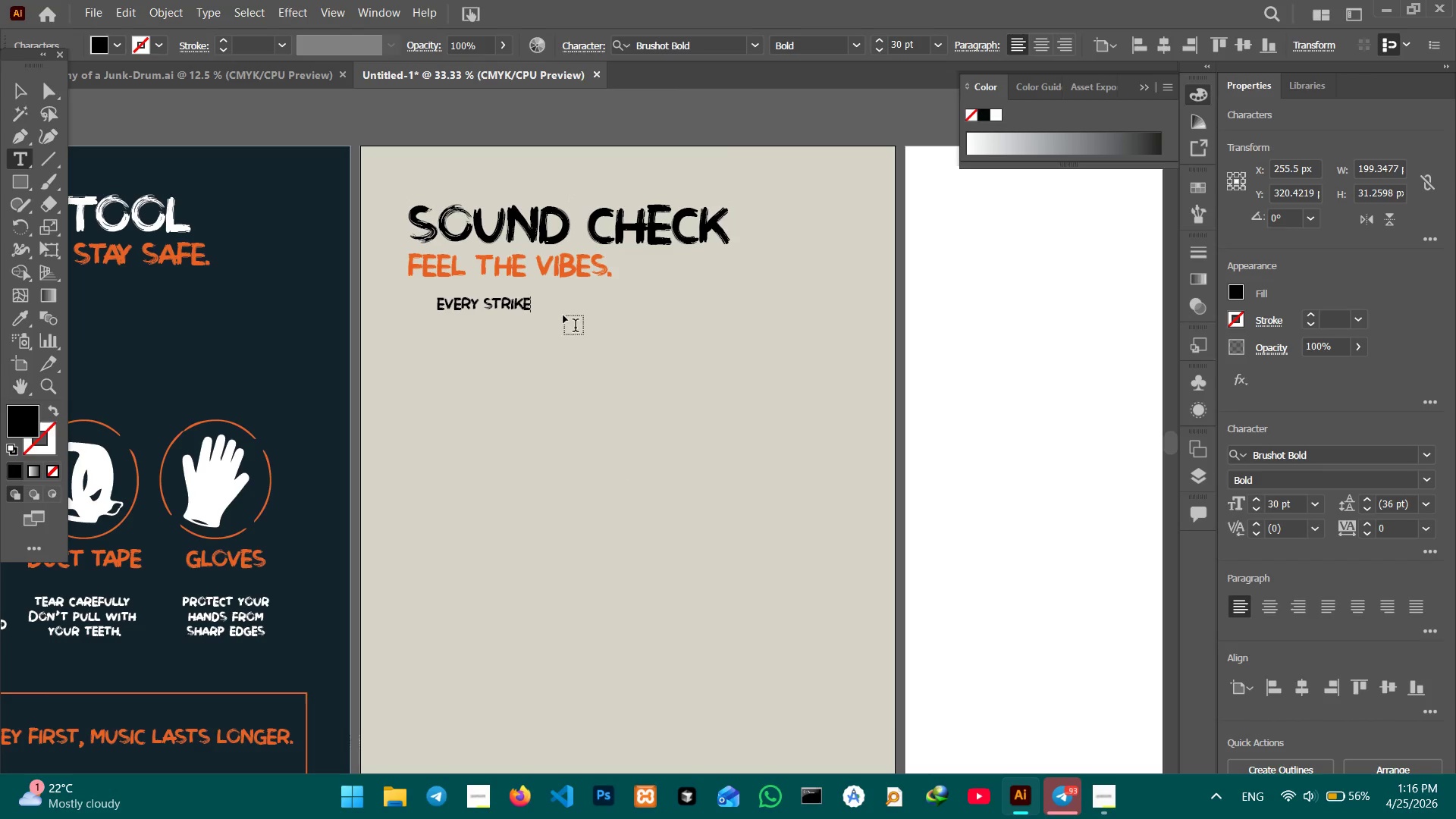 
type( CREATES VIBRATIONS.)
 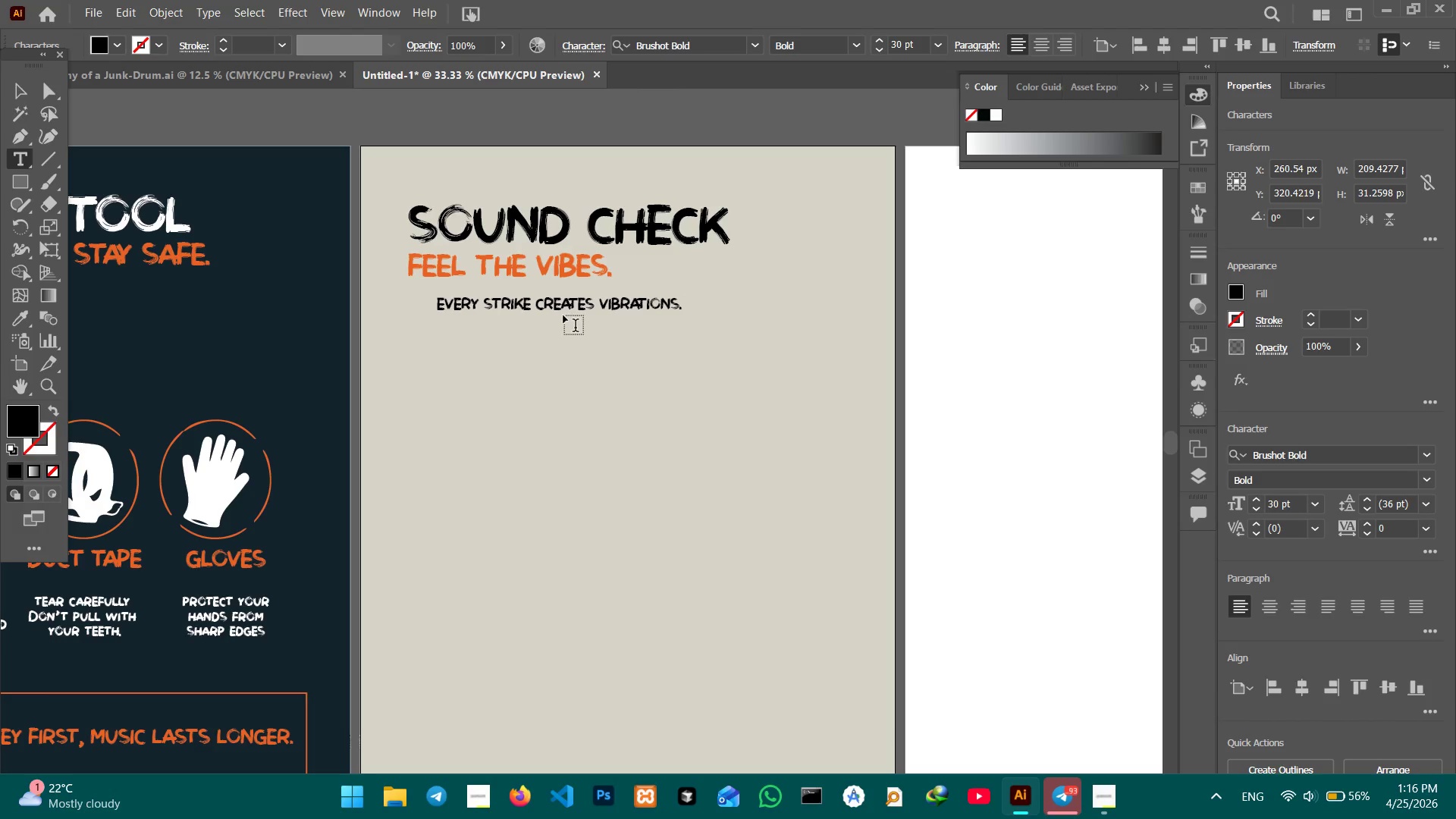 
key(Shift+Enter)
 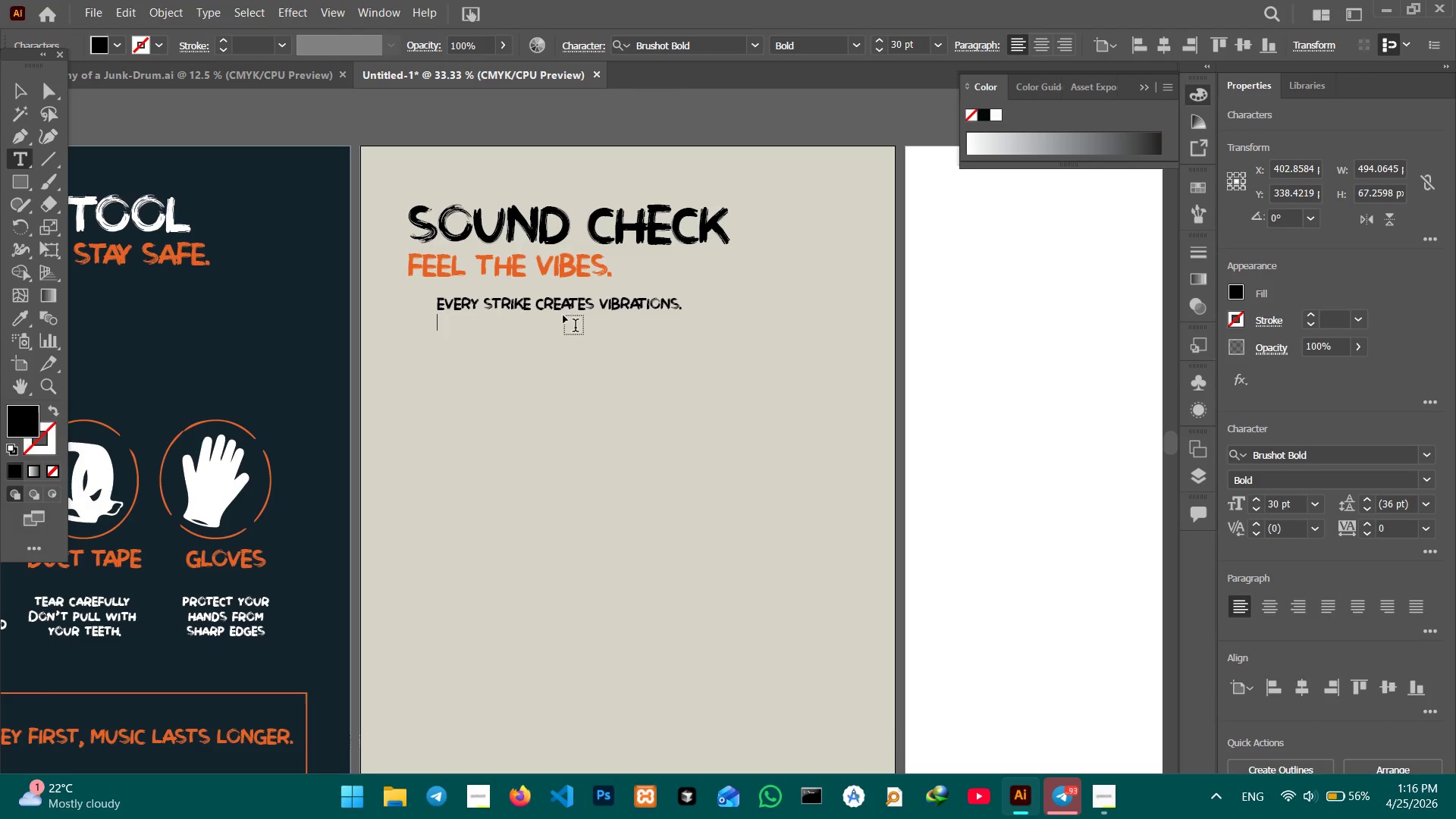 
type(EVERY VIBRATION CREATES SOUND.)
 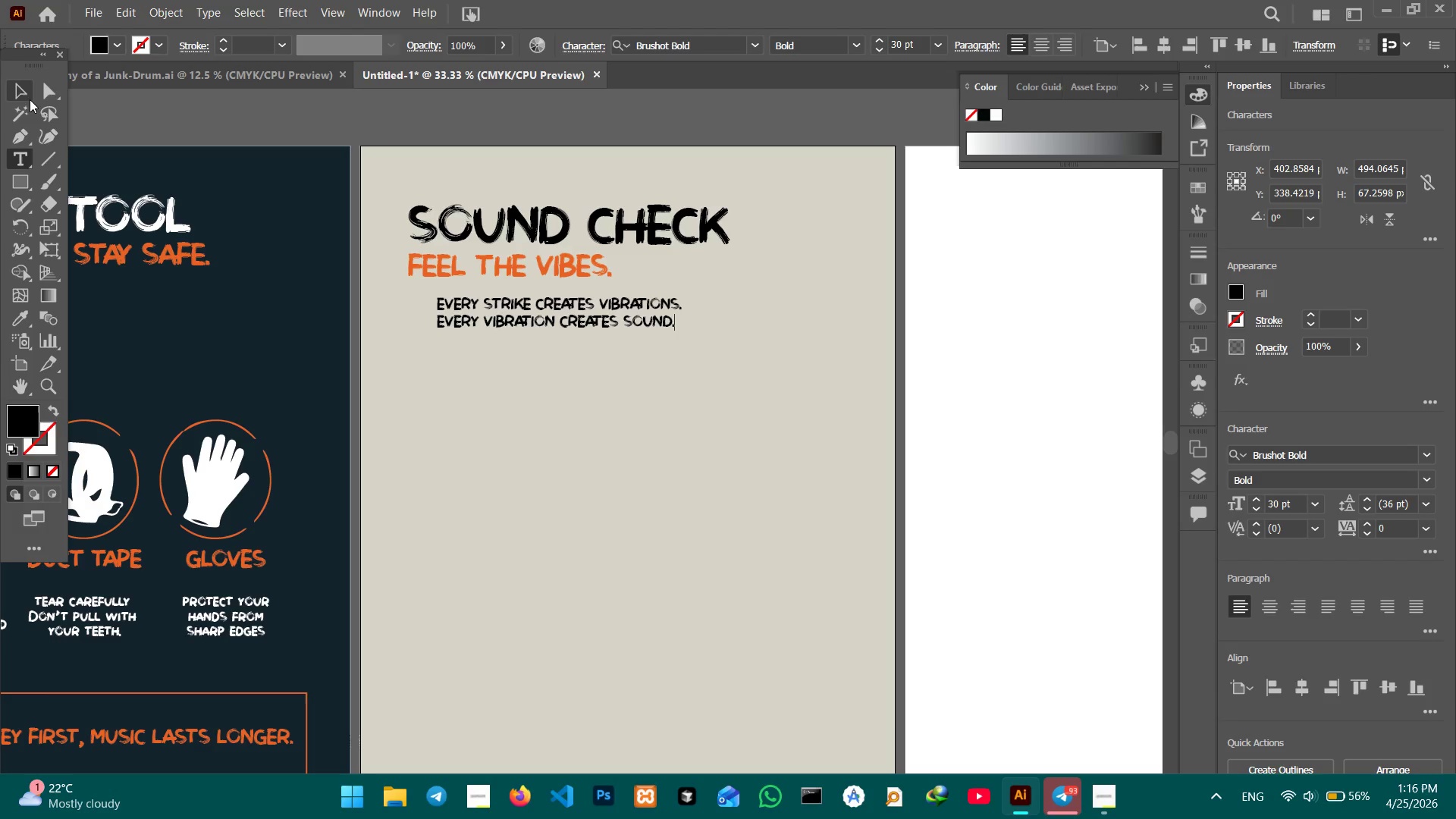 
left_click([28, 89])
 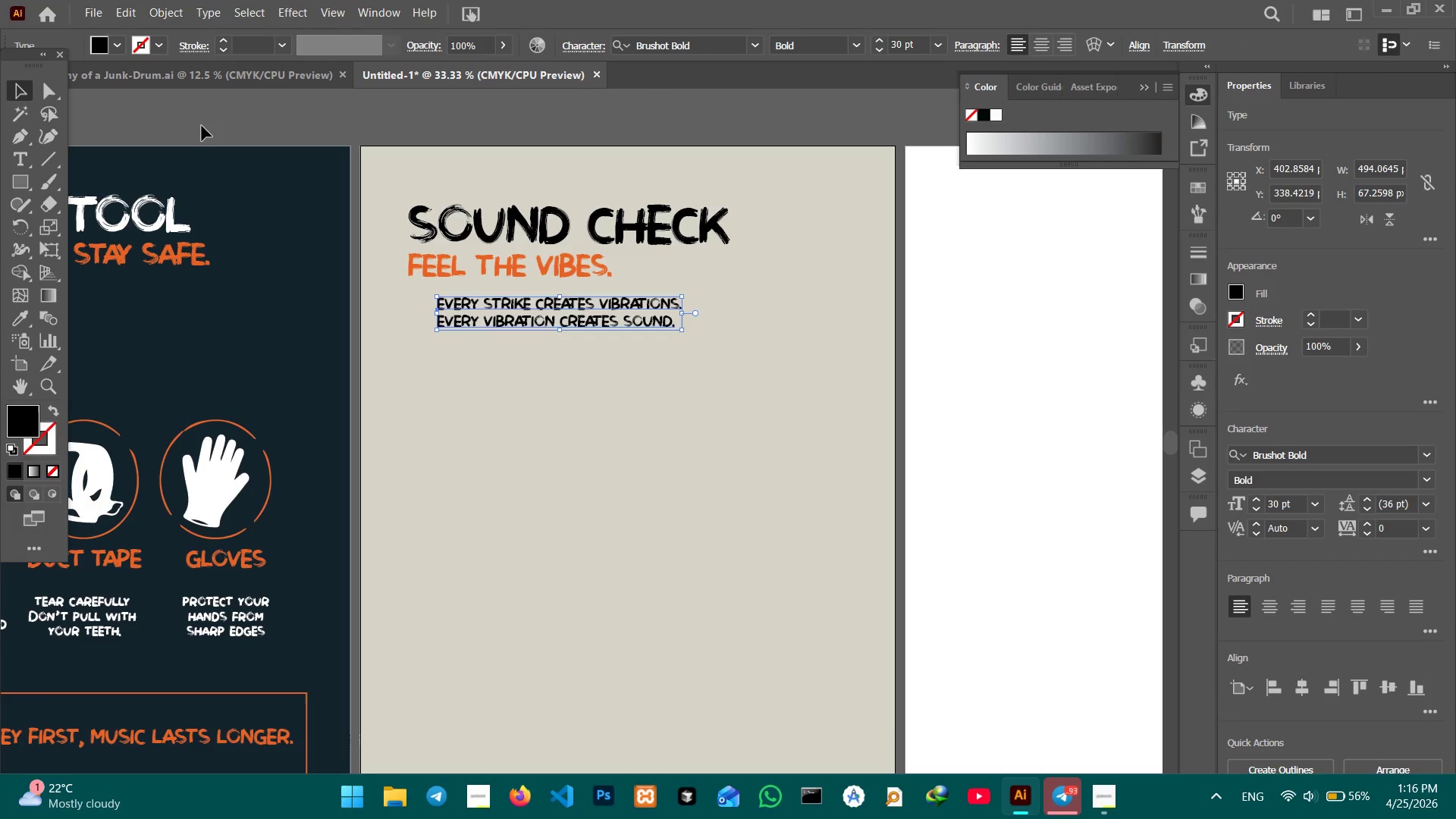 
key(Control+Minus)
 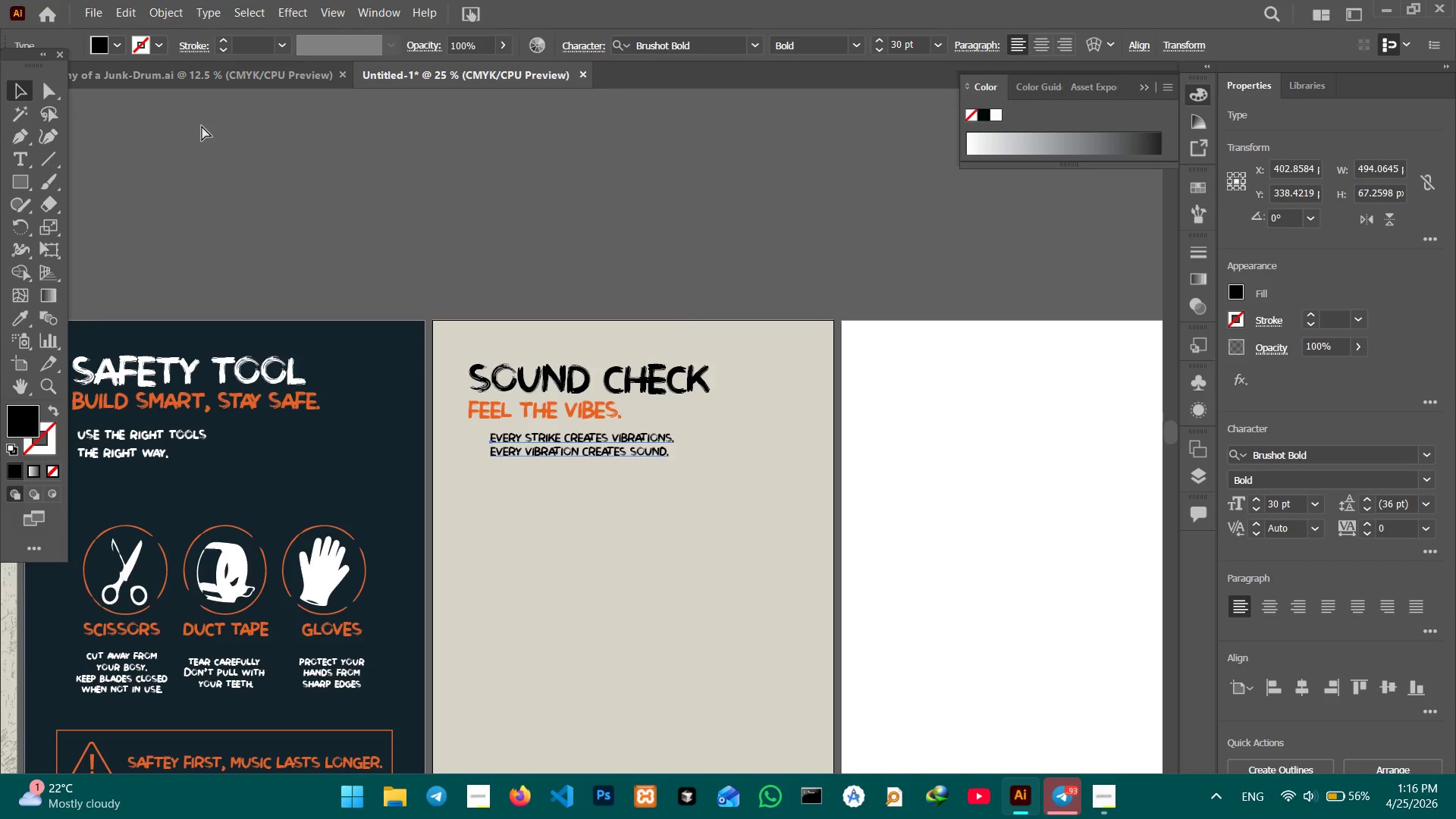 
key(Control+Minus)
 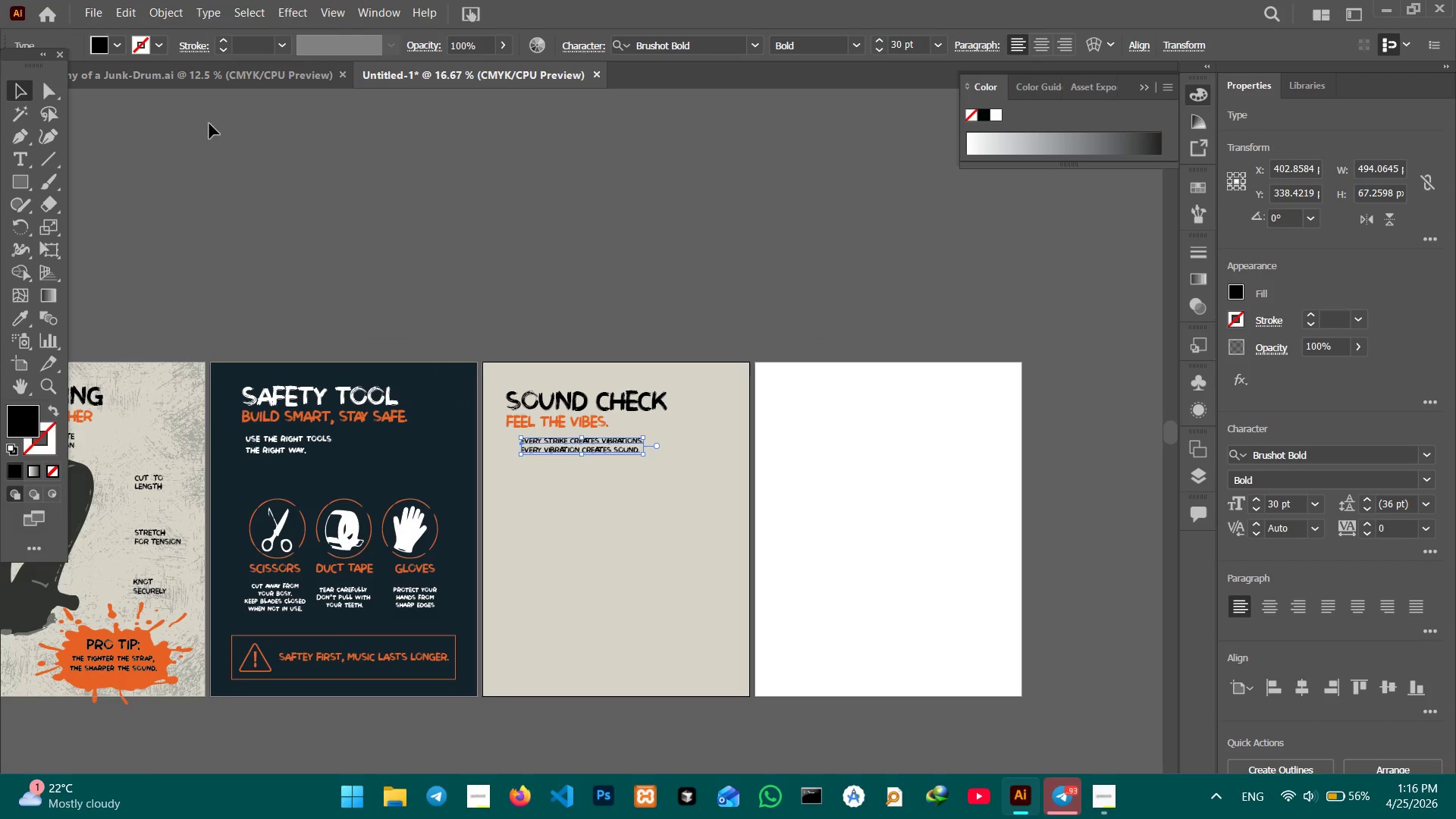 
hold_key(key=Space, duration=1.5)
 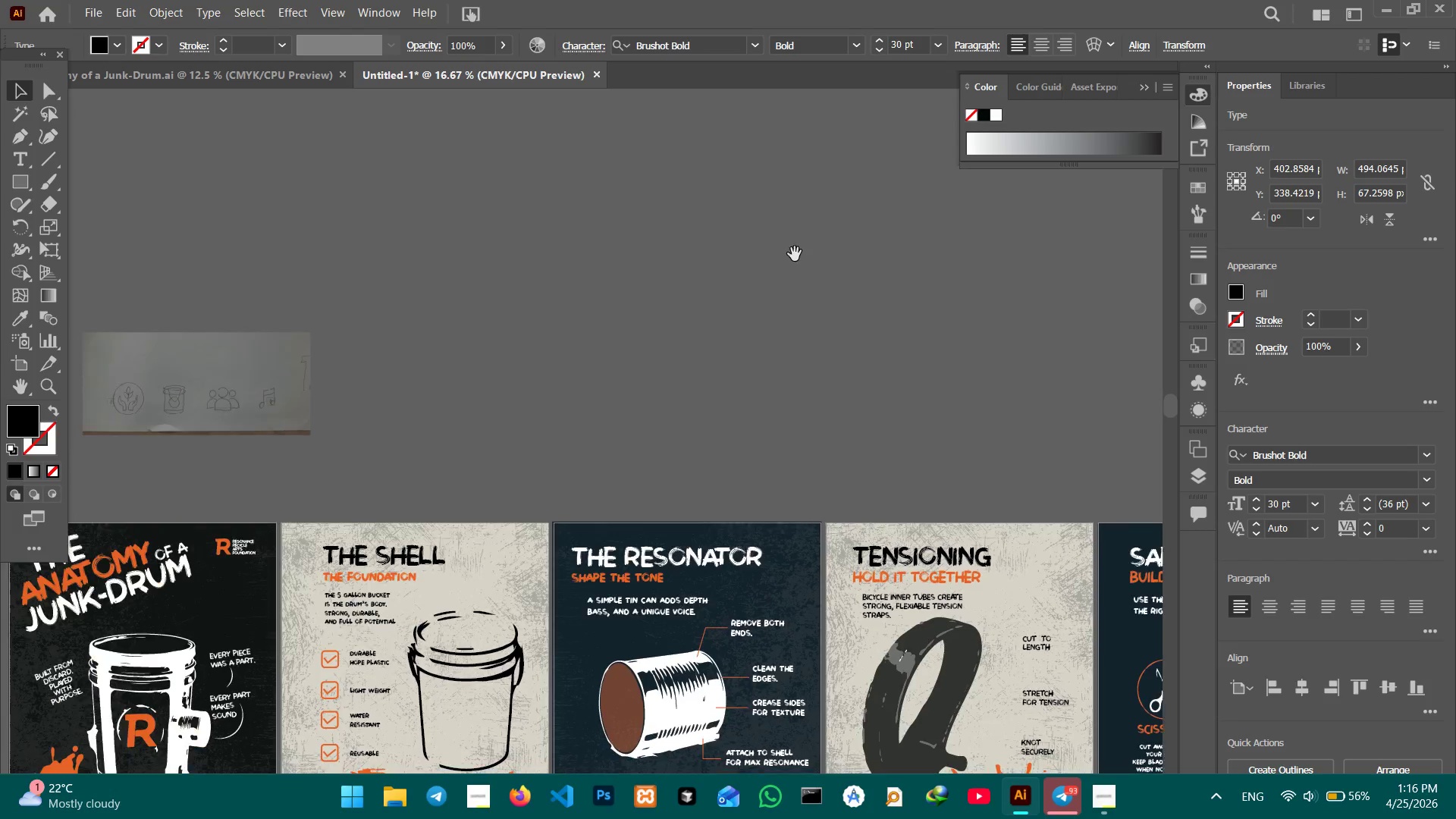 
left_click_drag(start_coordinate=[165, 187], to_coordinate=[930, 345])
 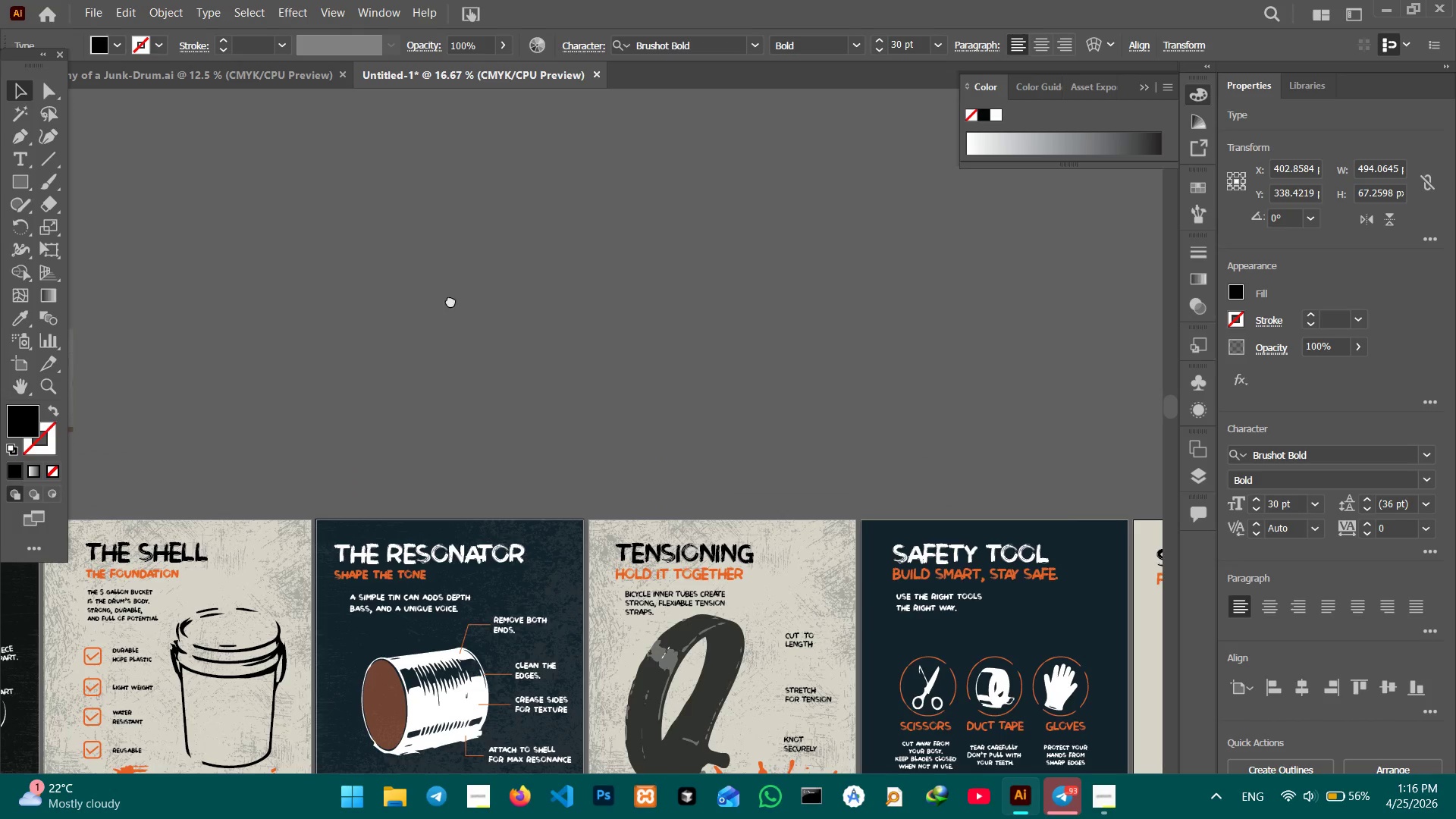 
left_click_drag(start_coordinate=[413, 293], to_coordinate=[793, 254])
 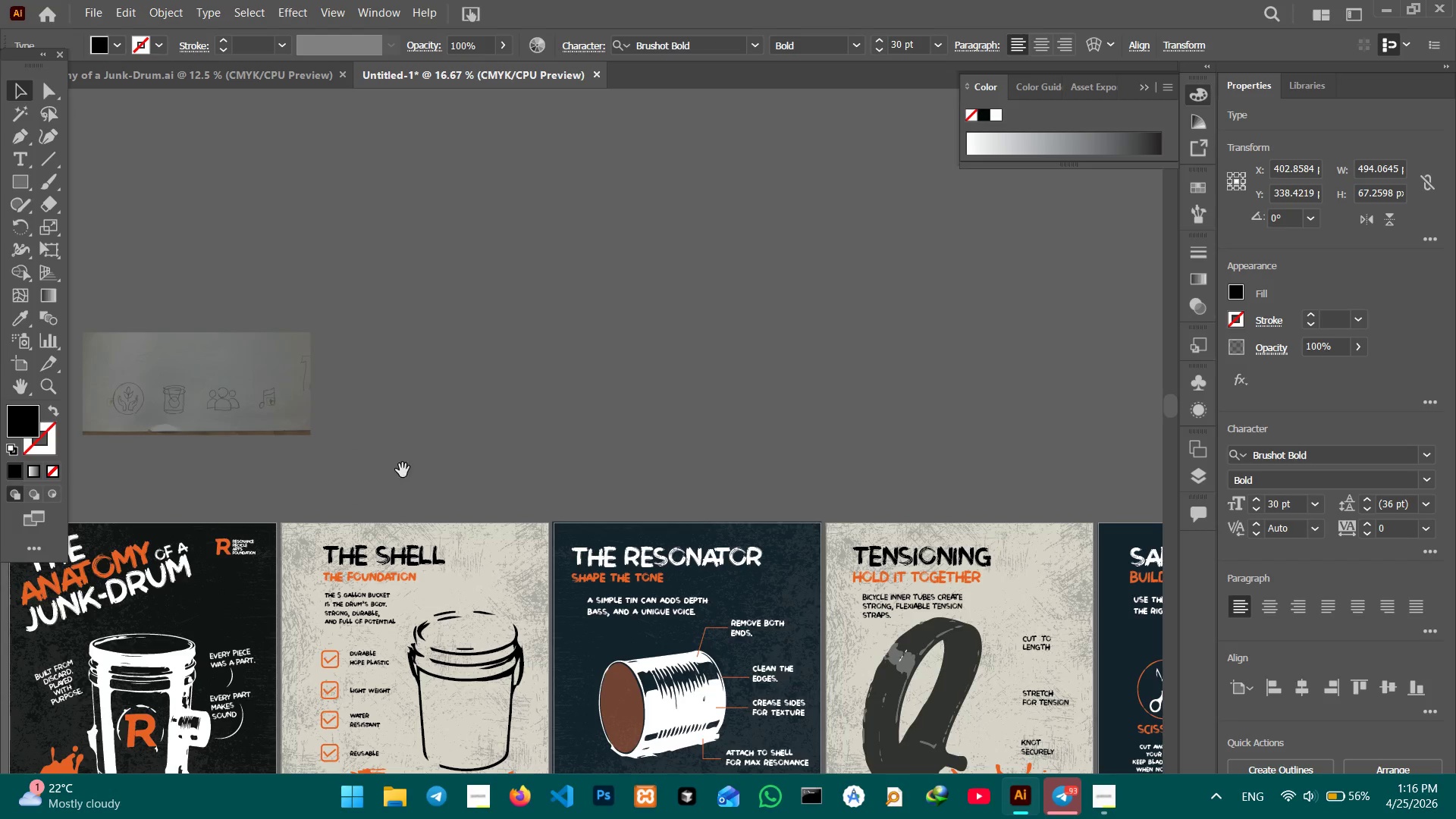 
hold_key(key=Space, duration=1.39)
 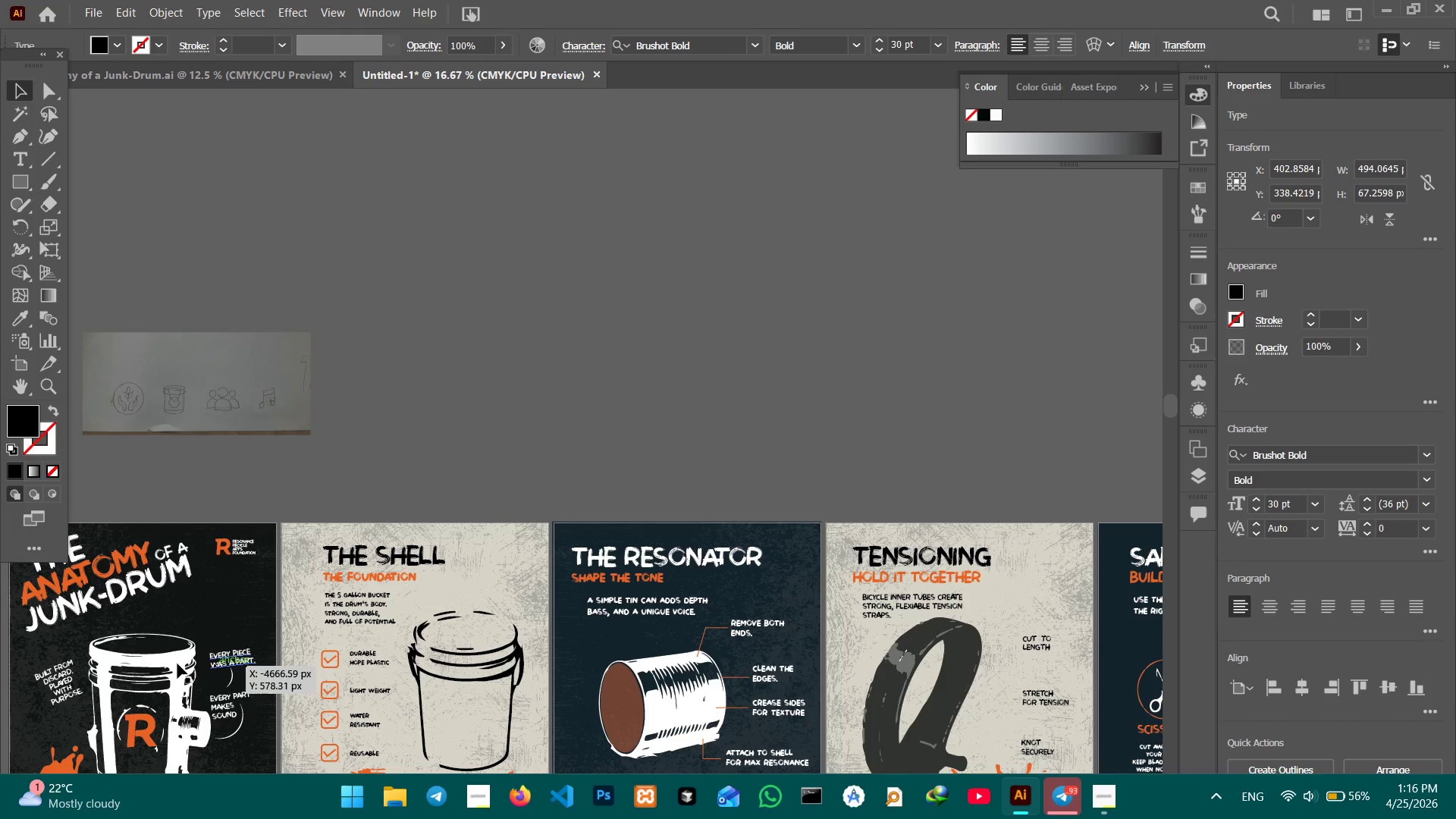 
left_click([177, 663])
 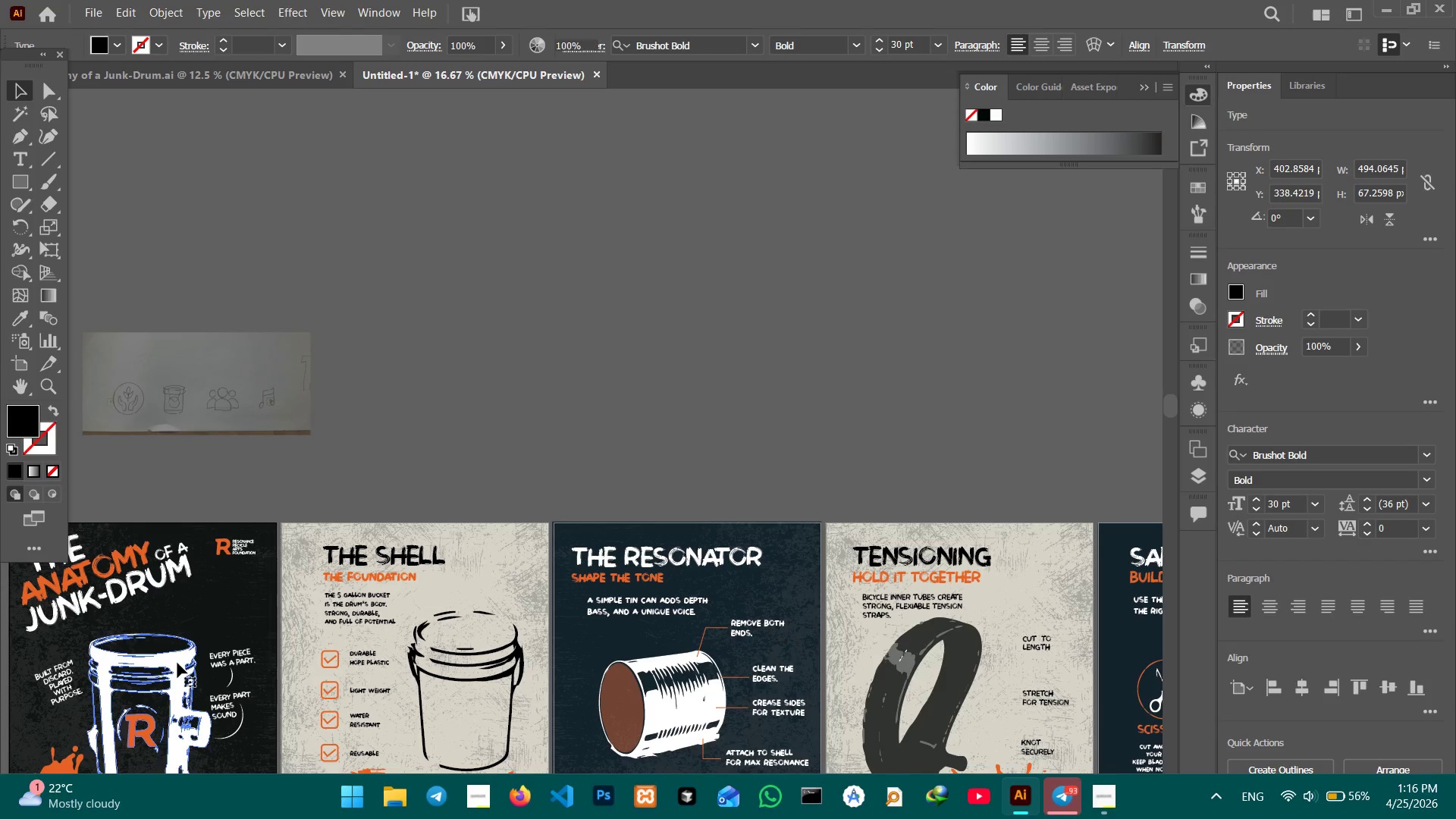 
key(Control+C)
 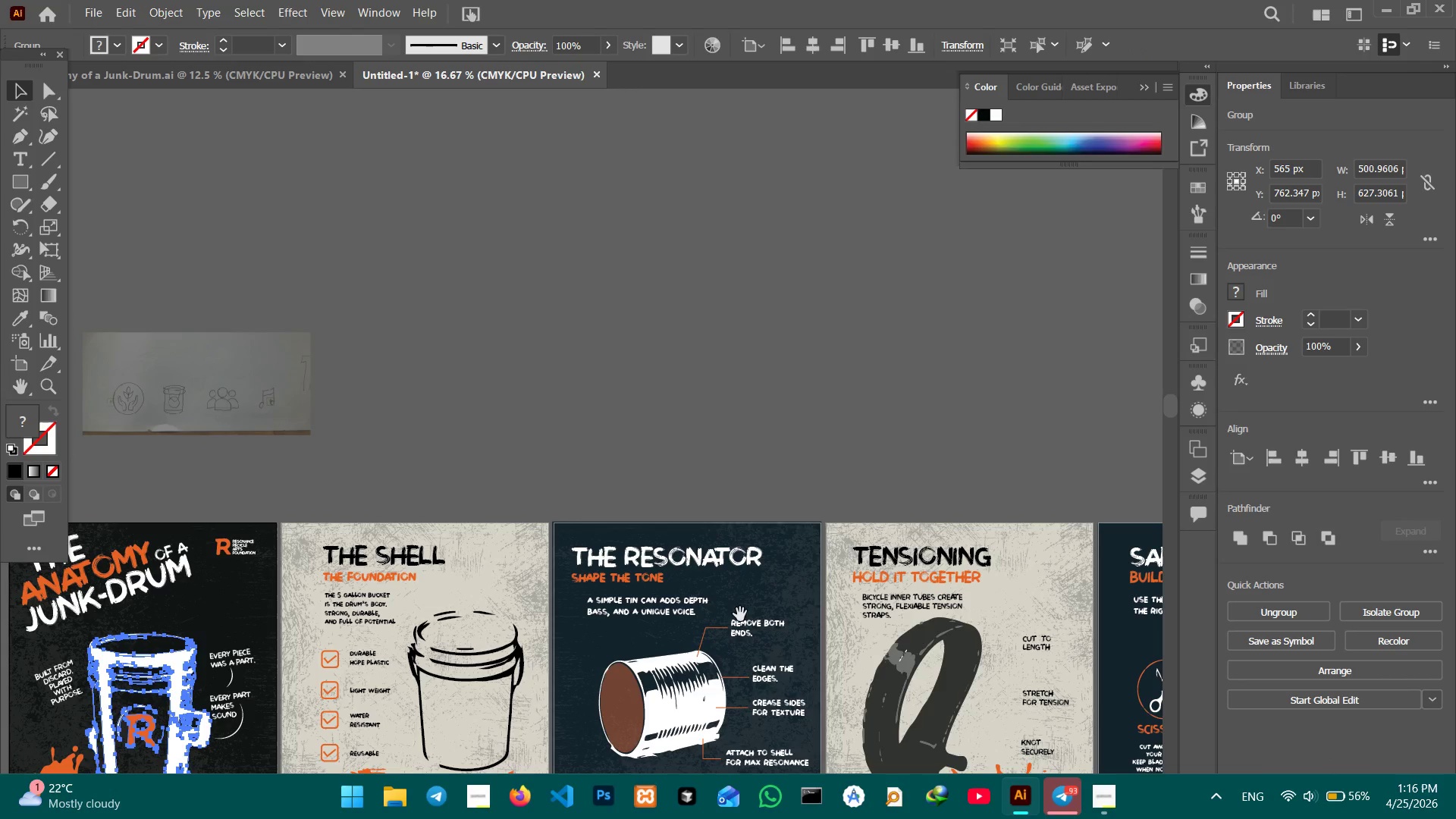 
hold_key(key=Space, duration=1.52)
 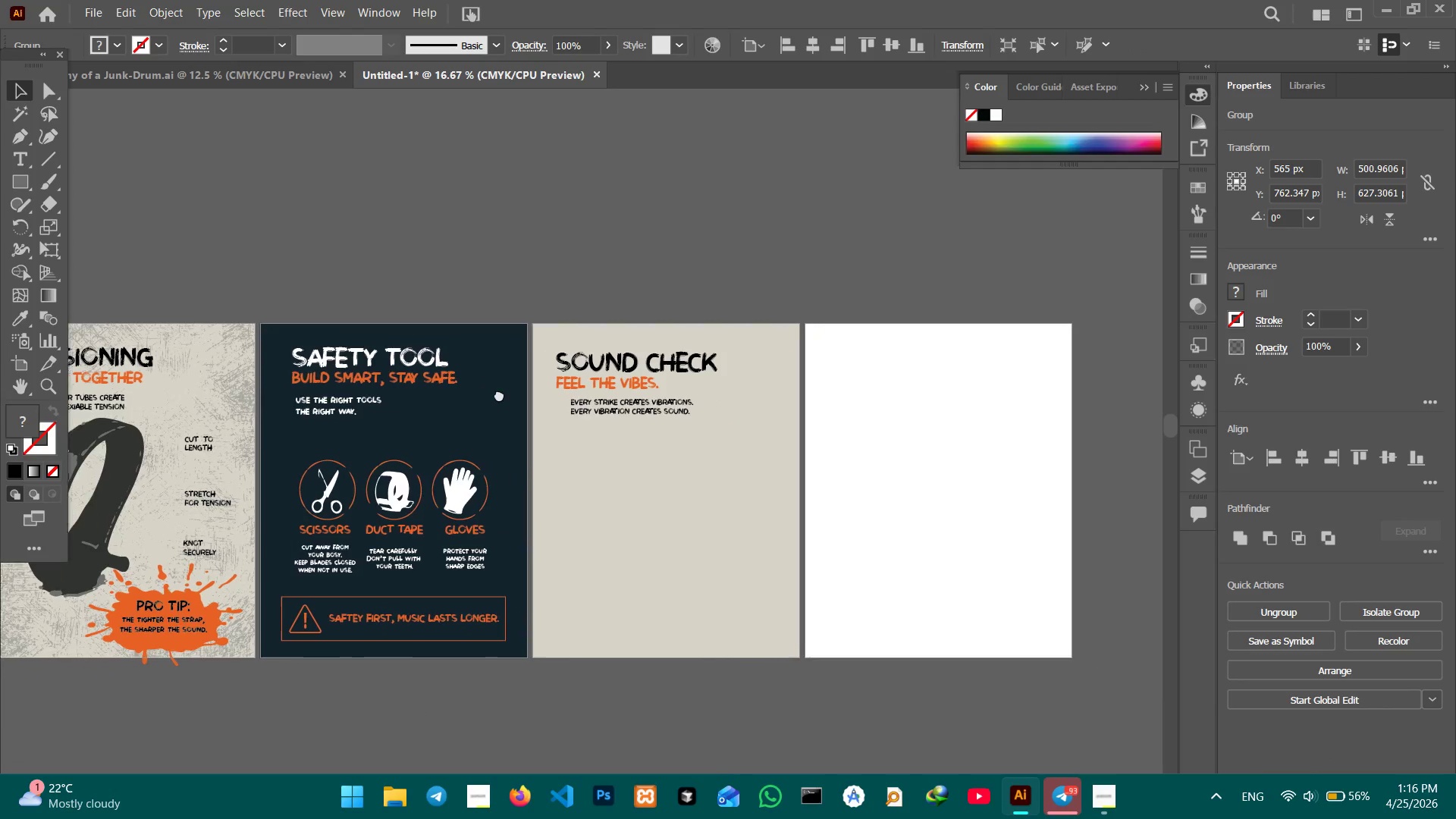 
left_click_drag(start_coordinate=[986, 457], to_coordinate=[397, 328])
 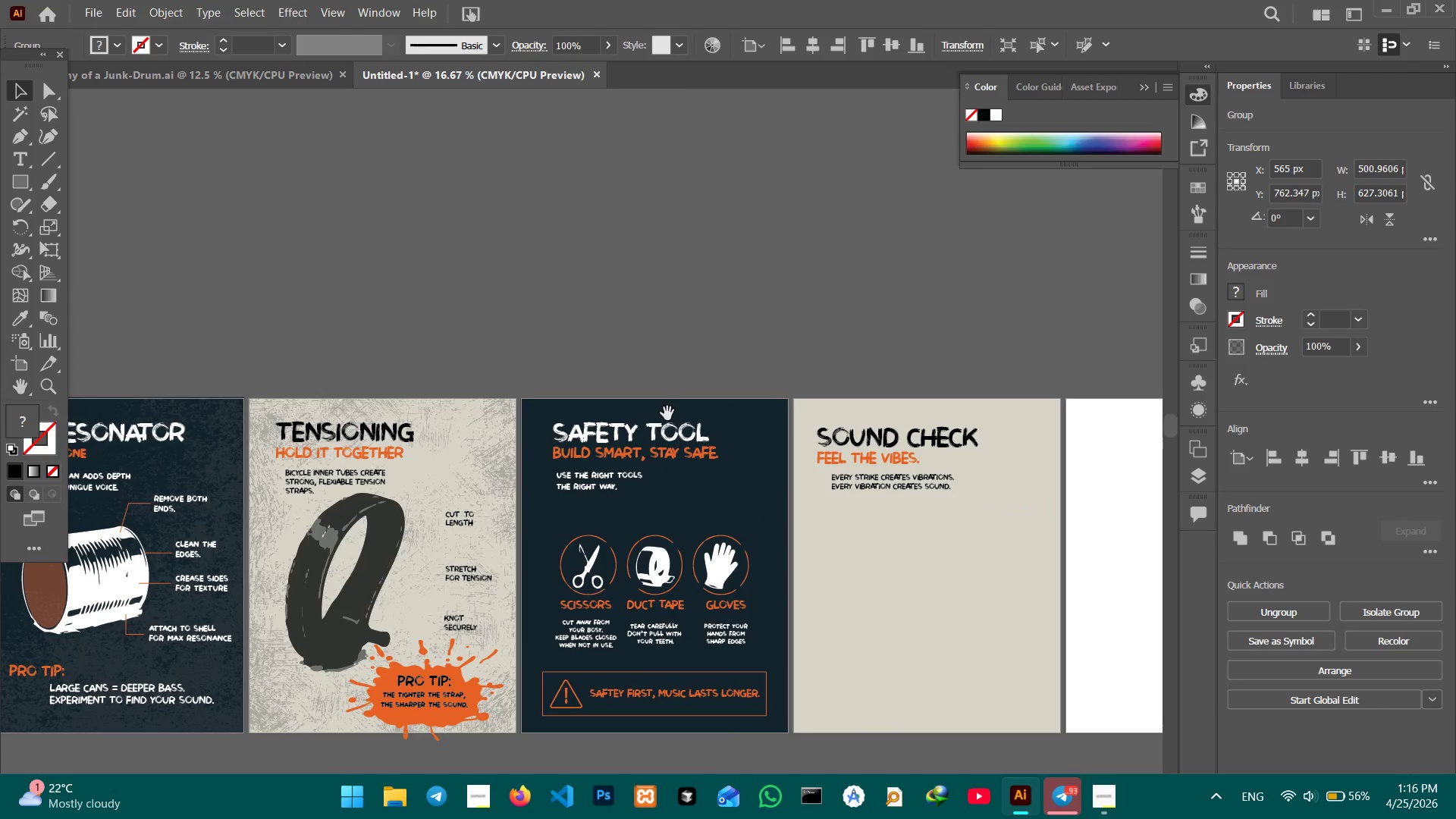 
hold_key(key=Space, duration=1.23)
 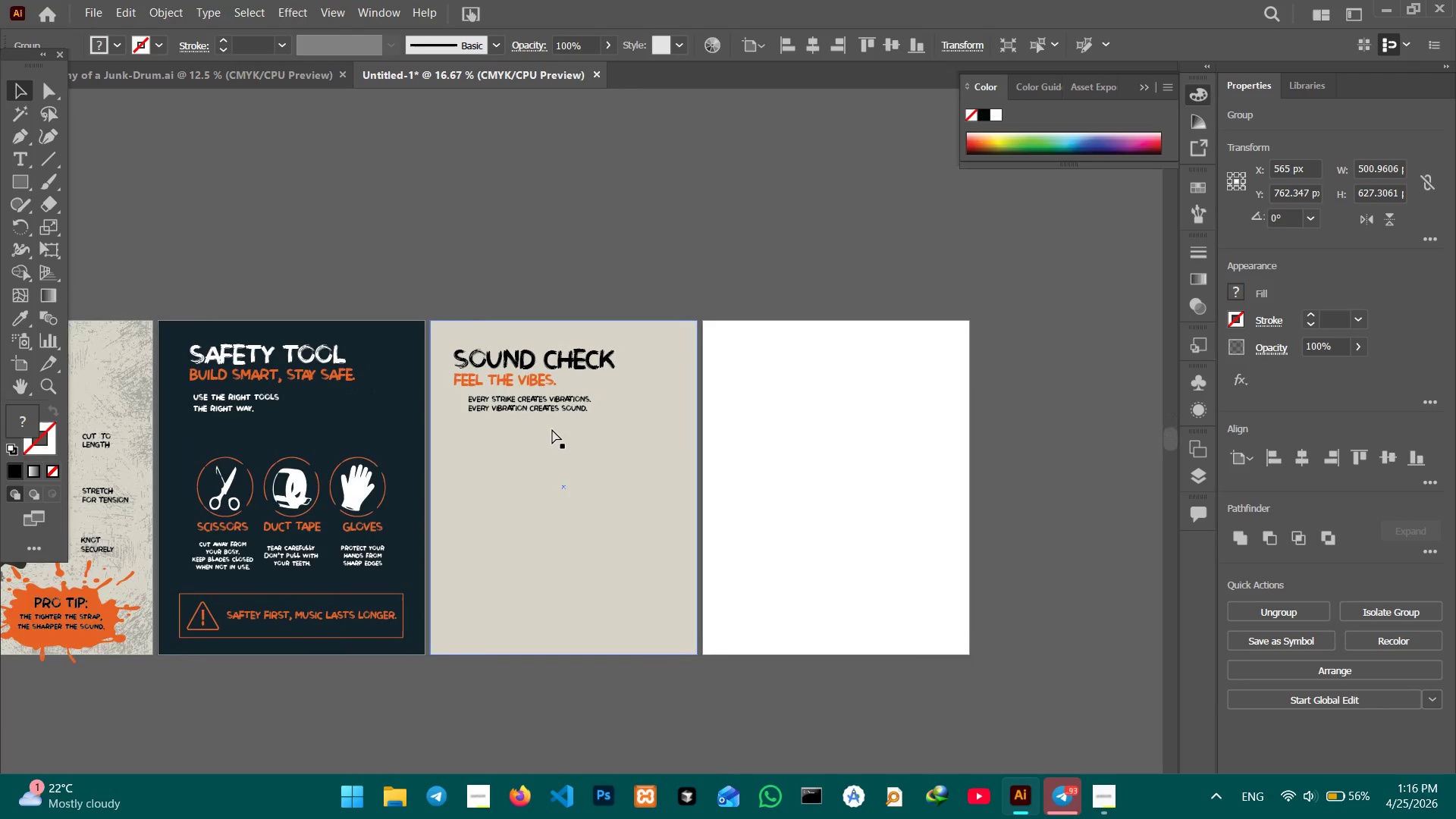 
left_click_drag(start_coordinate=[768, 472], to_coordinate=[403, 394])
 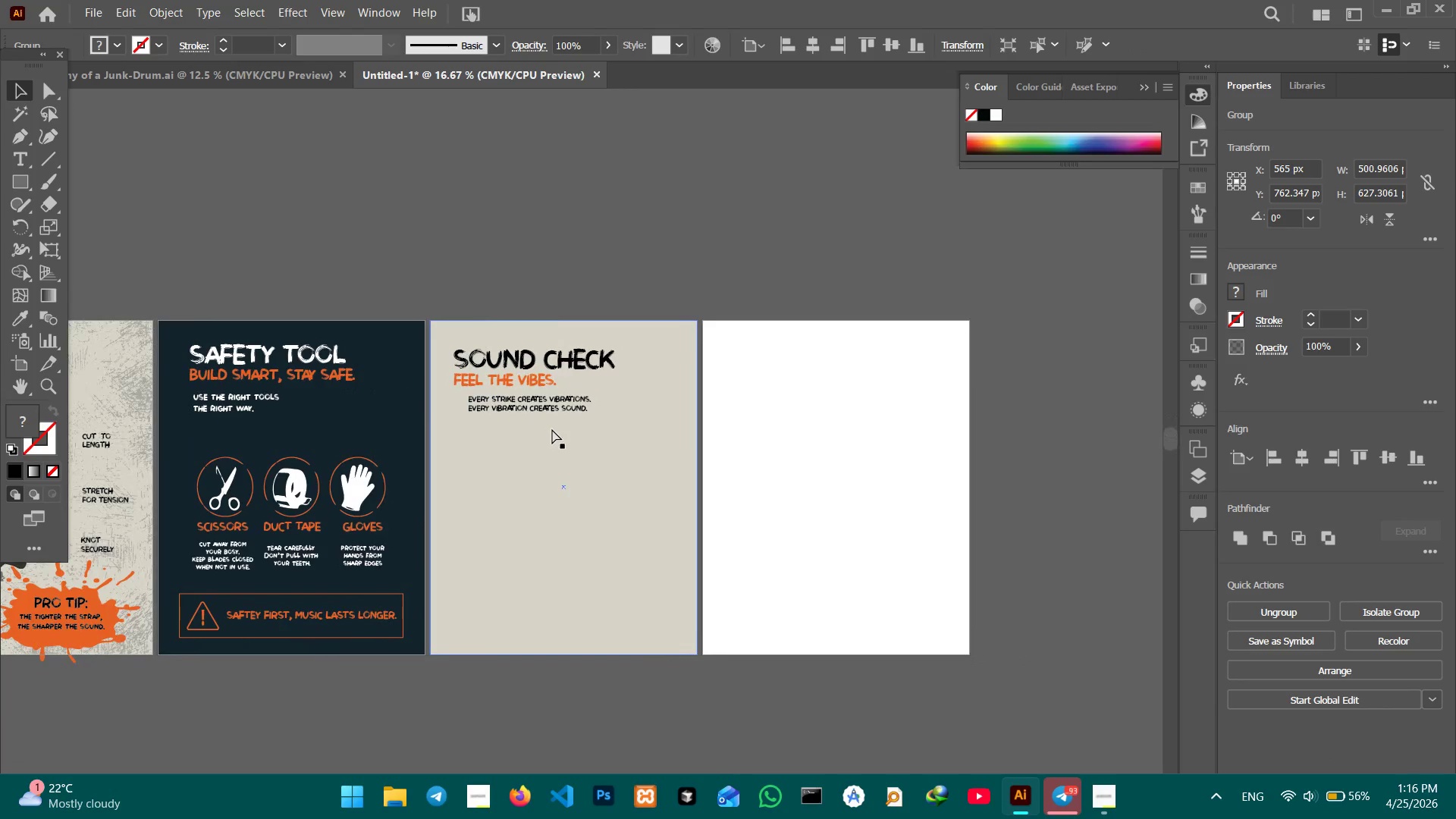 
key(Control+V)
 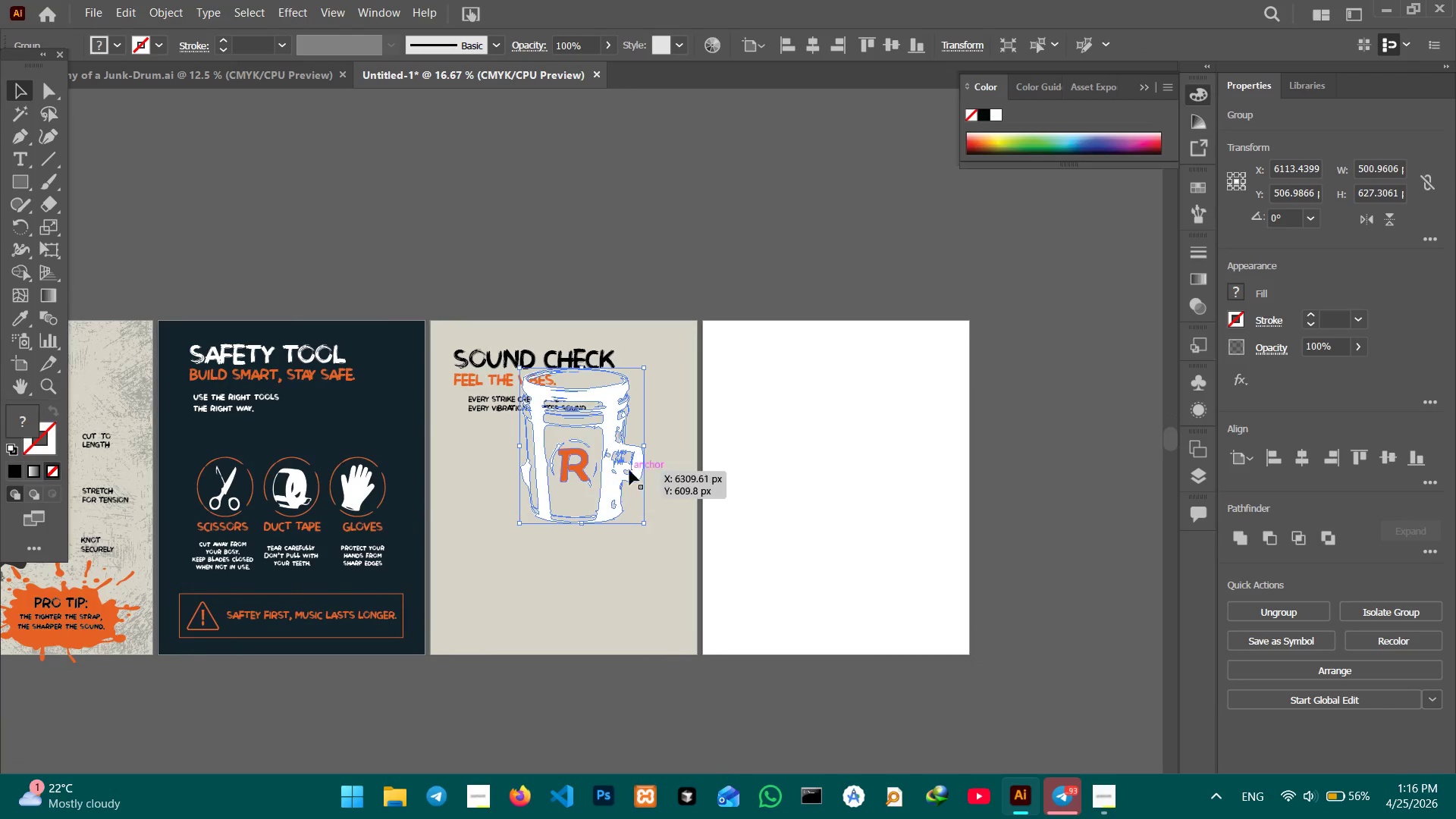 
left_click_drag(start_coordinate=[619, 475], to_coordinate=[614, 532])
 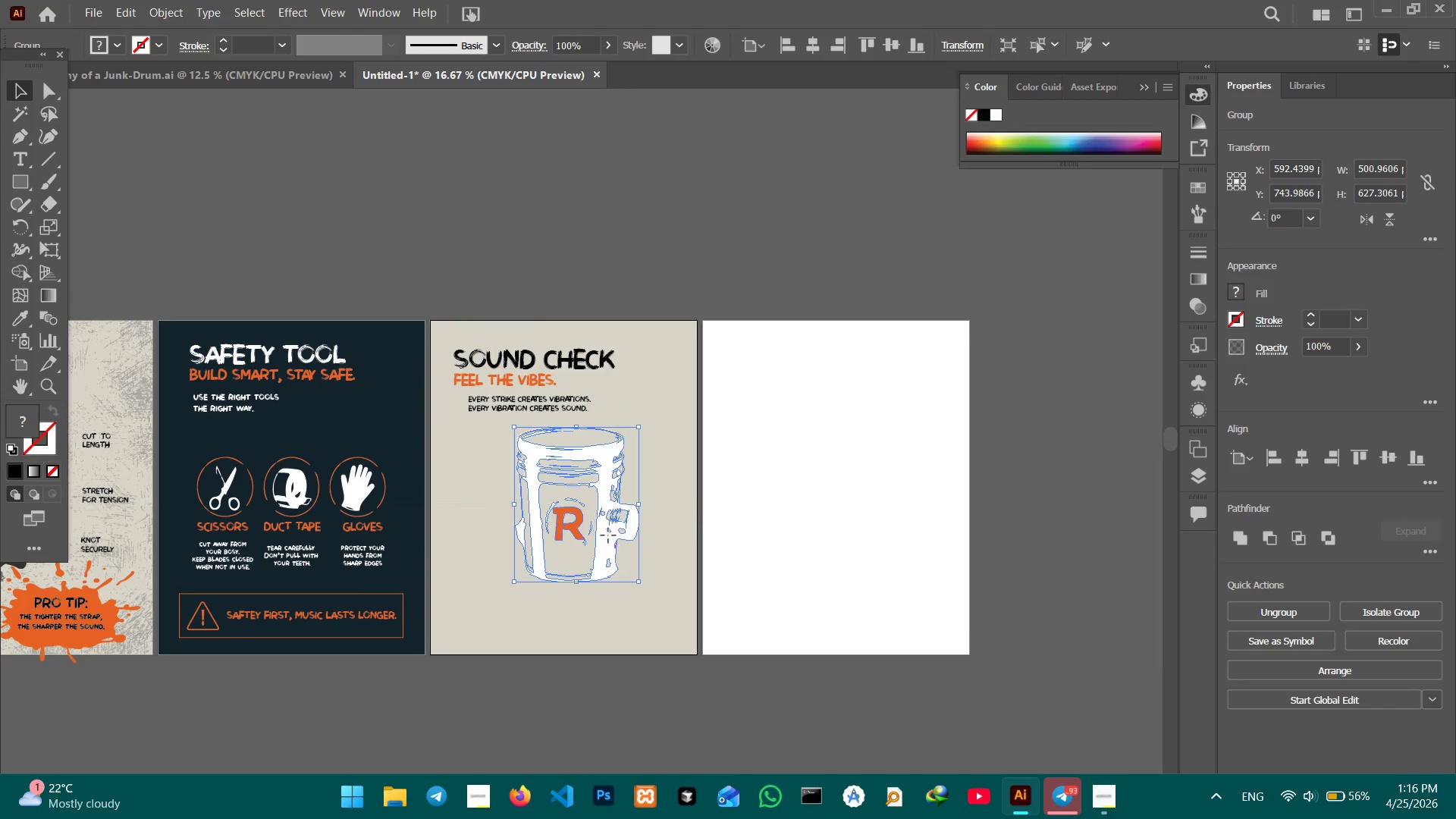 
double_click([608, 535])
 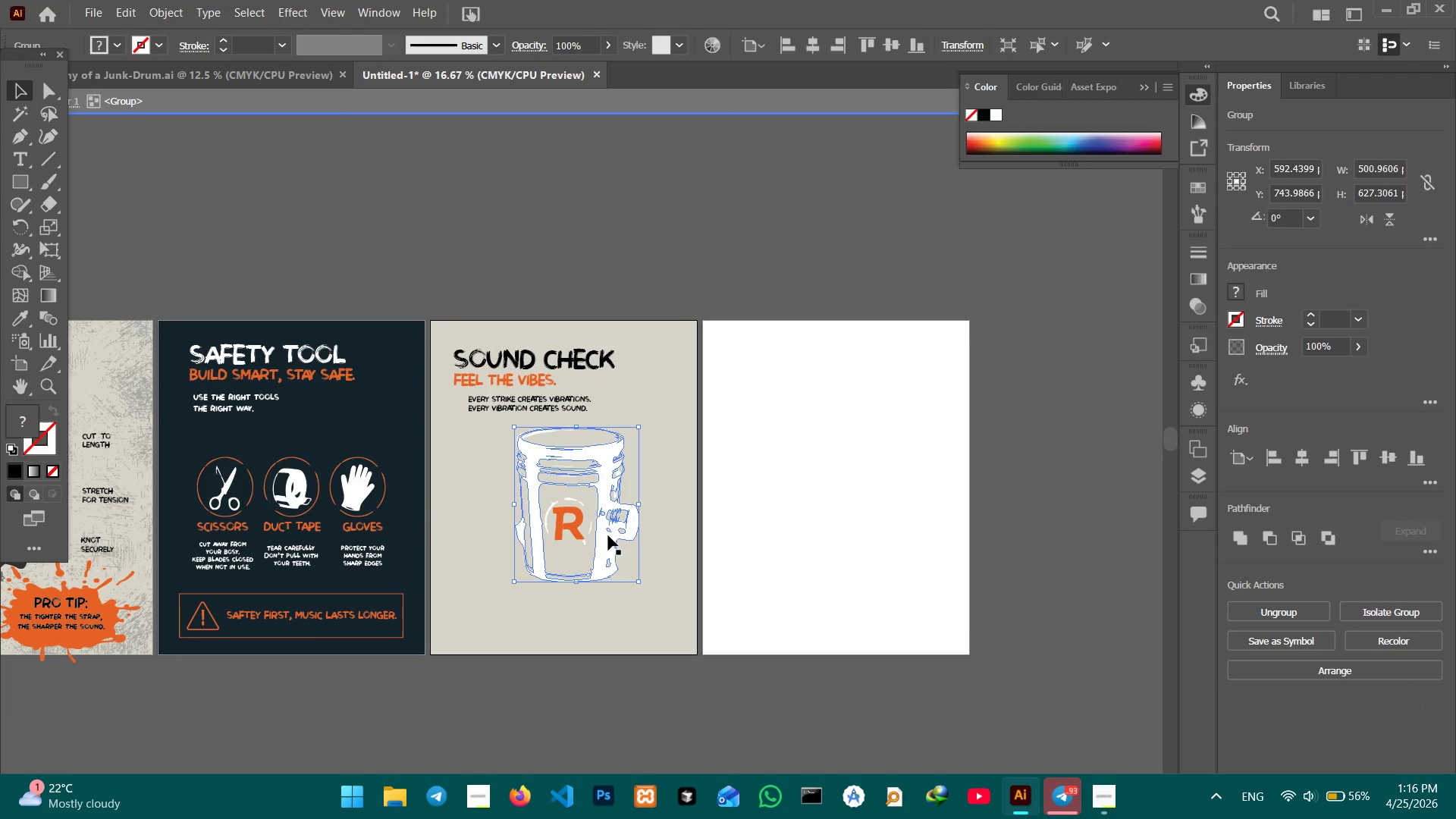 
triple_click([608, 535])
 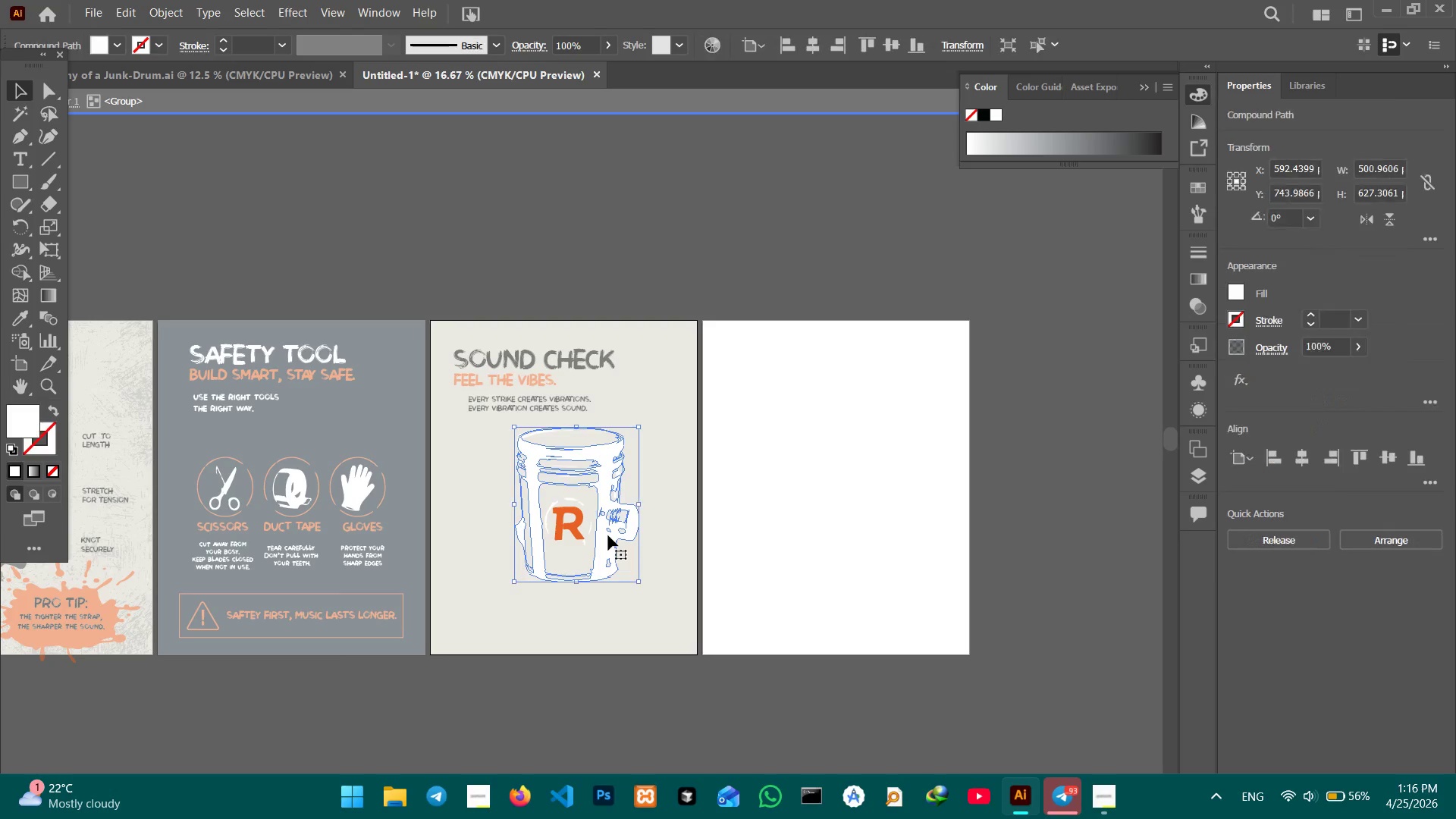 
triple_click([608, 535])
 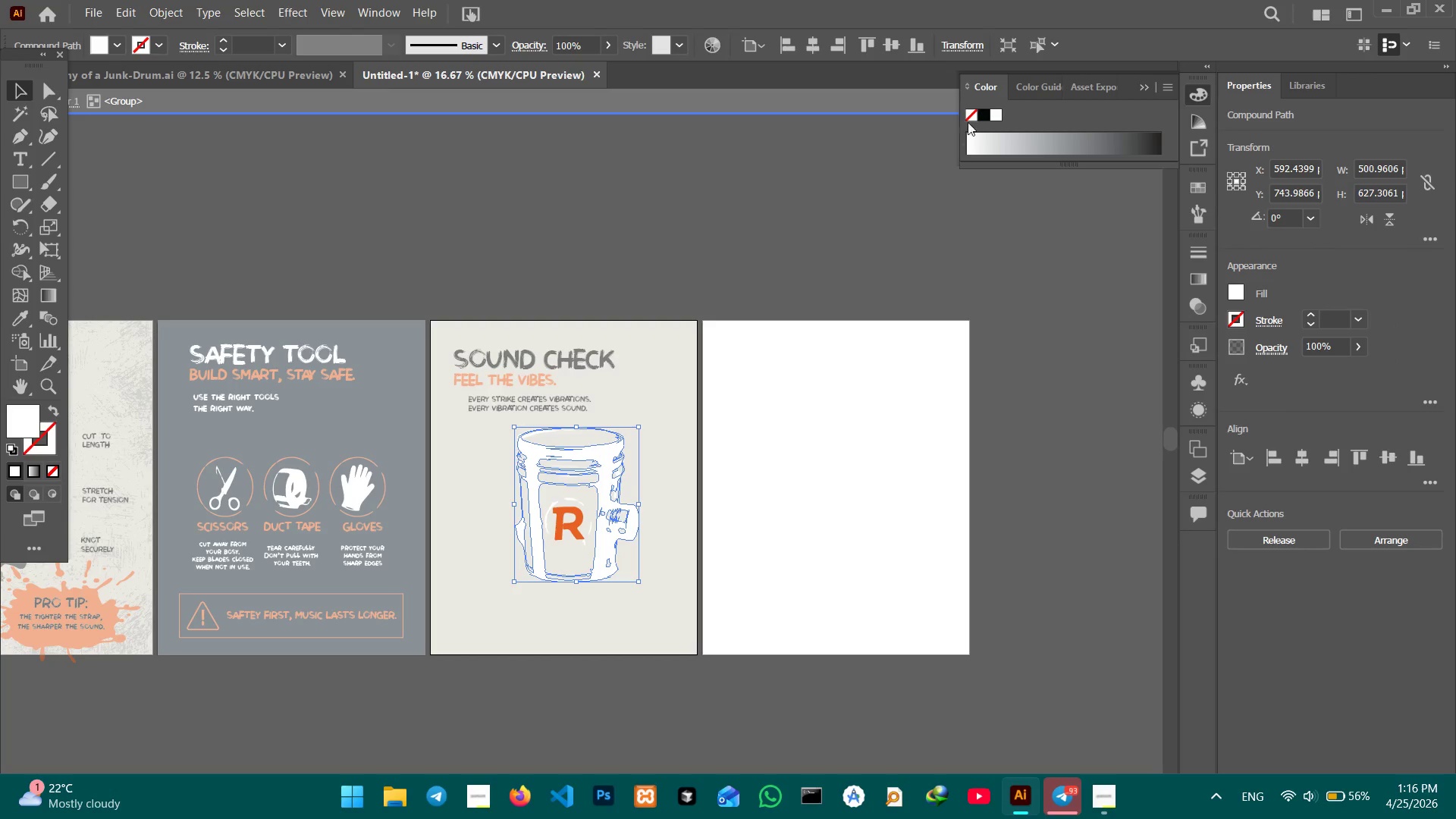 
left_click([982, 114])
 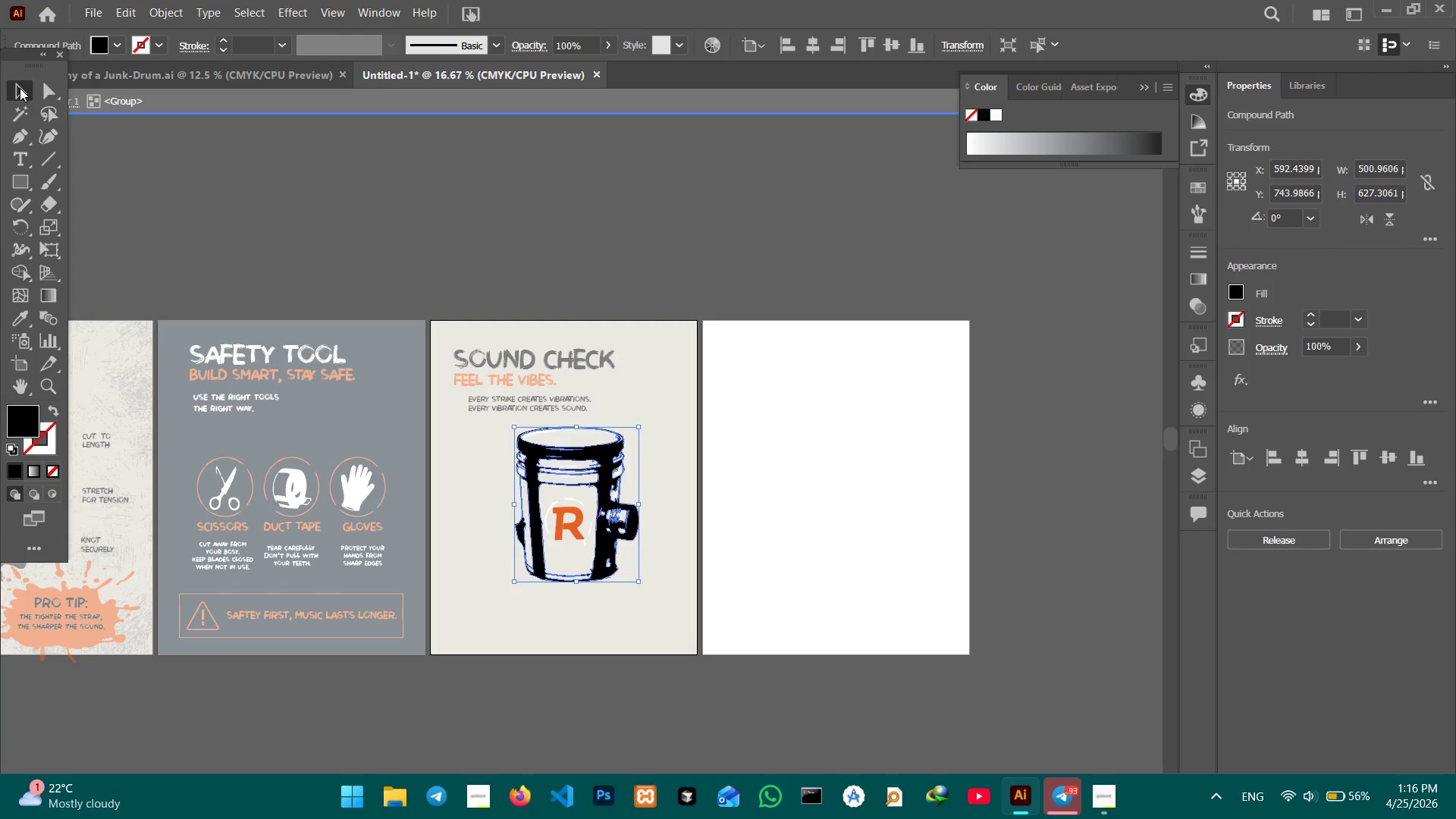 
double_click([289, 152])
 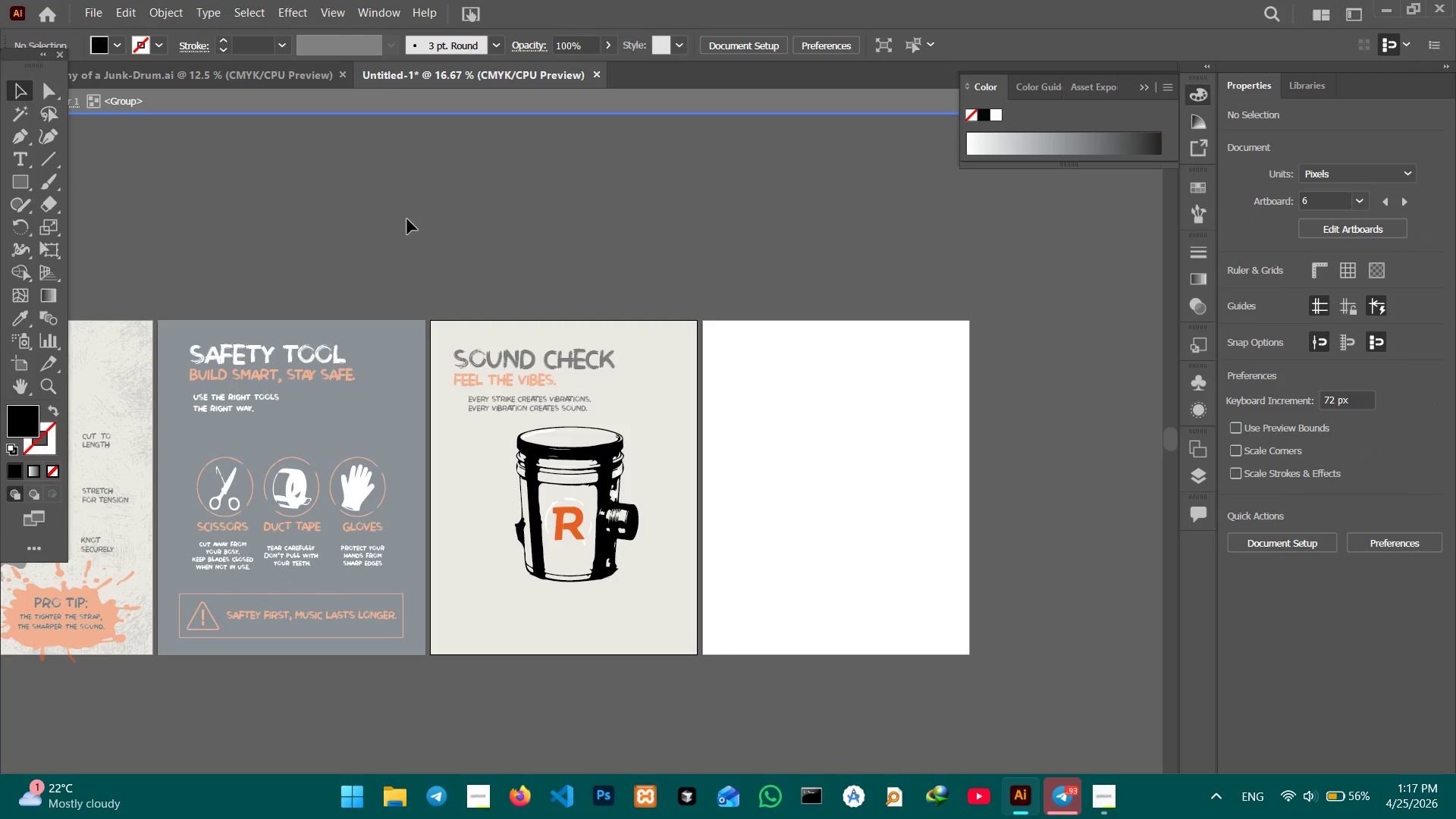 
key(Control+Equal)
 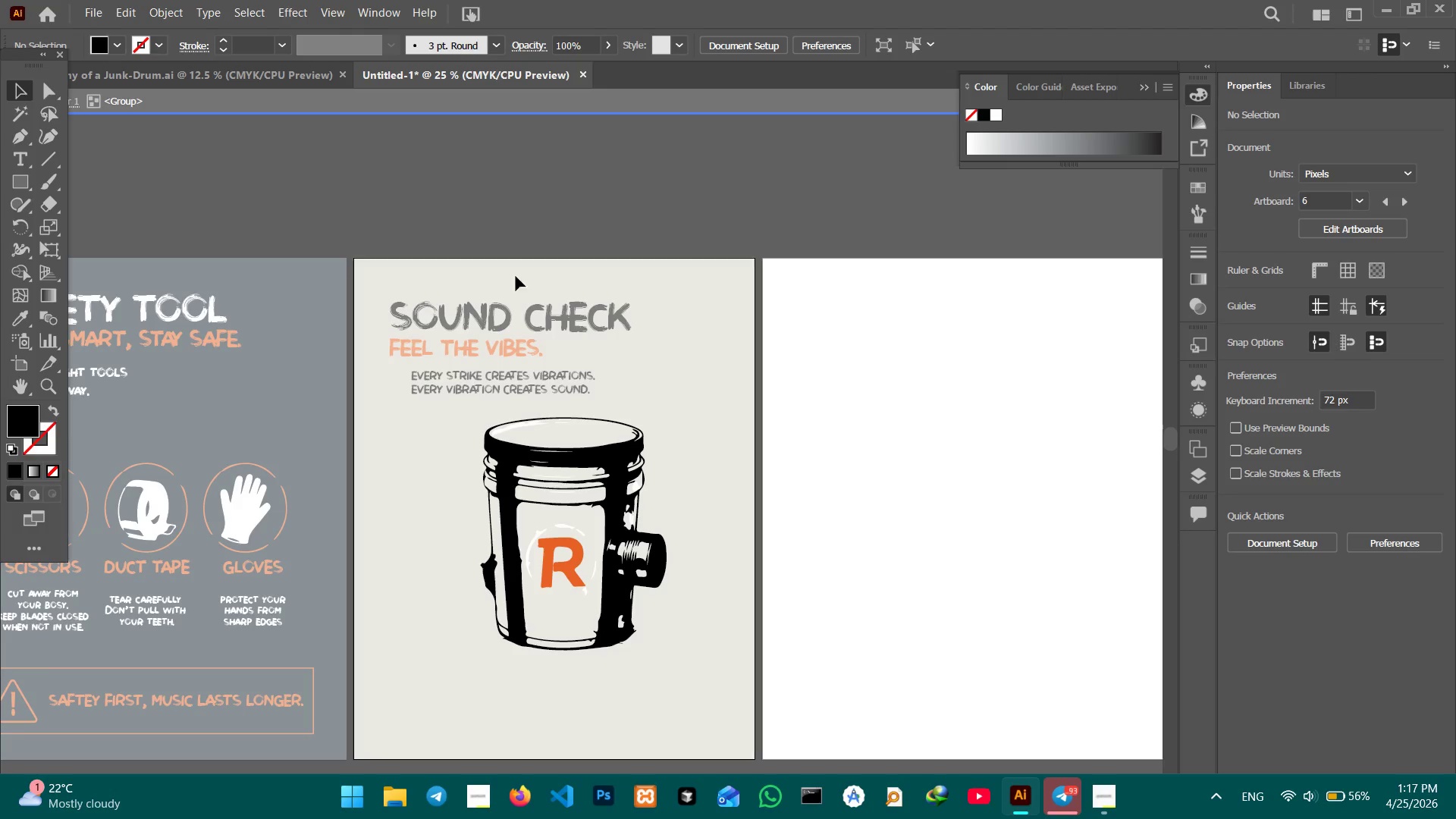 
hold_key(key=Space, duration=0.69)
 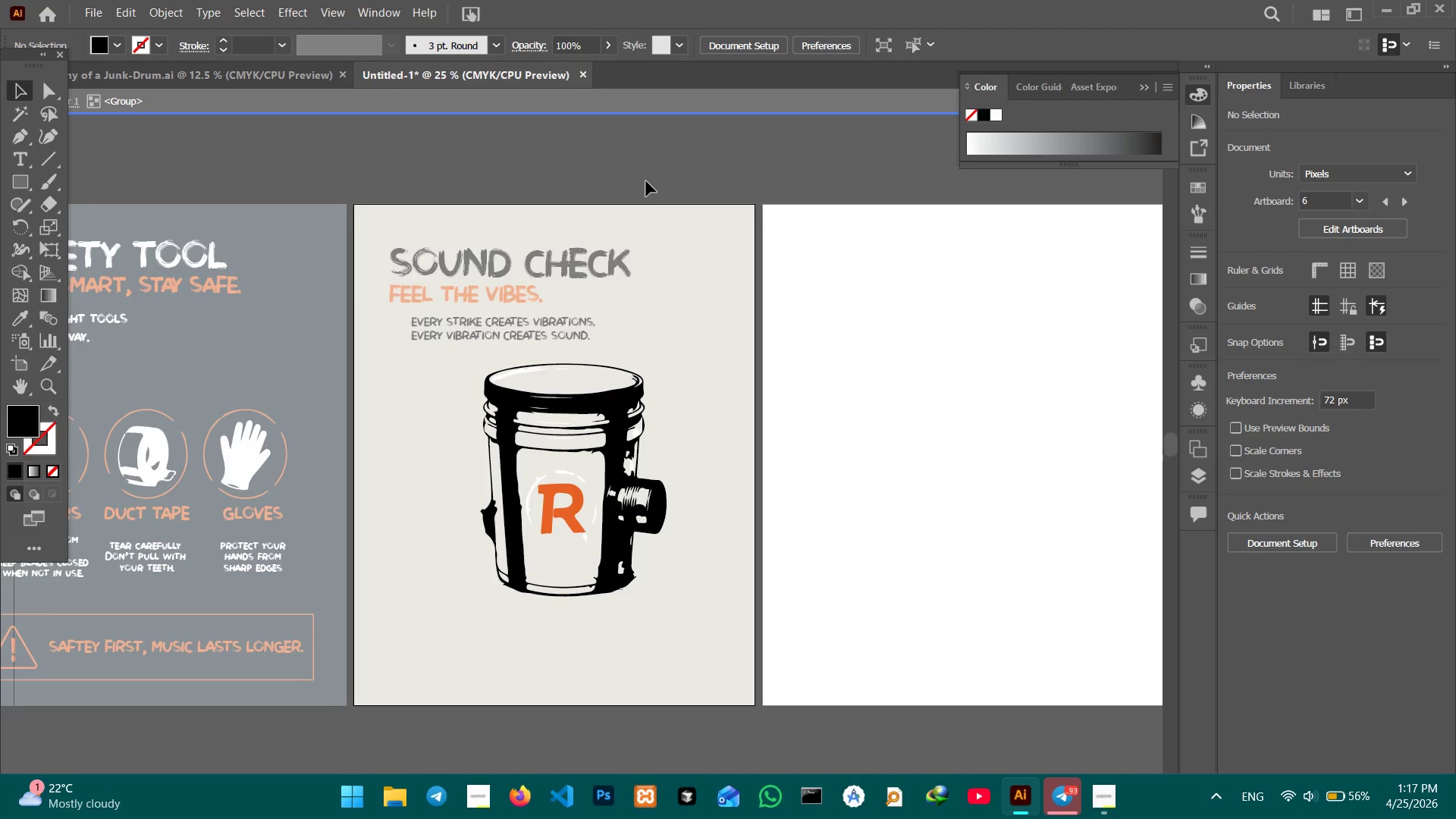 
left_click_drag(start_coordinate=[720, 406], to_coordinate=[720, 351])
 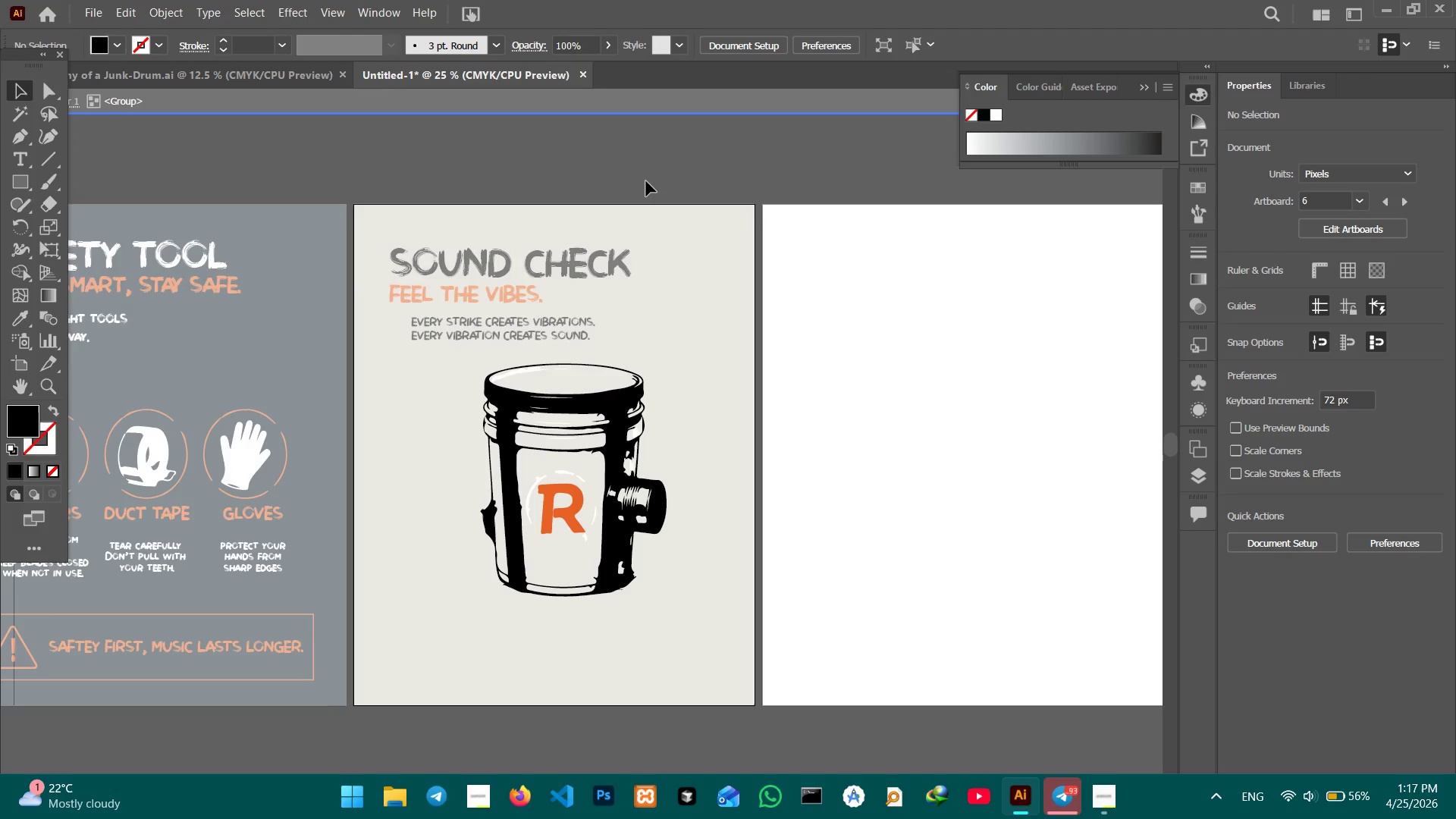 
double_click([646, 181])
 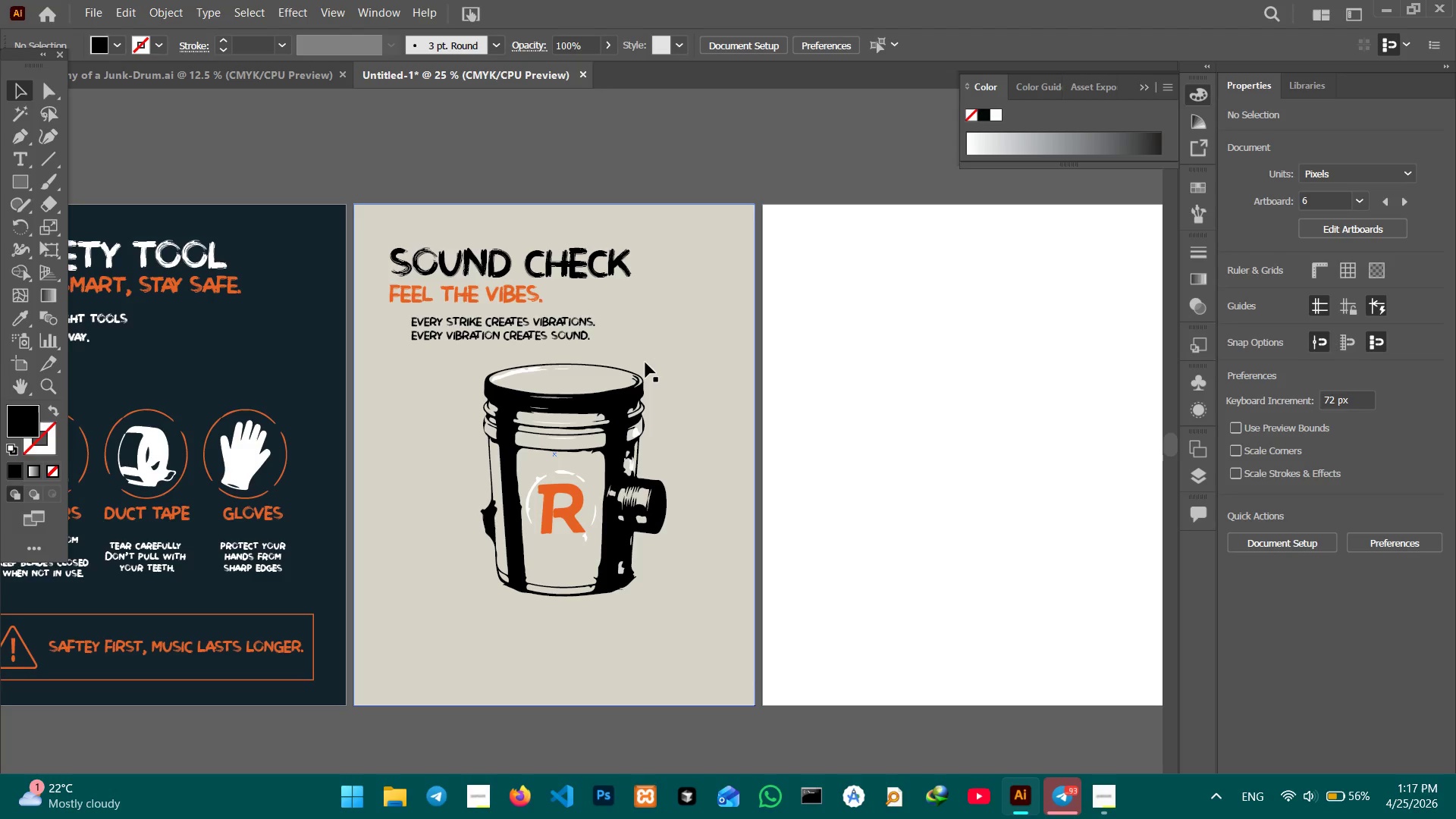 
wait(11.36)
 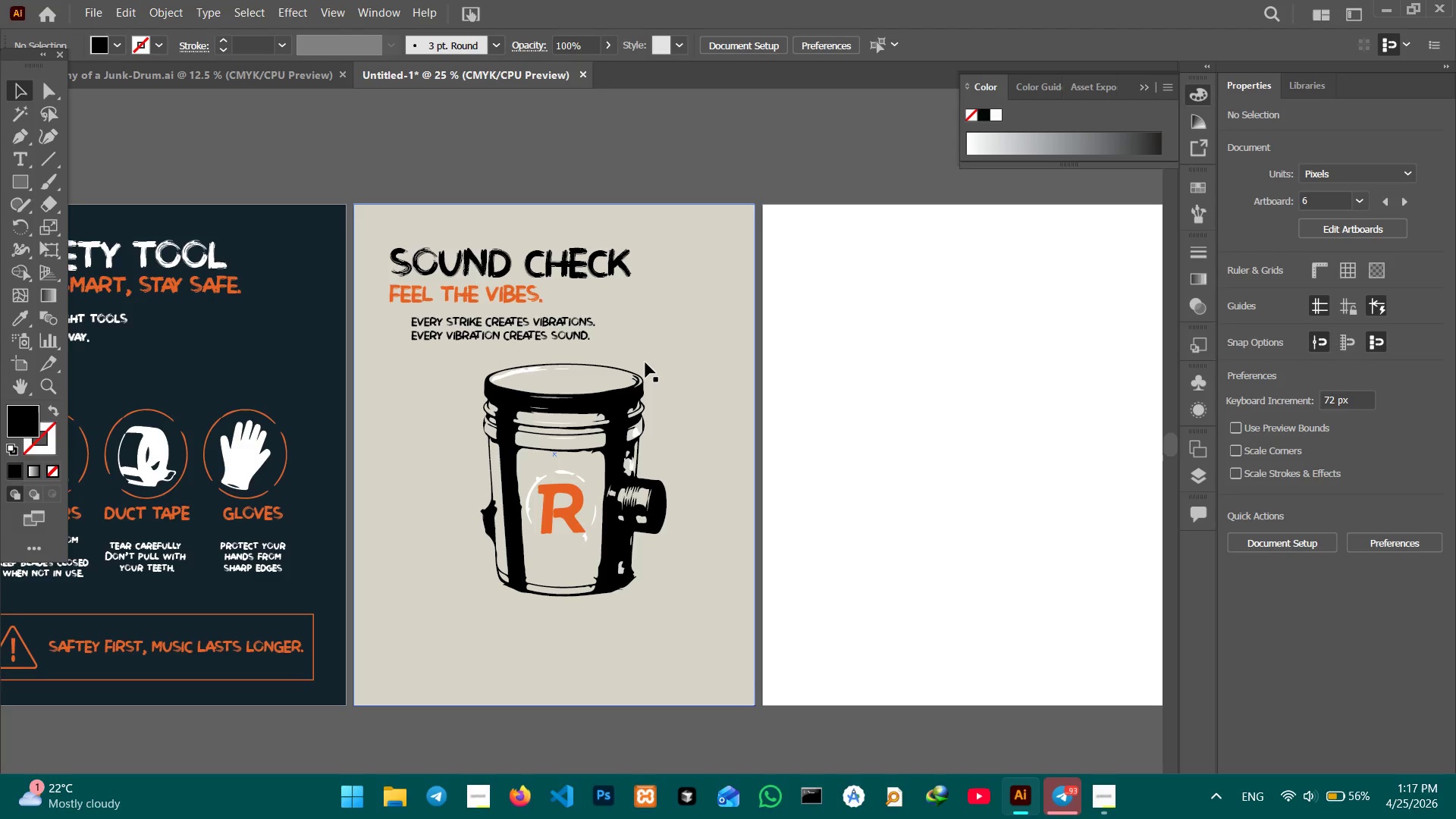 
hold_key(key=Space, duration=0.69)
 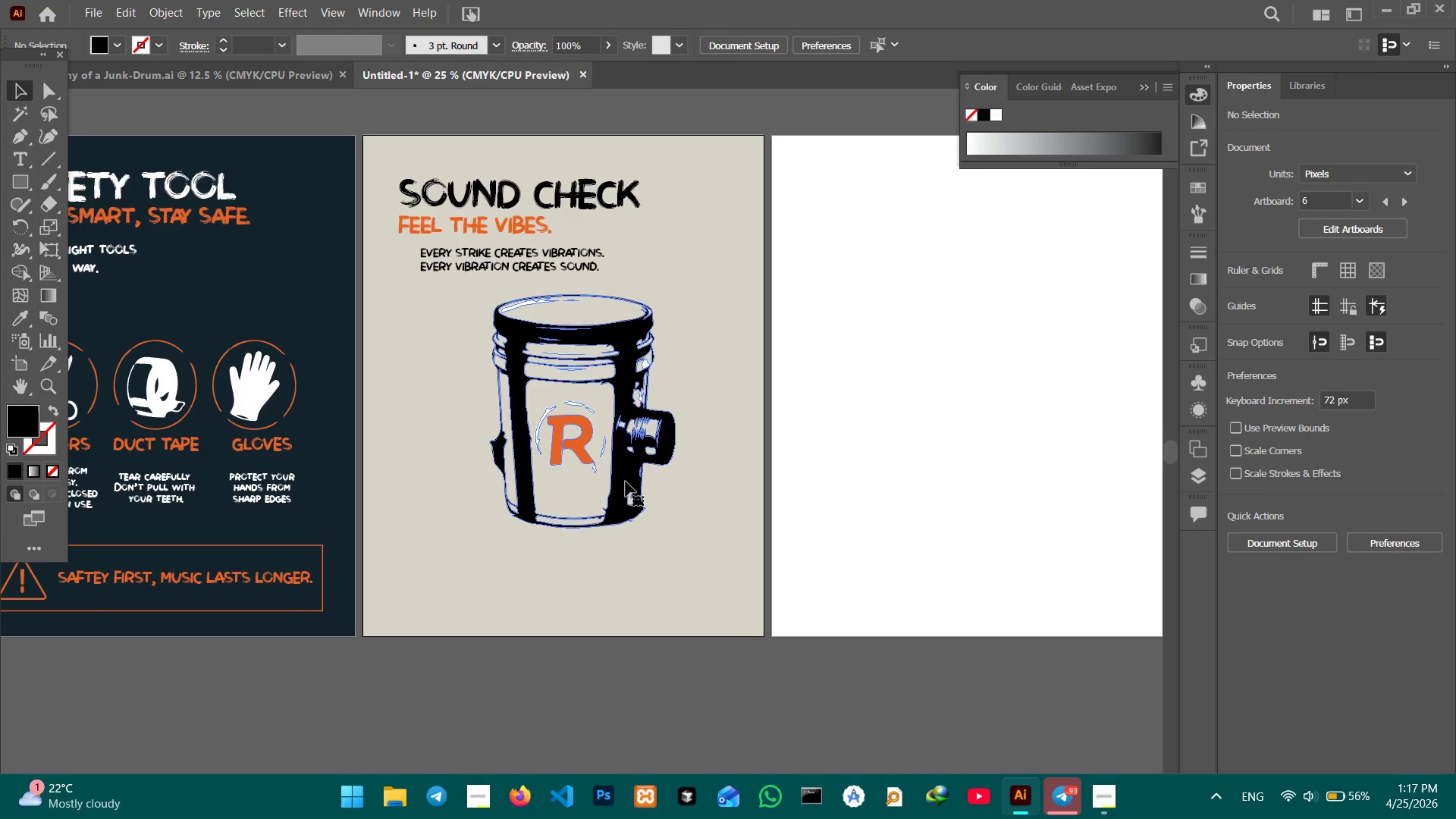 
left_click_drag(start_coordinate=[651, 535], to_coordinate=[660, 465])
 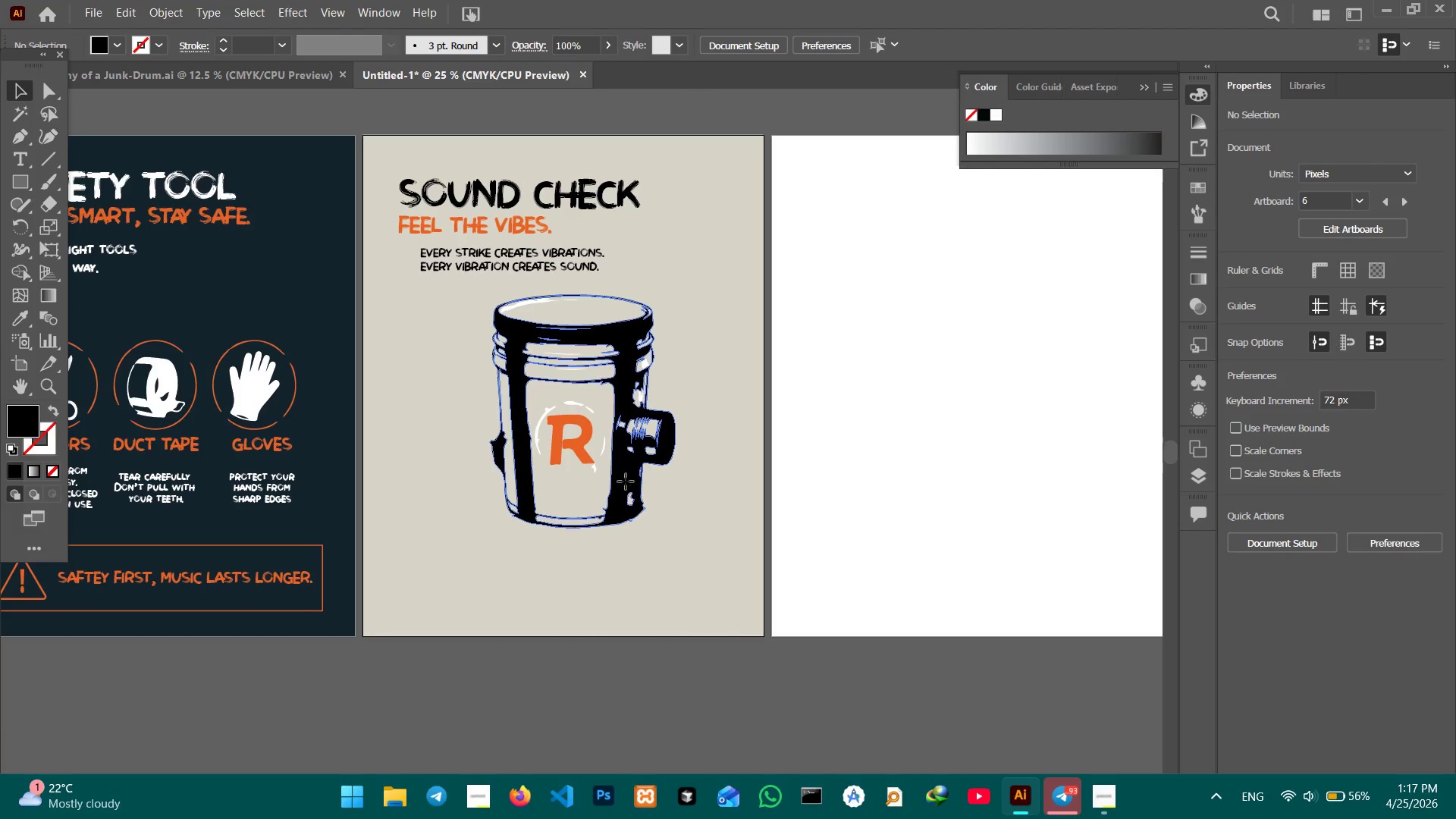 
left_click([626, 482])
 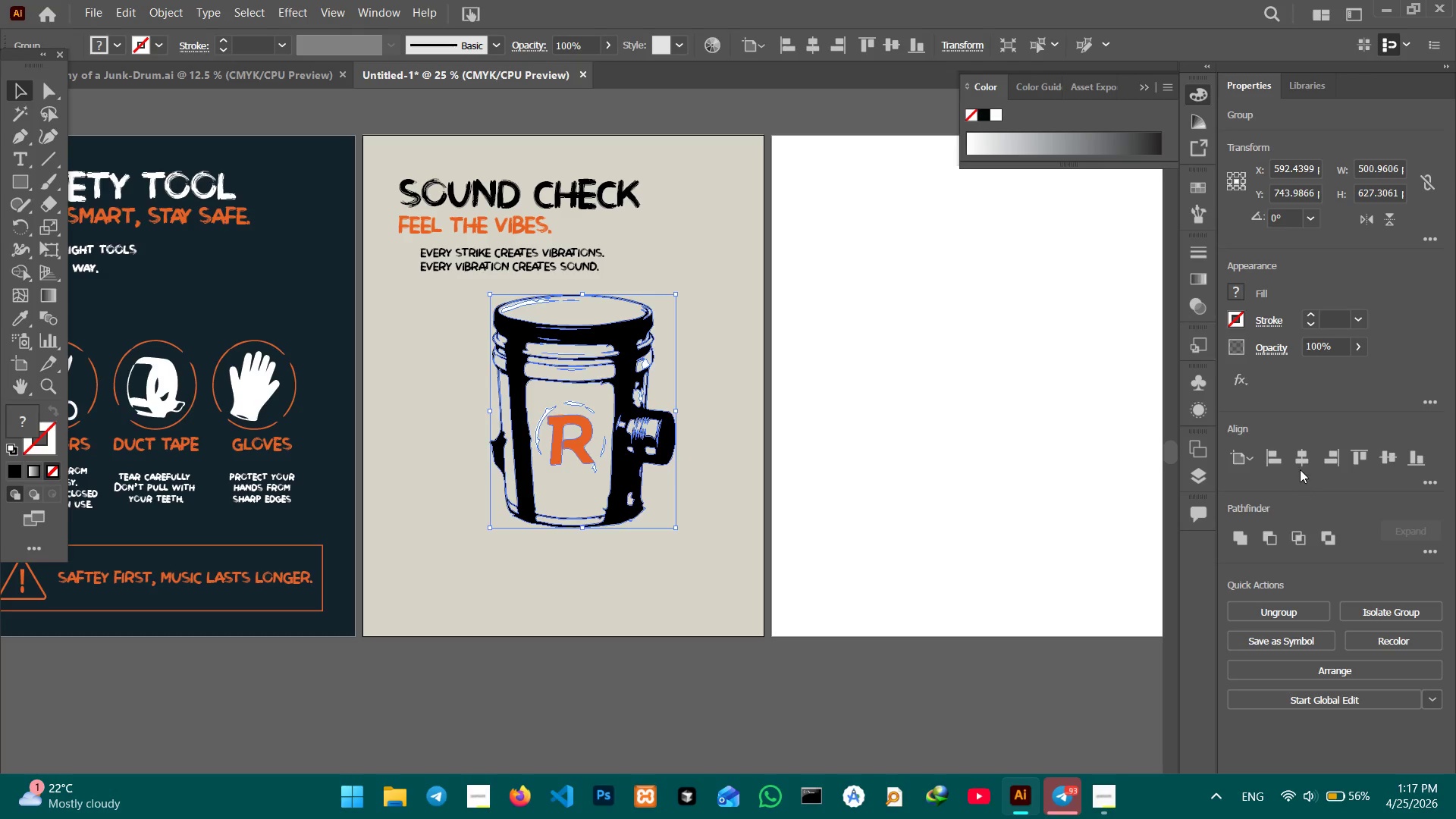 
left_click([1300, 463])
 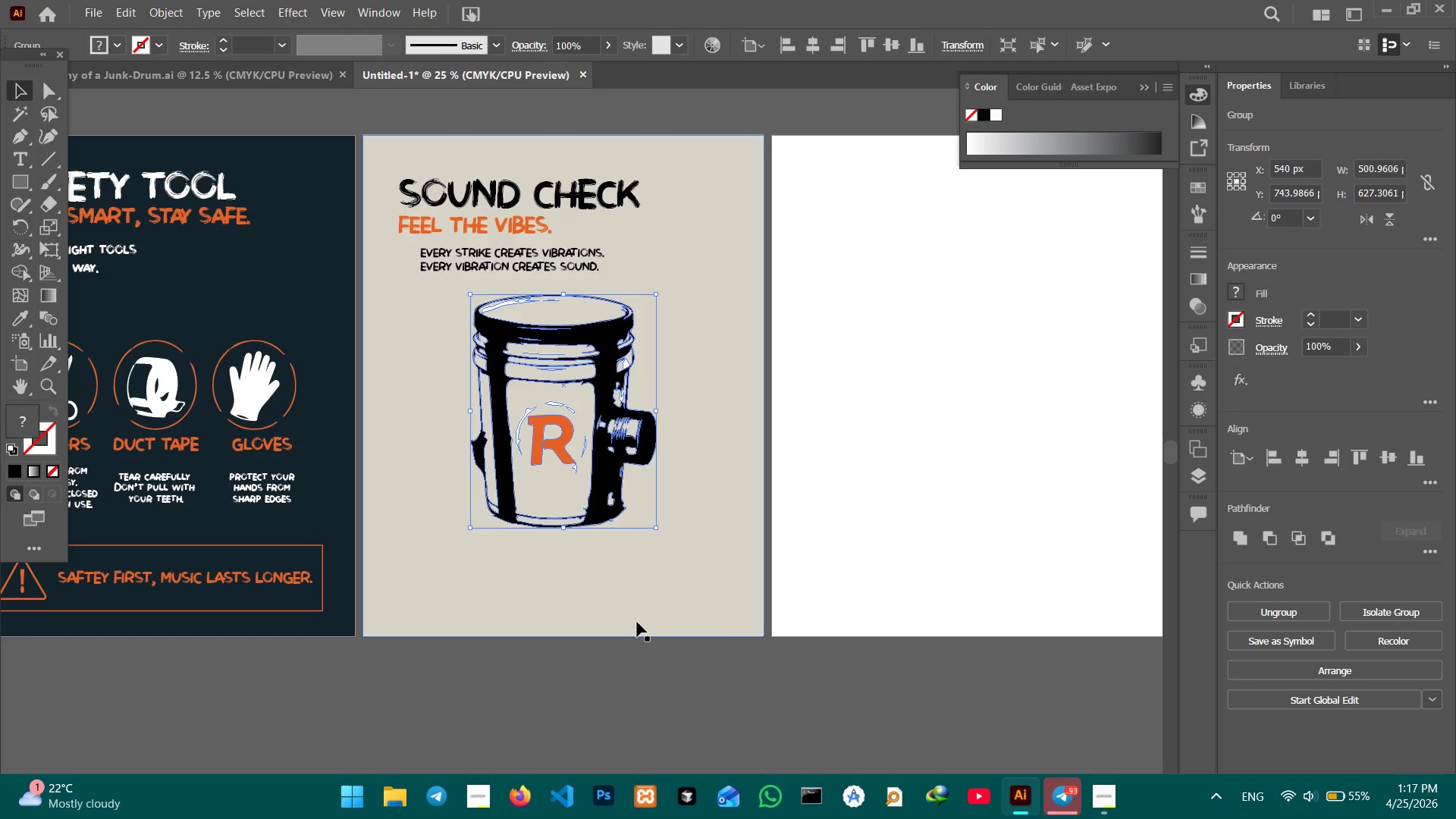 
left_click_drag(start_coordinate=[603, 437], to_coordinate=[605, 455])
 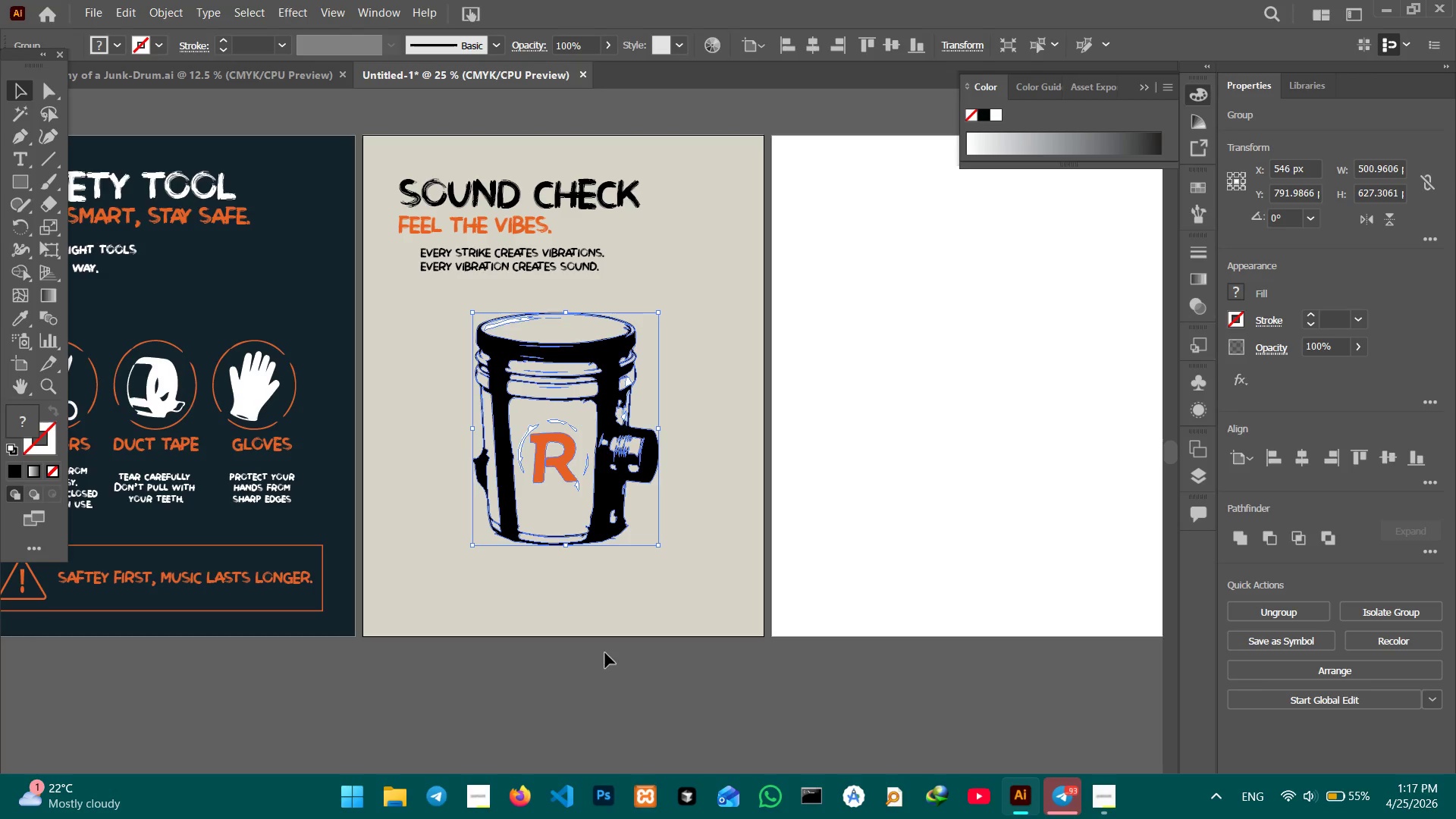 
left_click([582, 661])
 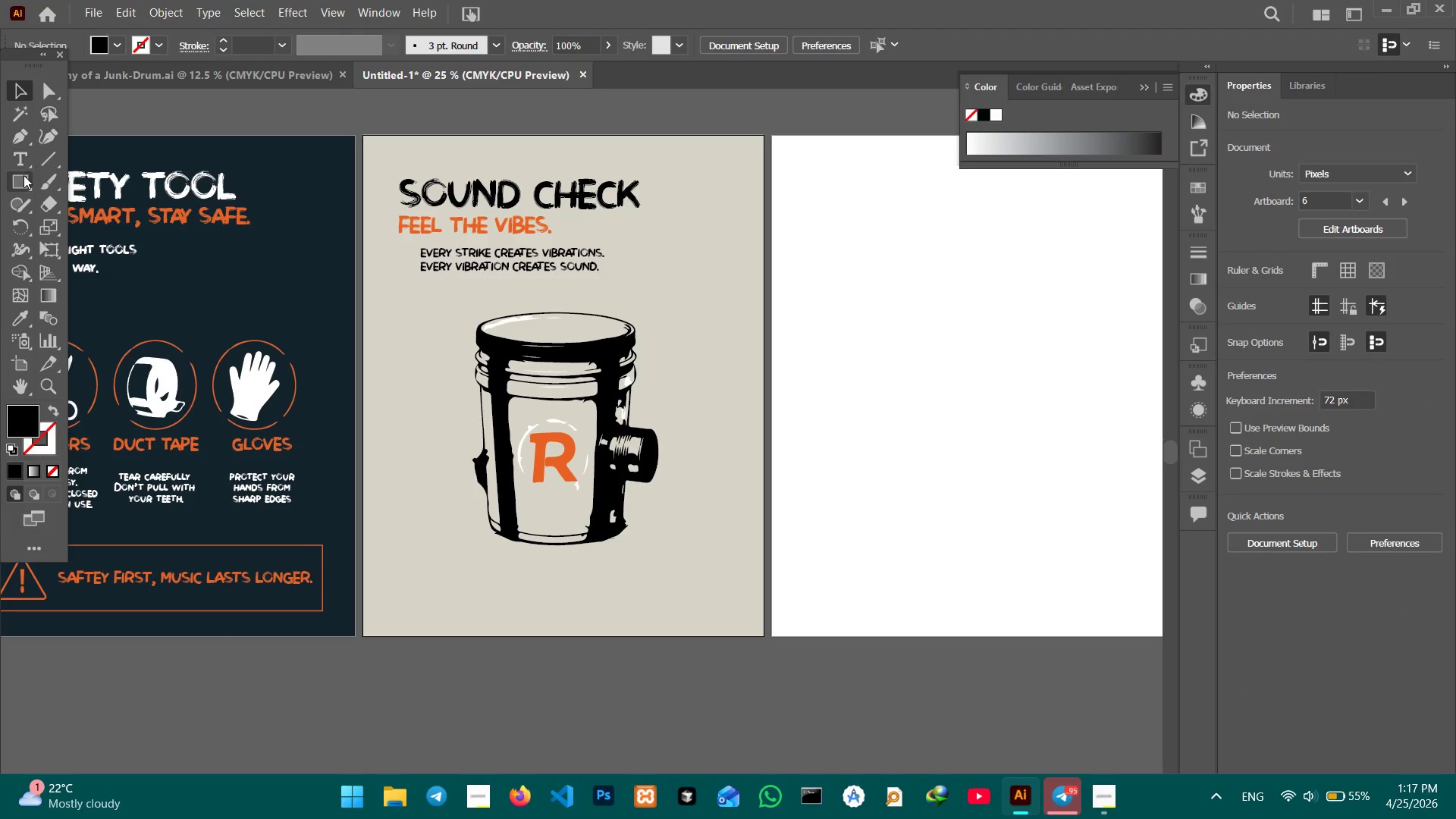 
right_click([23, 177])
 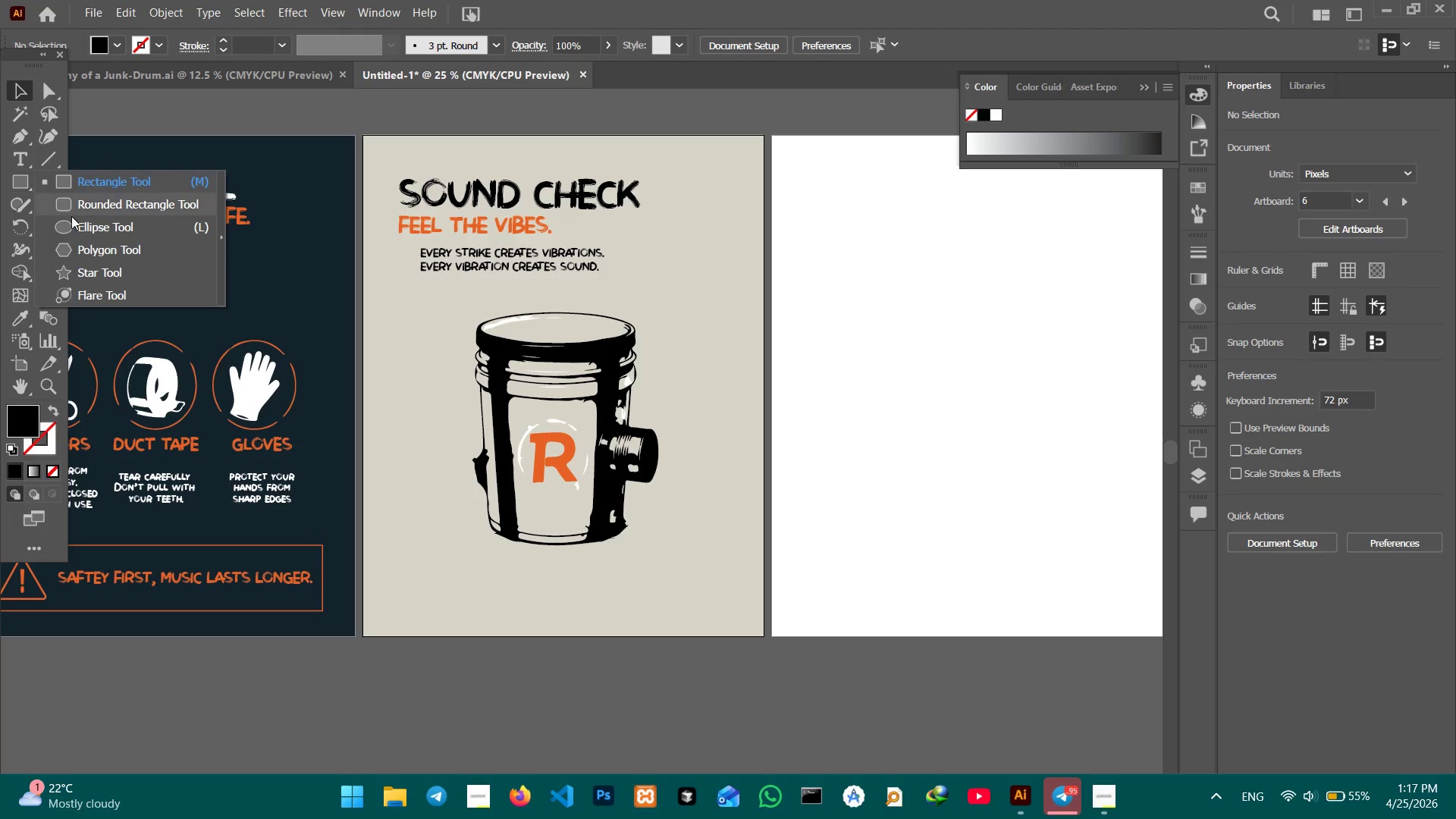 
left_click([71, 217])
 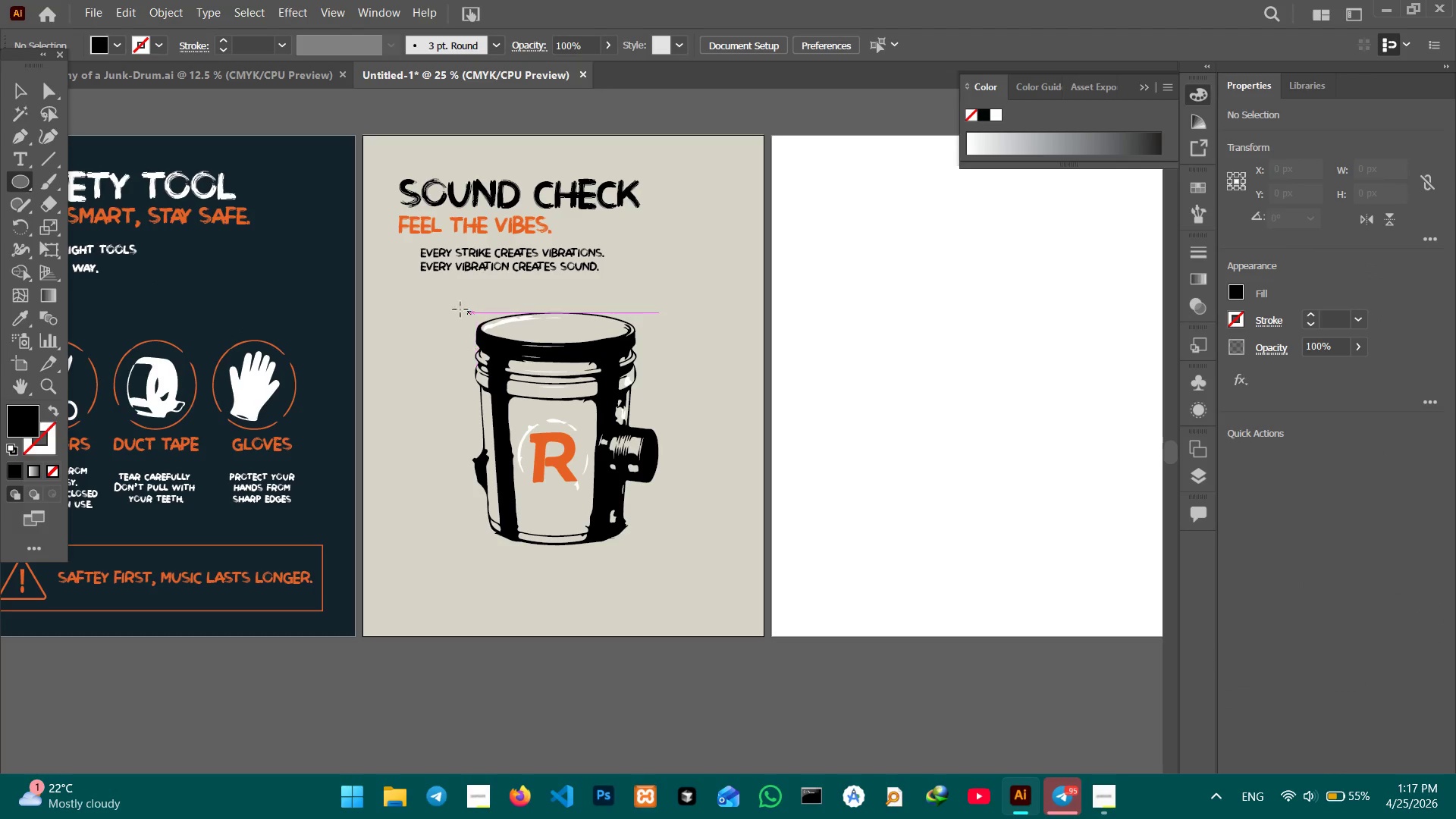 
hold_key(key=ControlLeft, duration=0.31)
 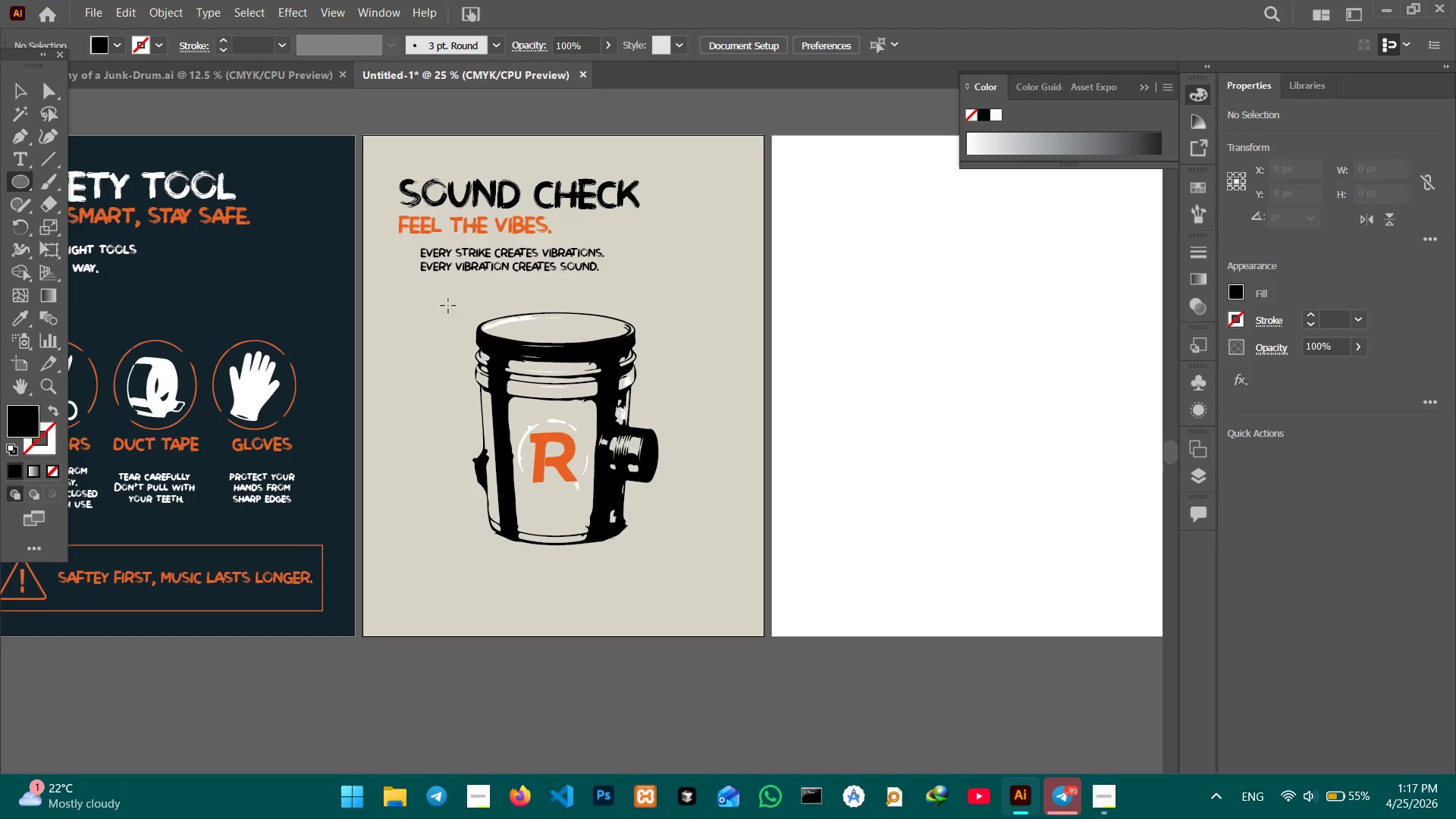 
hold_key(key=ShiftLeft, duration=1.19)
 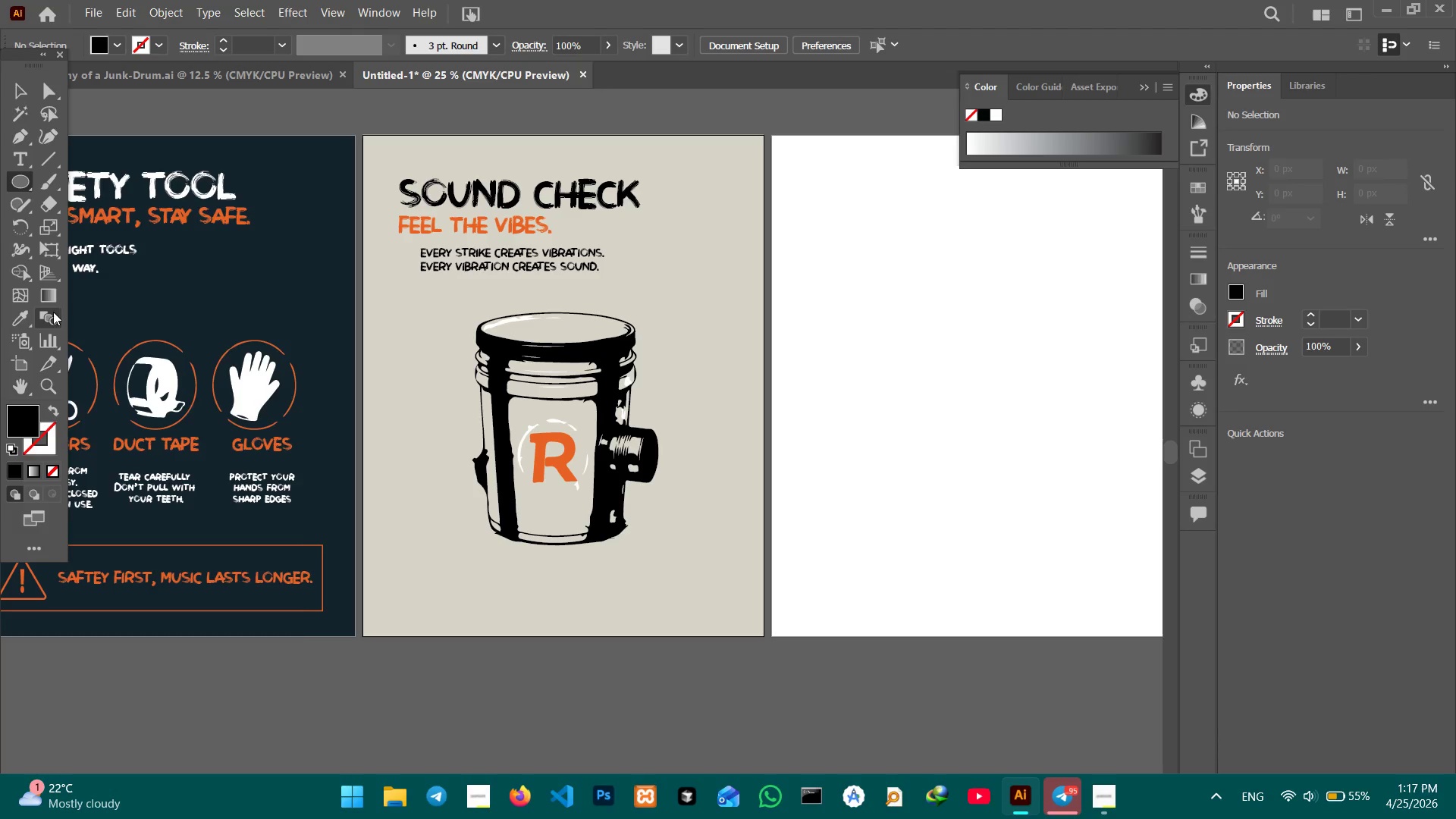 
left_click([20, 317])
 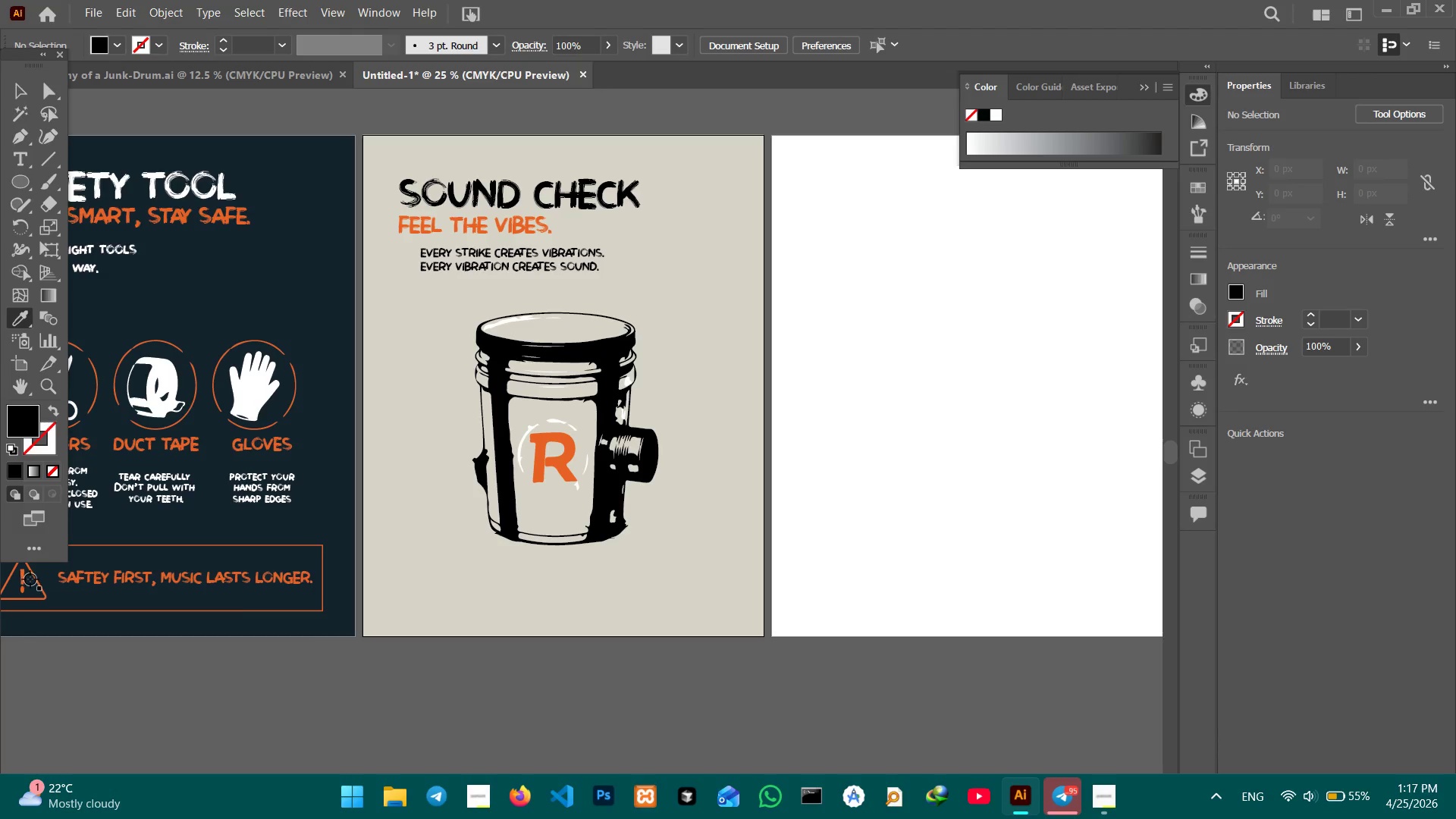 
left_click([32, 578])
 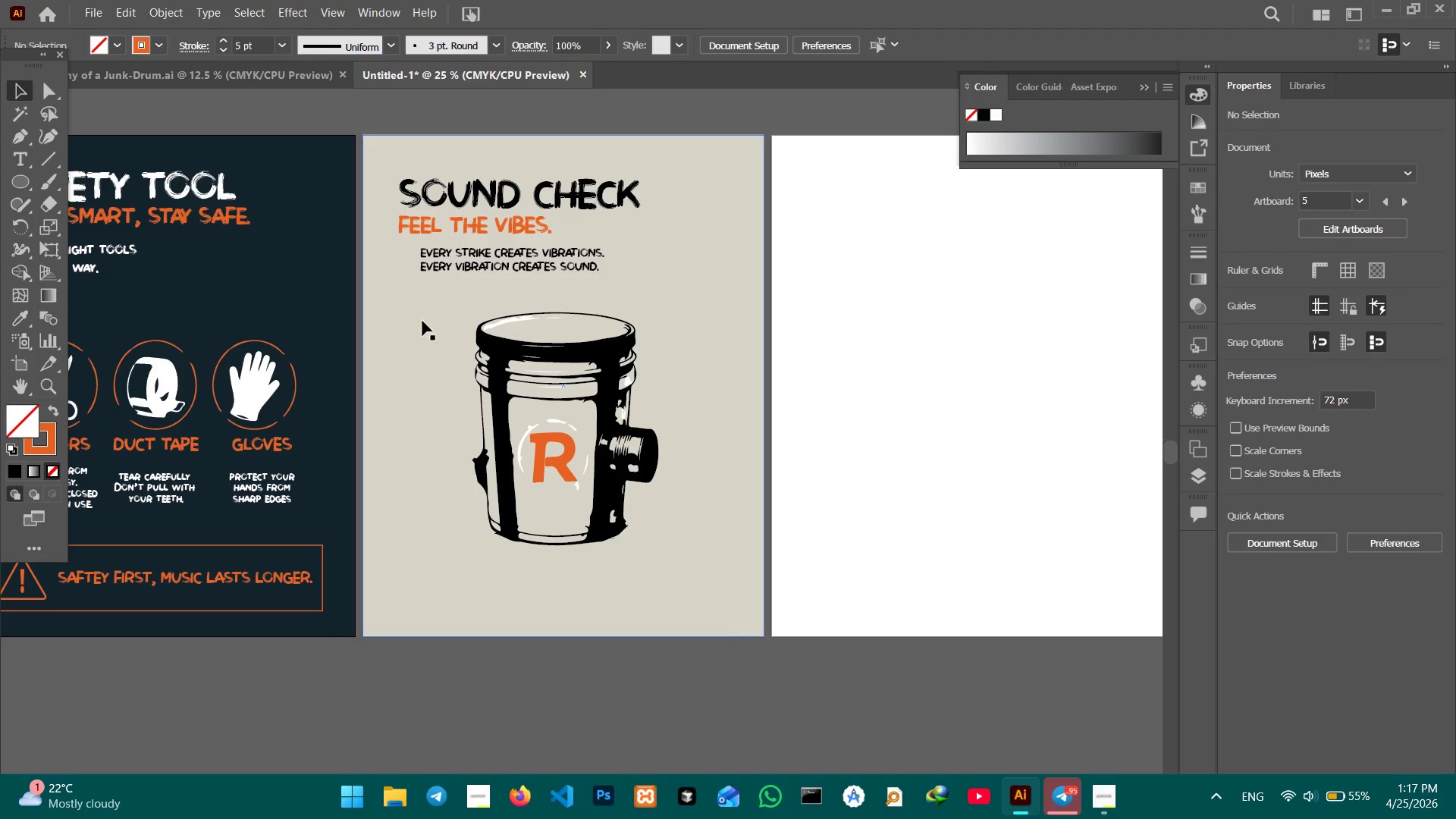 
left_click([20, 180])
 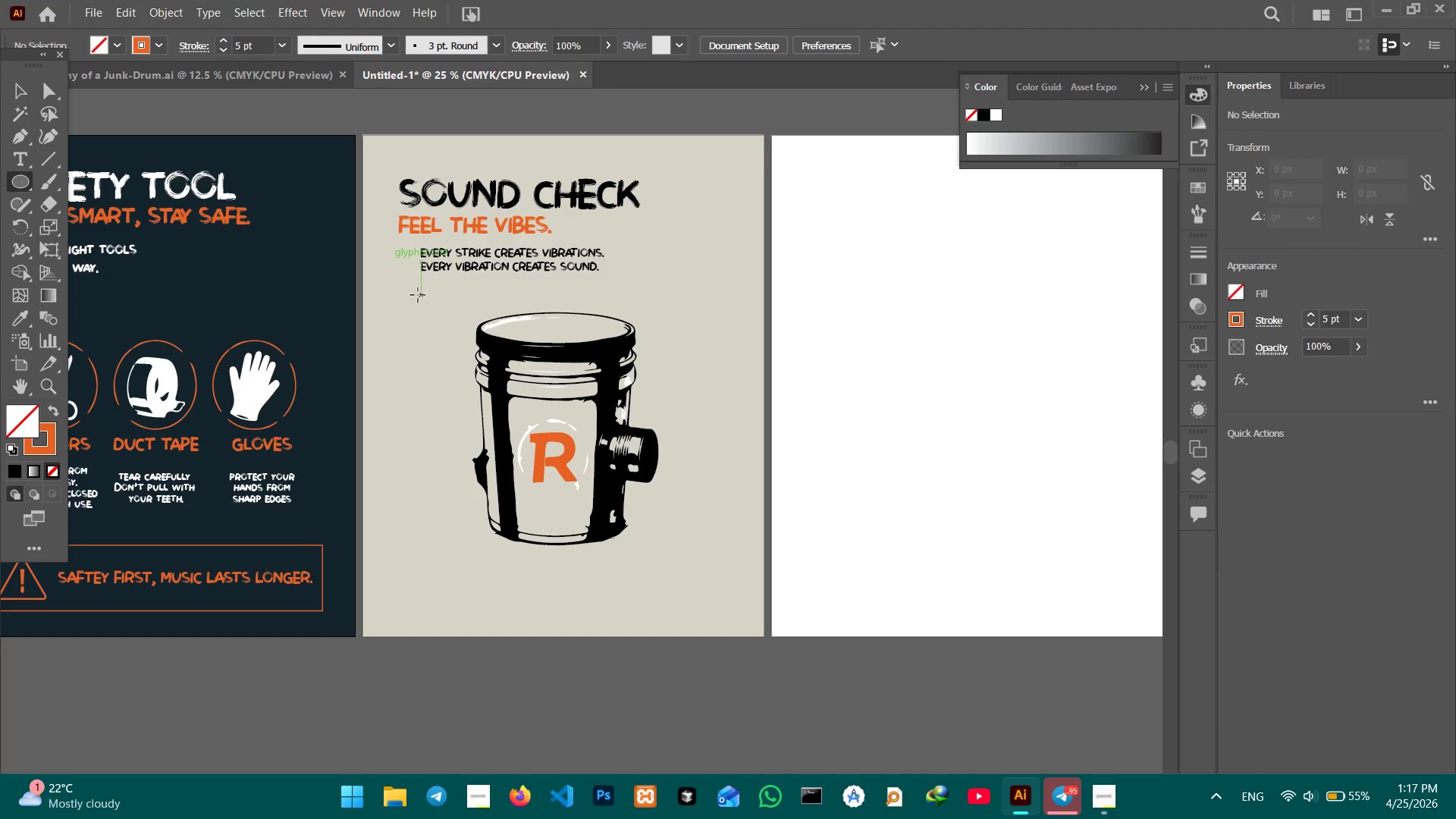 
hold_key(key=ShiftLeft, duration=2.52)
left_click_drag(start_coordinate=[419, 306], to_coordinate=[707, 593])
 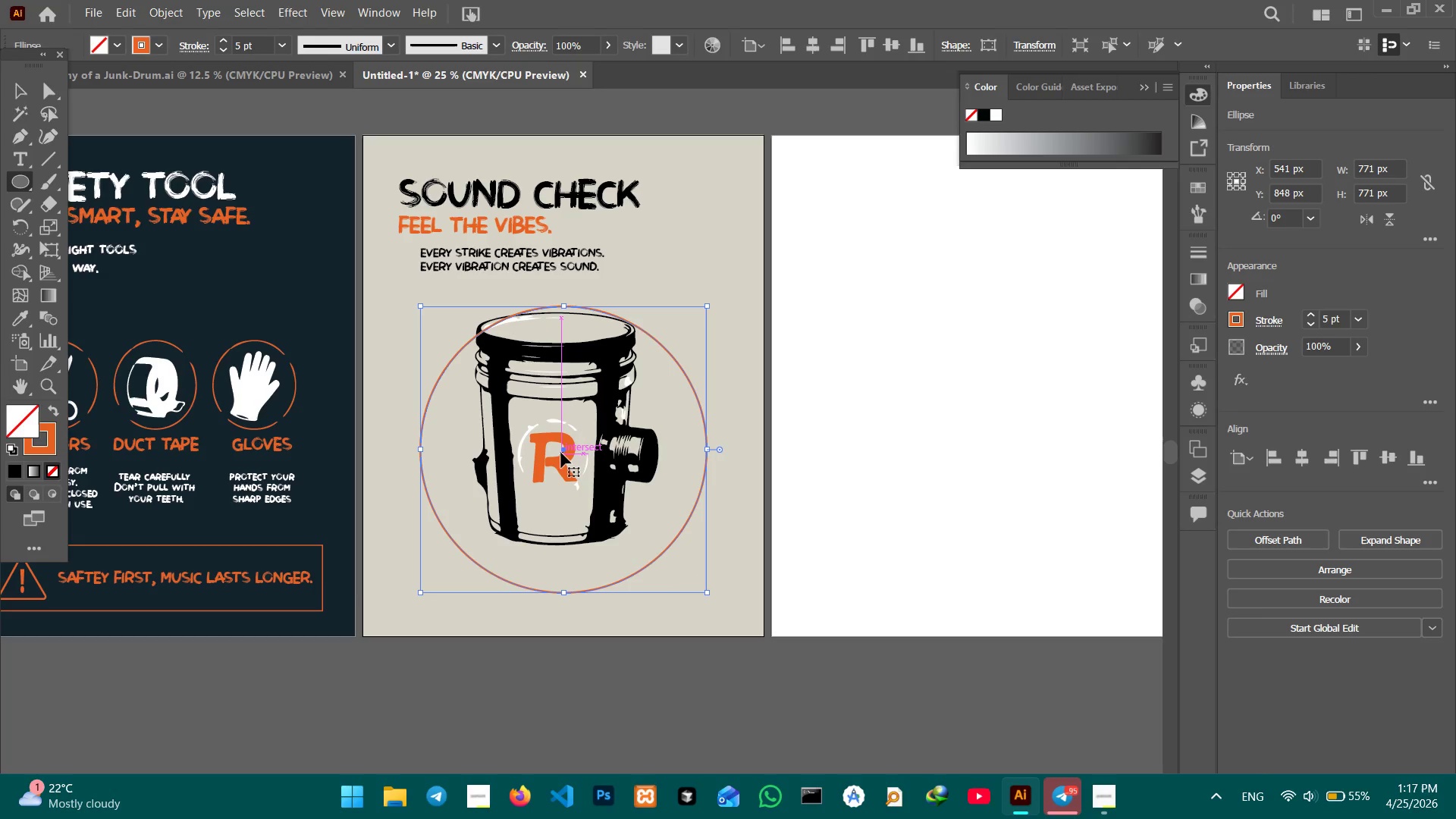 
left_click_drag(start_coordinate=[563, 451], to_coordinate=[561, 425])
 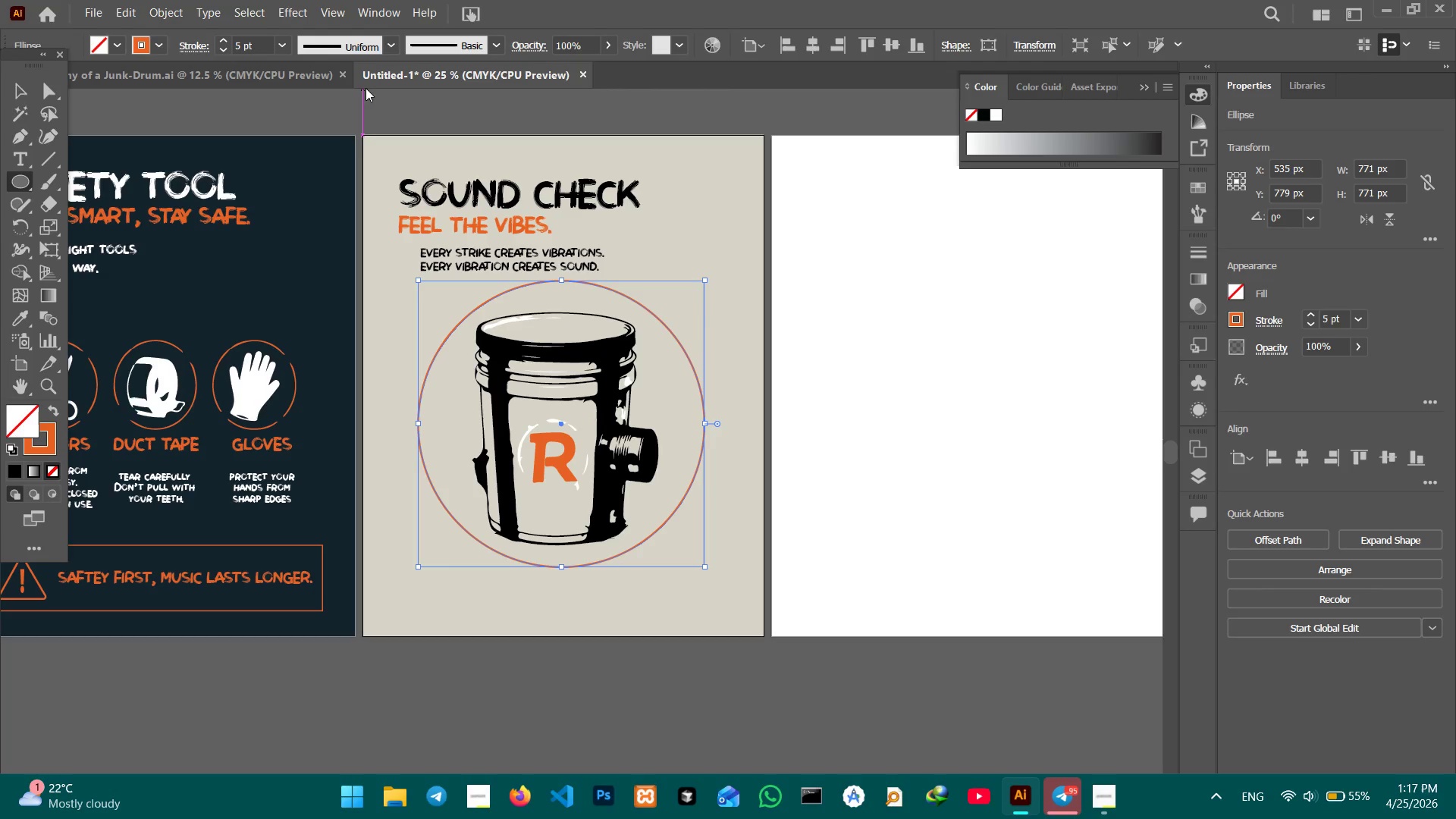 
left_click([389, 46])
 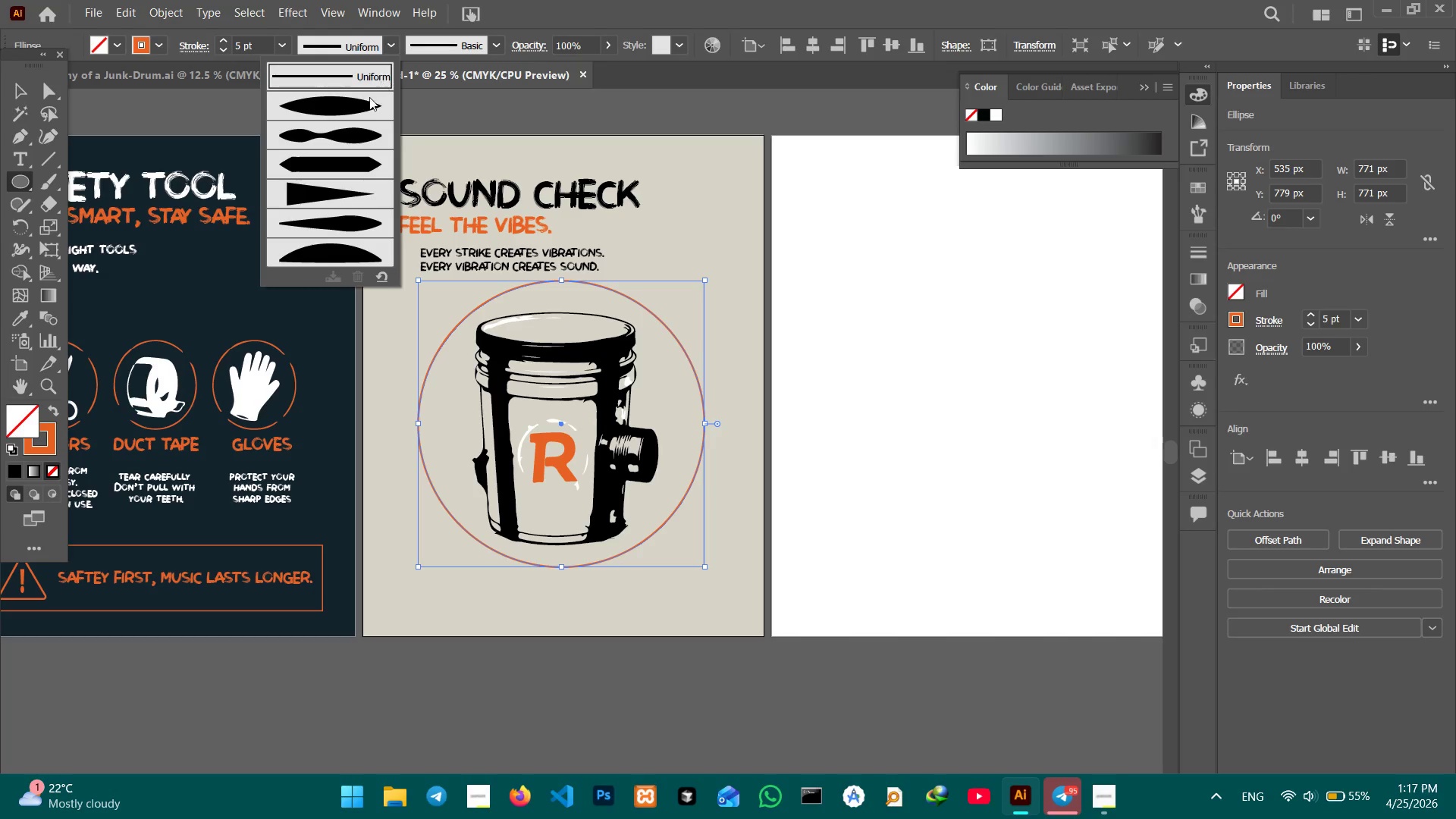 
double_click([366, 104])
 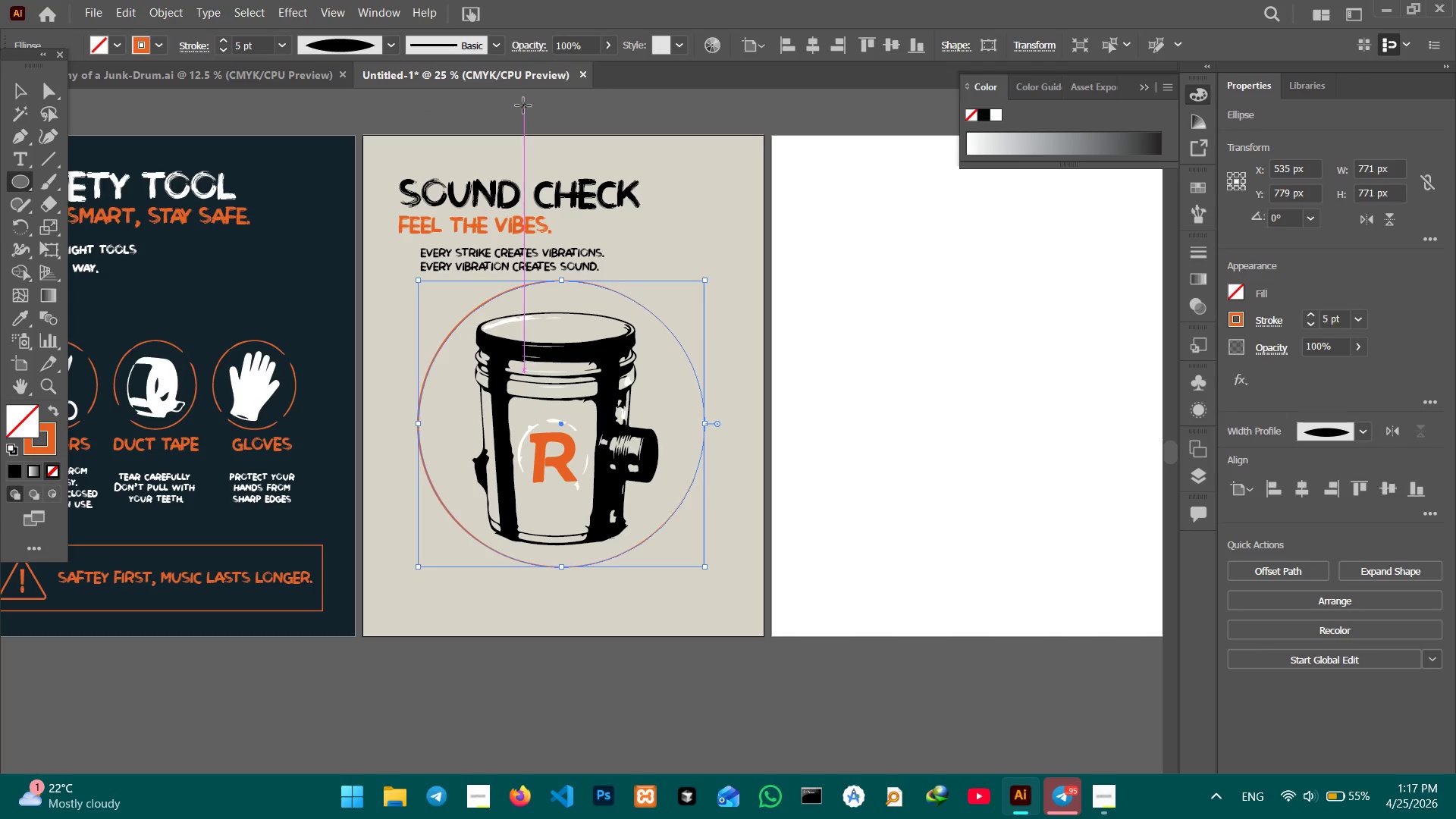 
left_click([24, 89])
 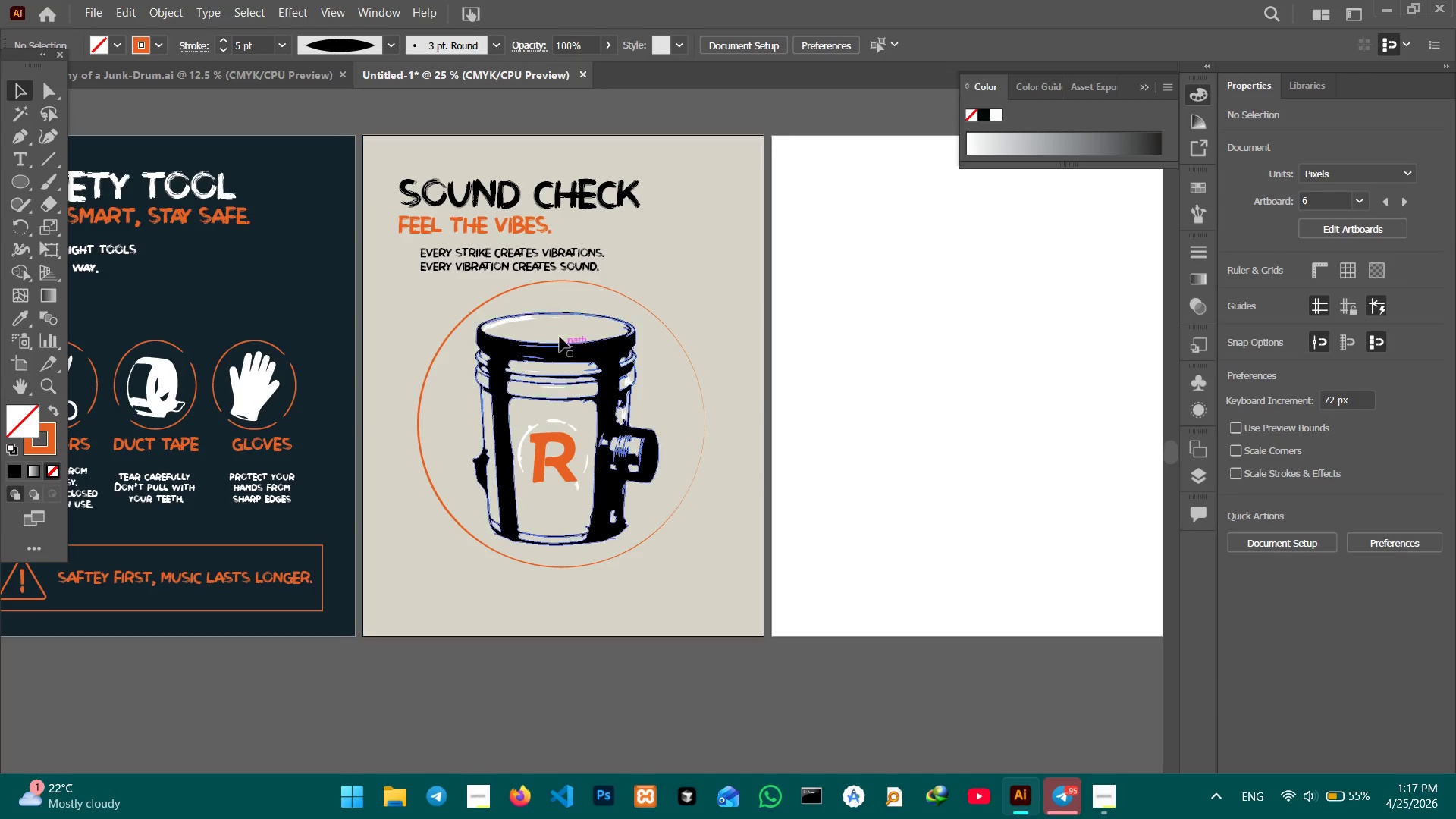 
left_click([561, 282])
 